 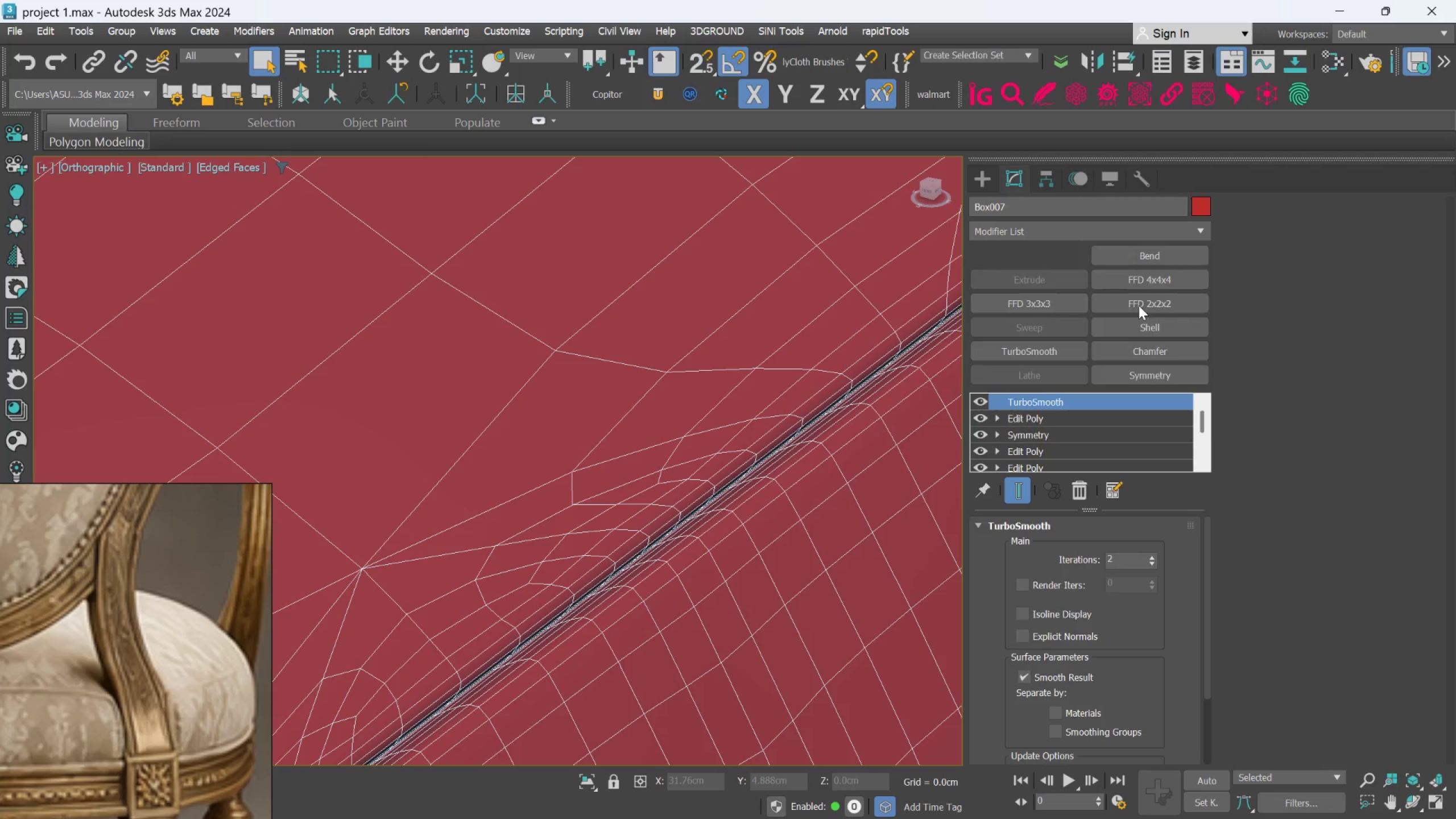 
left_click_drag(start_coordinate=[1302, 230], to_coordinate=[1292, 243])
 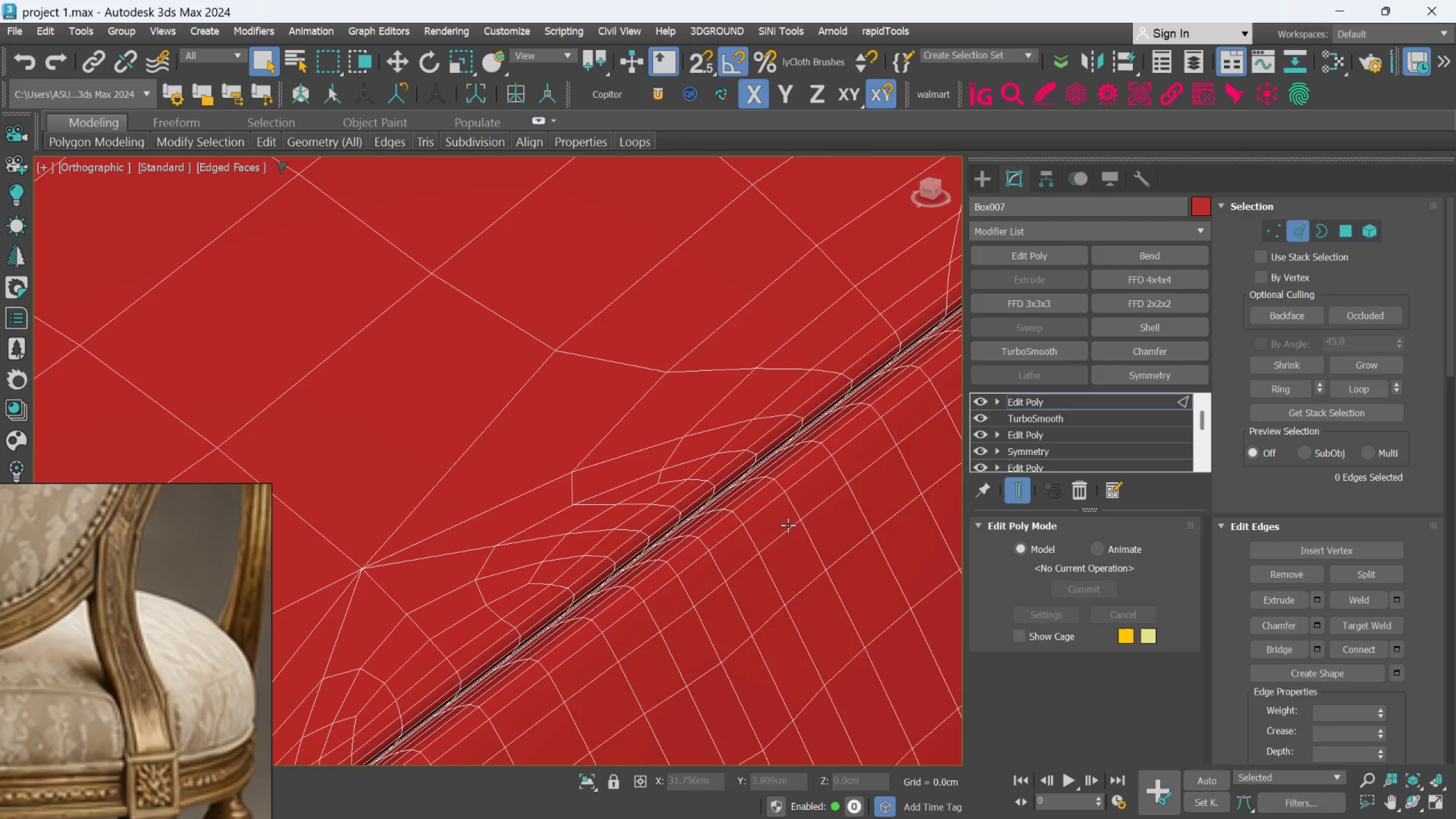 
scroll: coordinate [577, 521], scroll_direction: up, amount: 7.0
 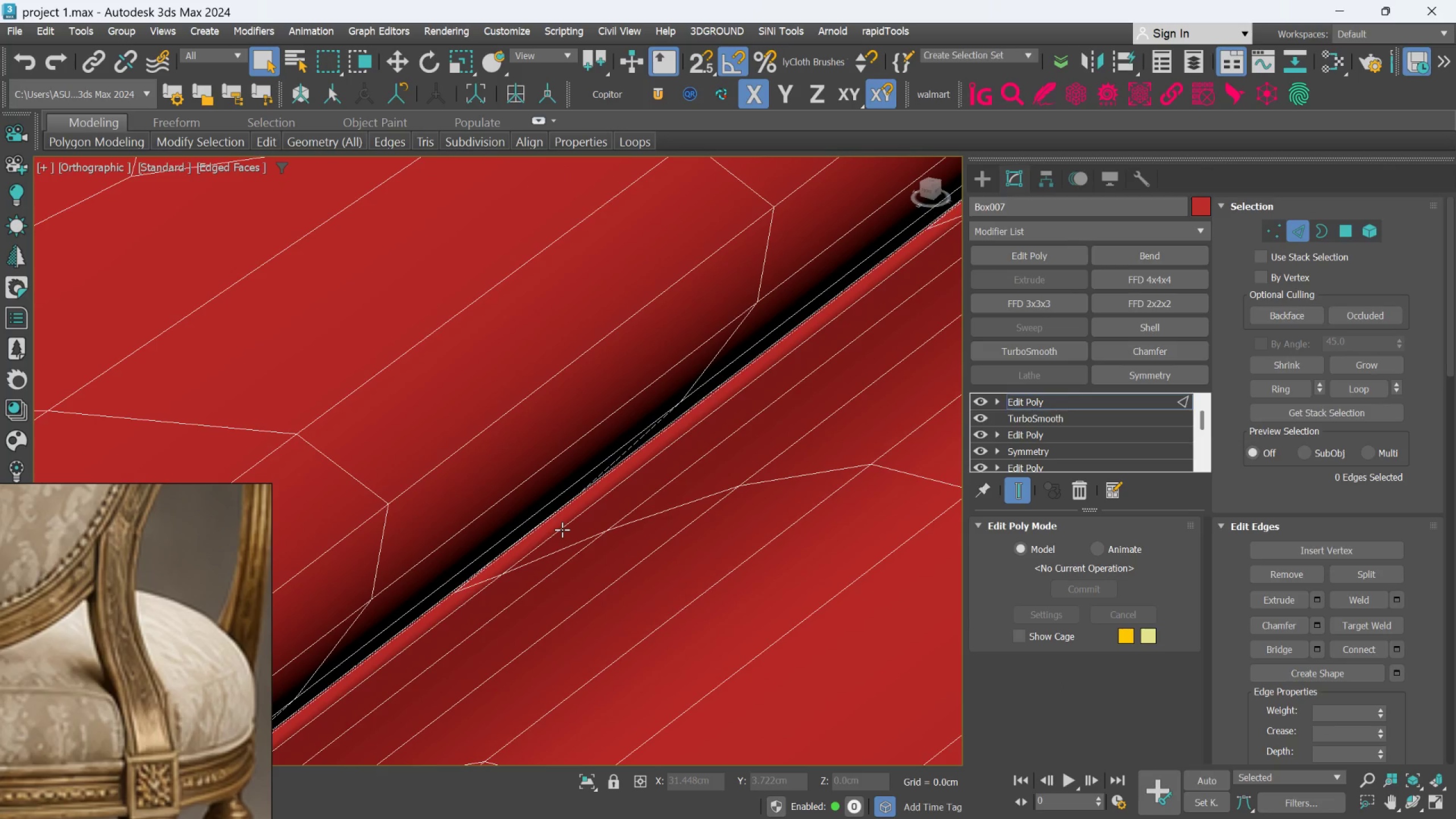 
double_click([562, 530])
 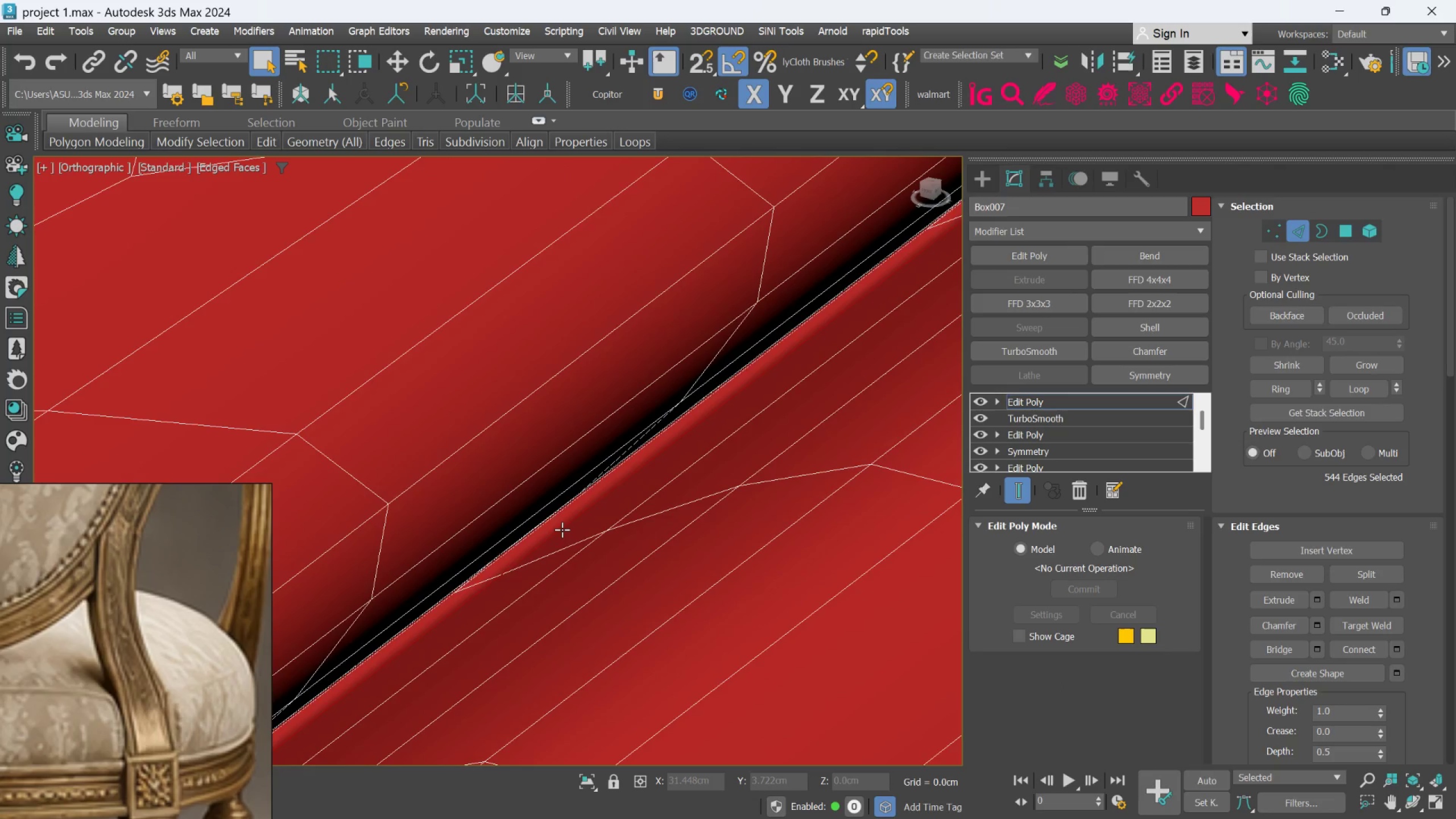 
hold_key(key=AltLeft, duration=0.69)
 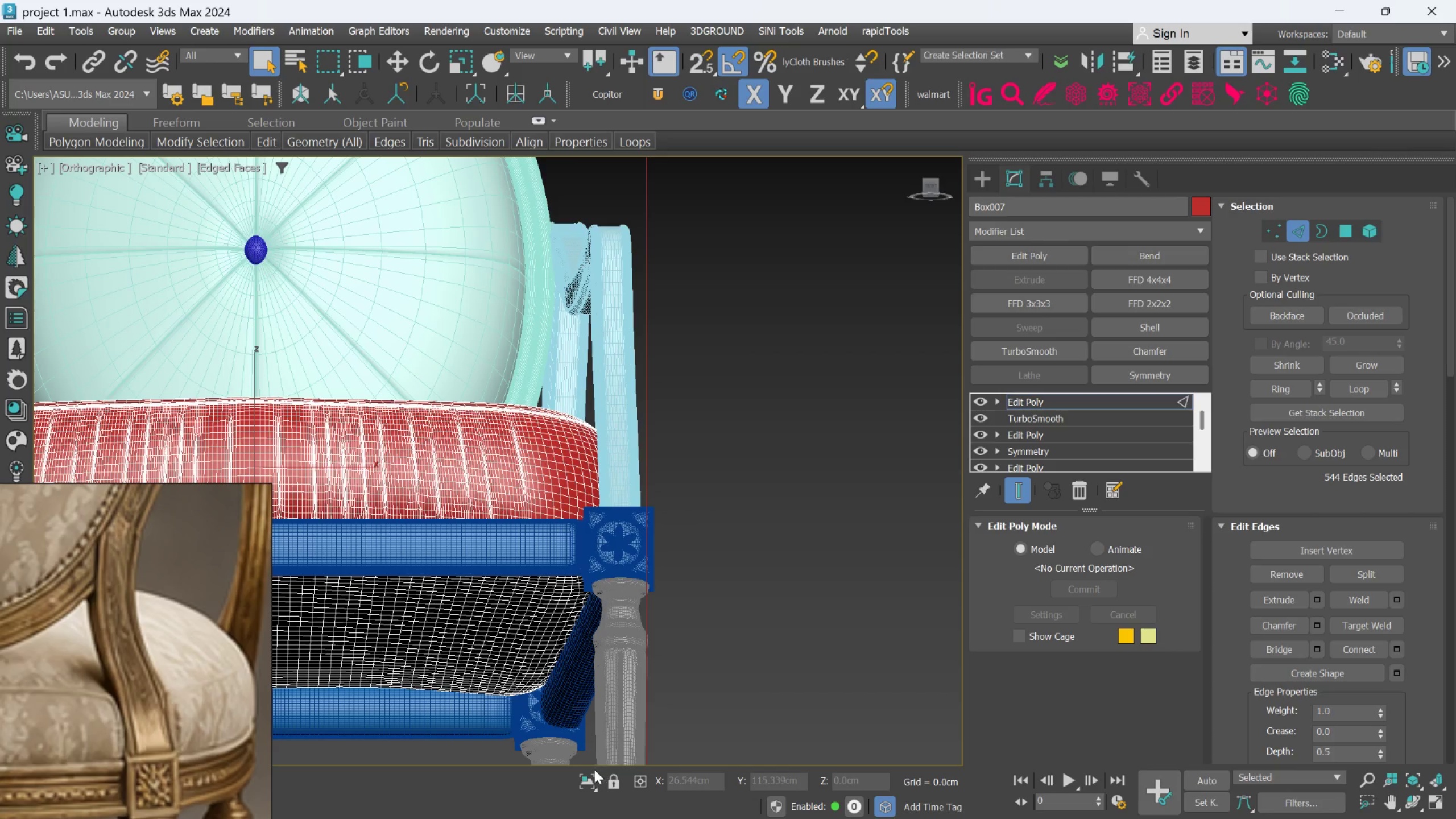 
scroll: coordinate [560, 530], scroll_direction: down, amount: 17.0
 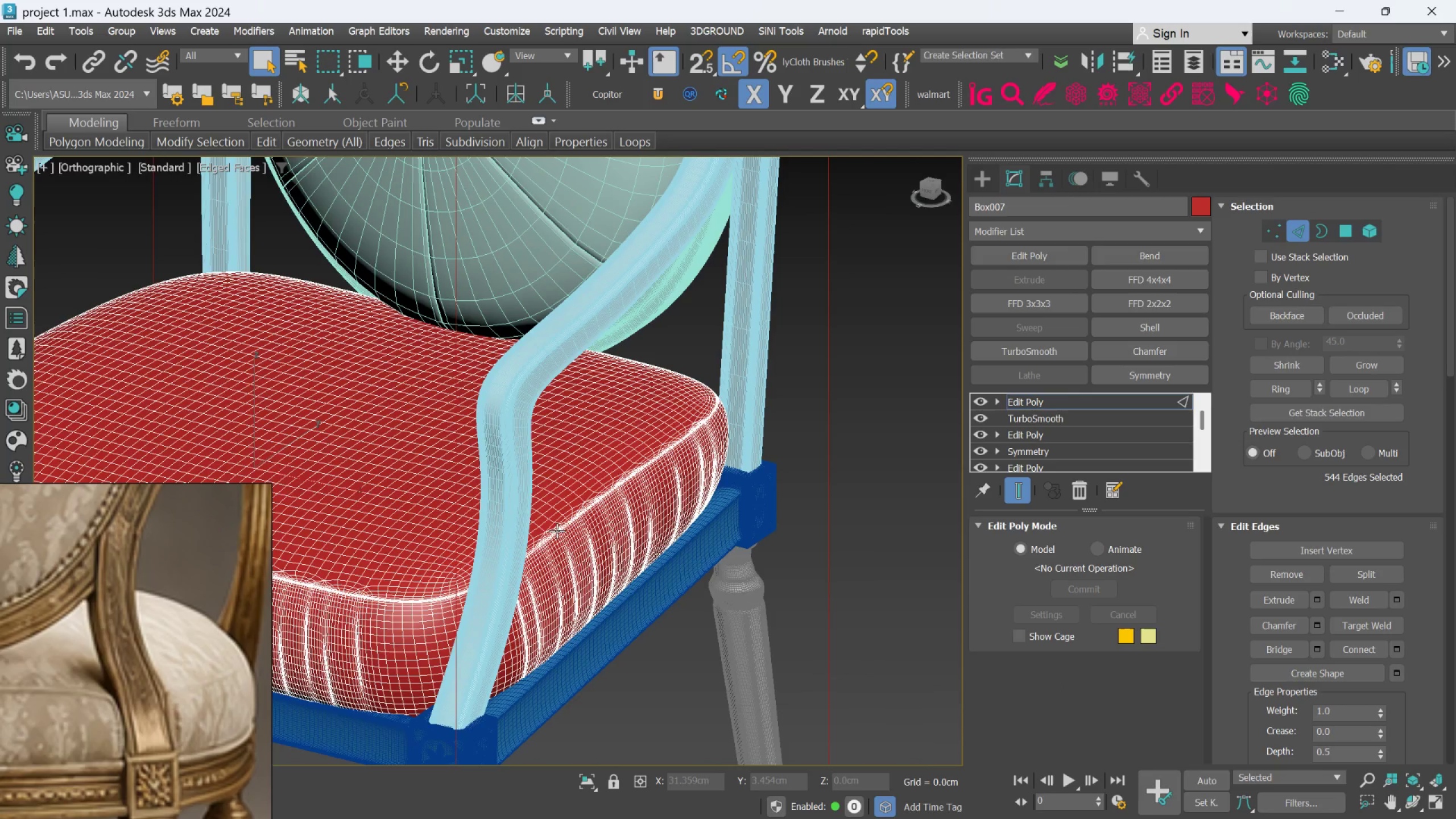 
left_click([584, 780])
 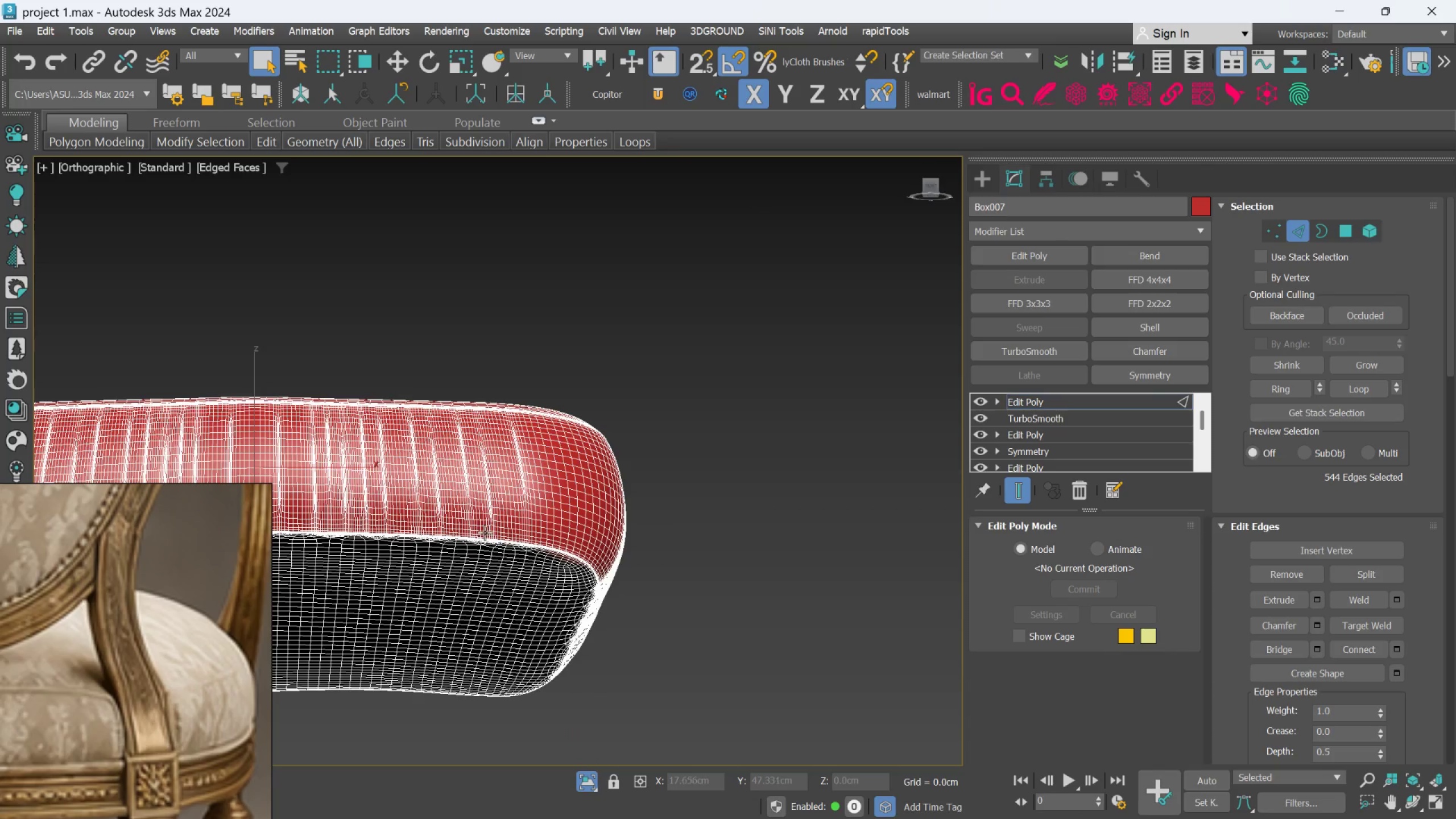 
hold_key(key=AltLeft, duration=0.39)
 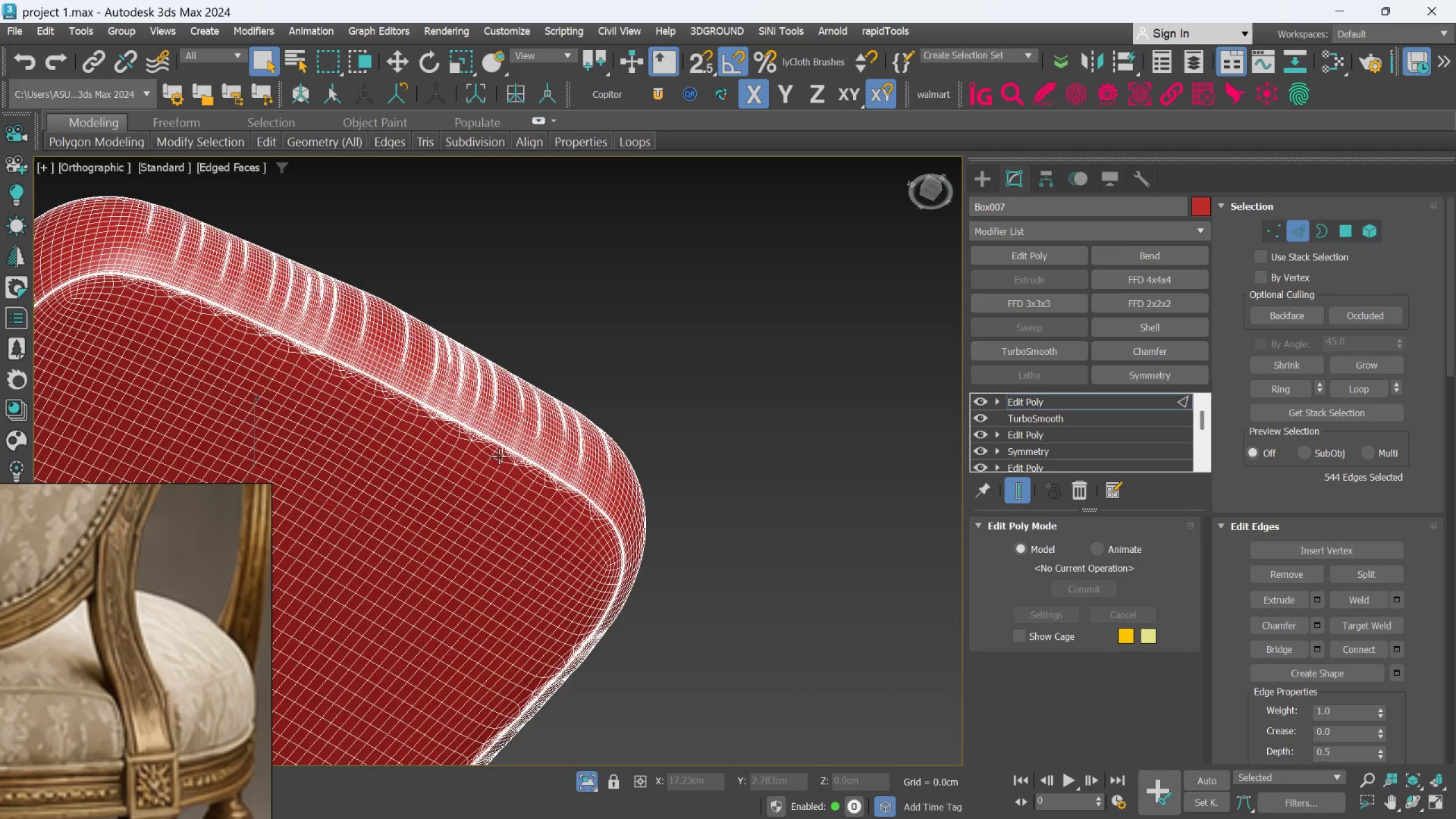 
hold_key(key=ControlLeft, duration=0.95)
 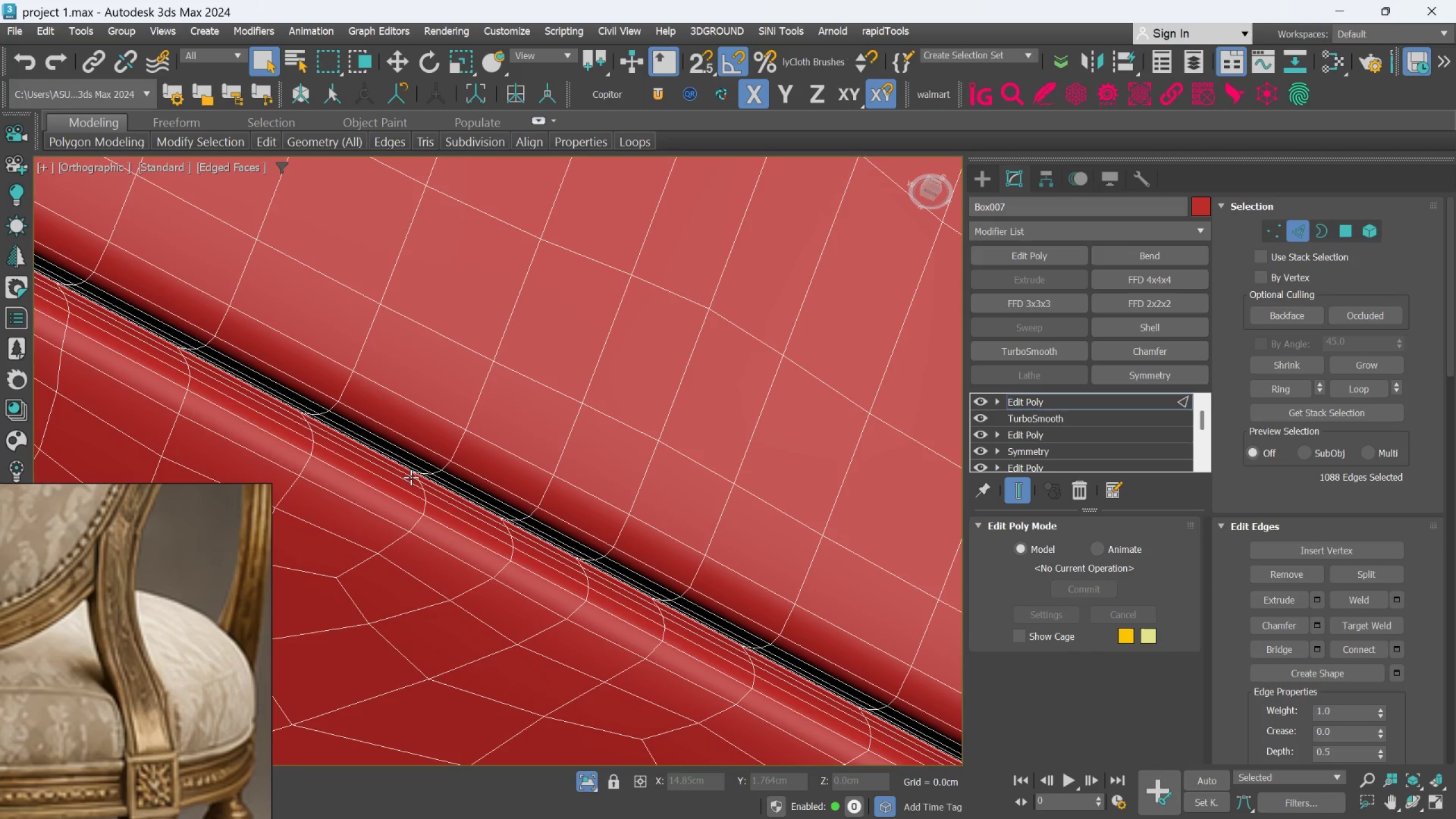 
scroll: coordinate [405, 472], scroll_direction: up, amount: 15.0
 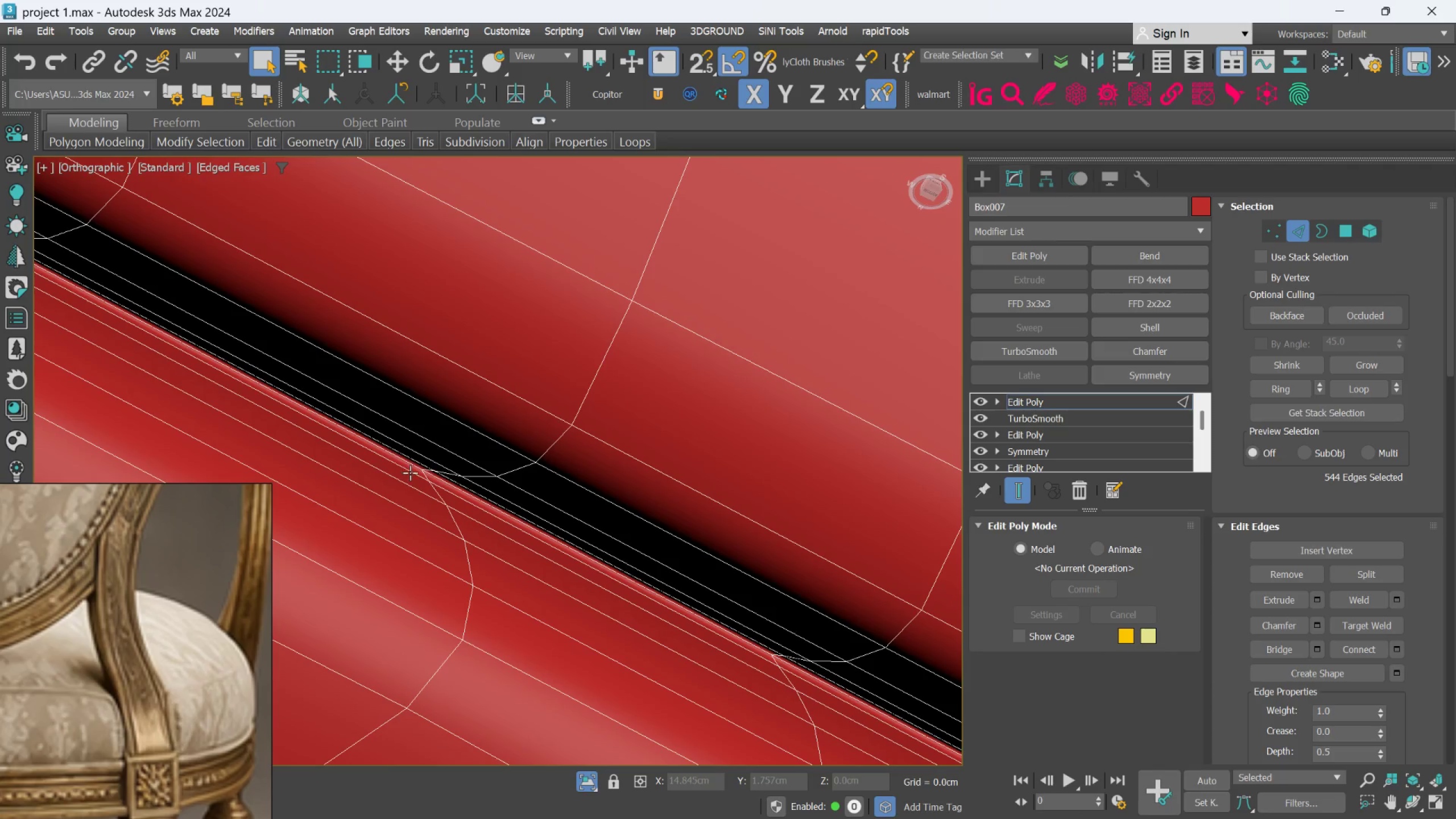 
left_click([410, 473])
 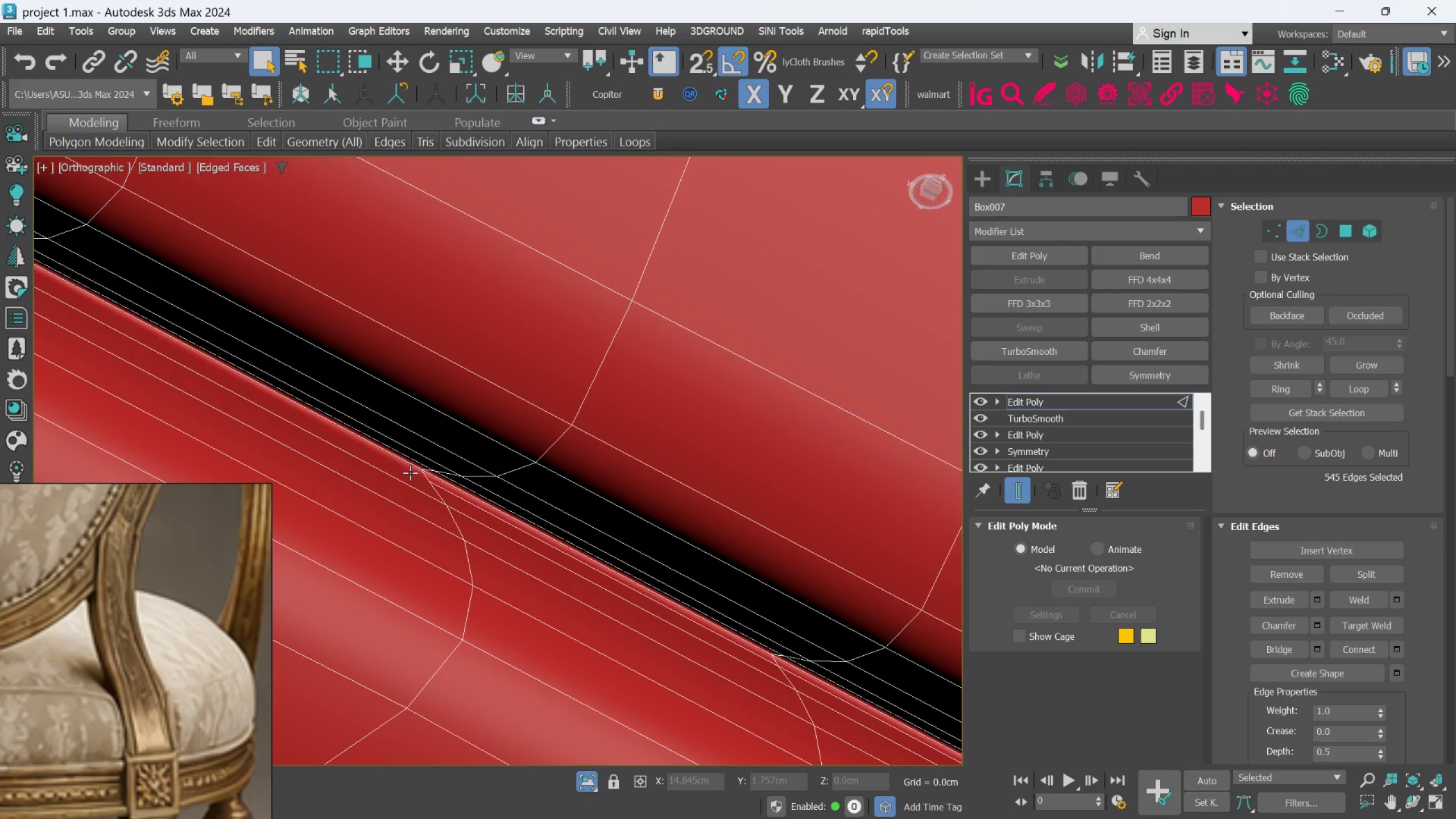 
double_click([410, 473])
 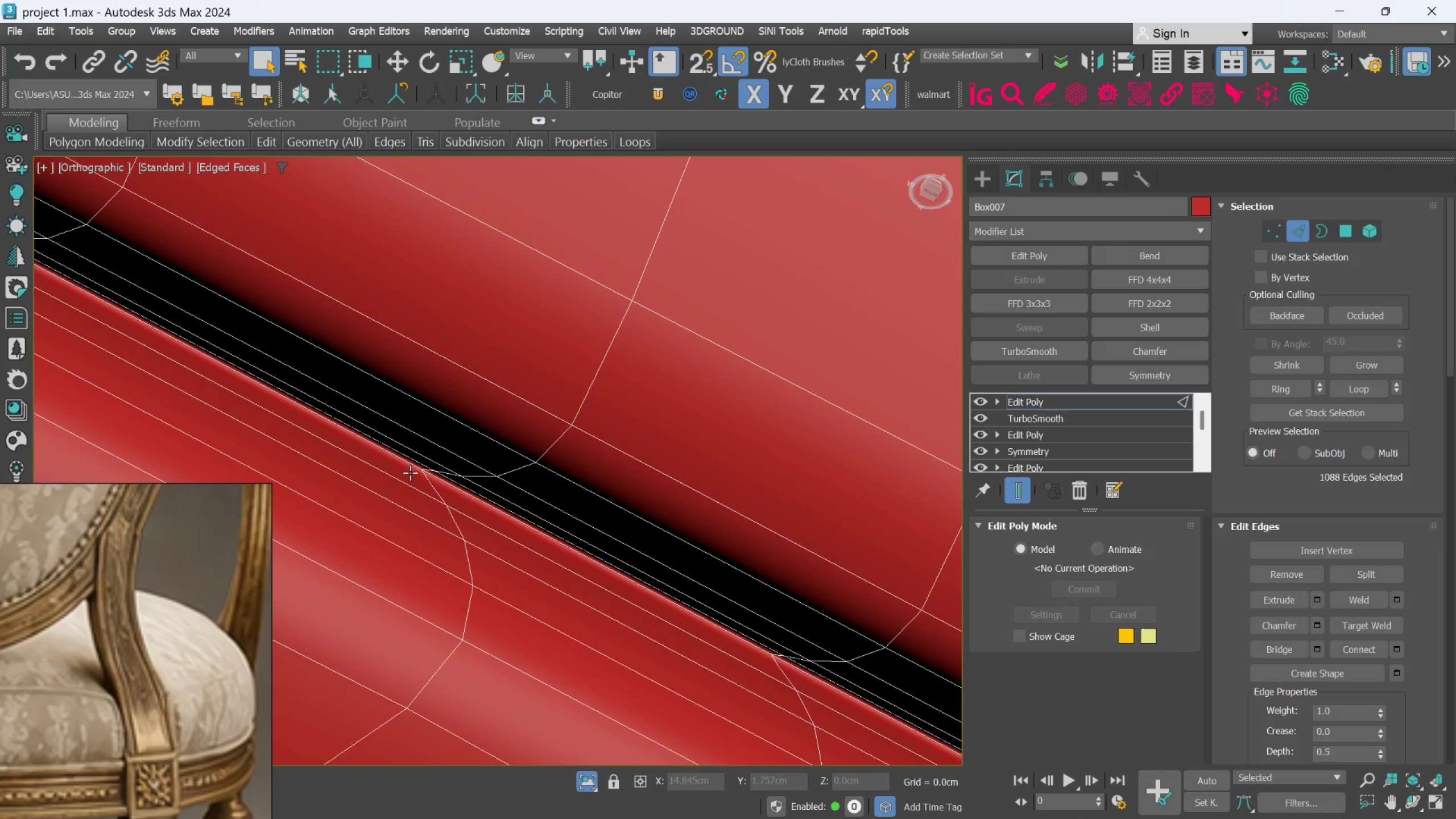 
scroll: coordinate [410, 473], scroll_direction: down, amount: 4.0
 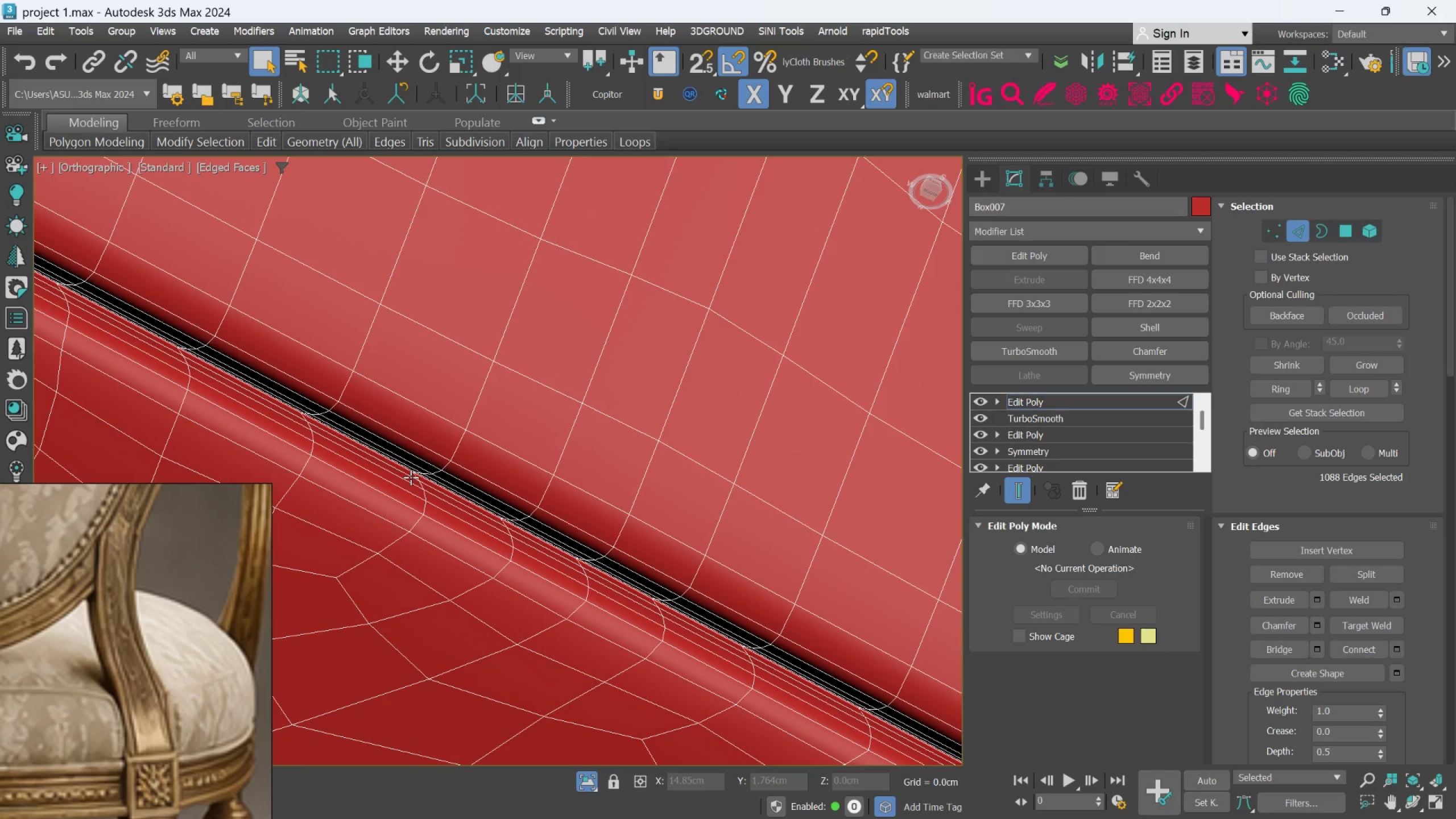 
hold_key(key=AltLeft, duration=0.53)
 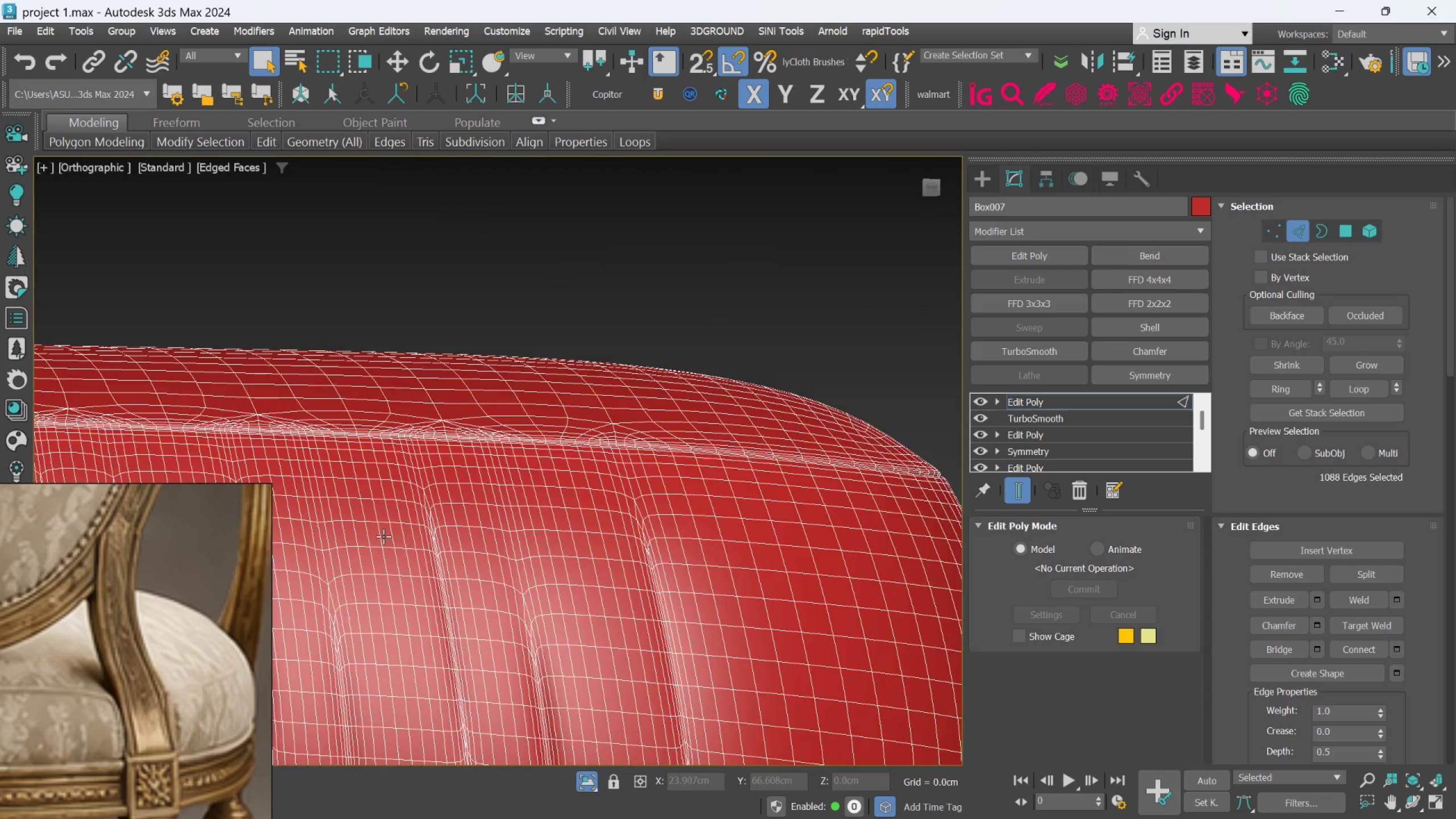 
scroll: coordinate [411, 477], scroll_direction: down, amount: 7.0
 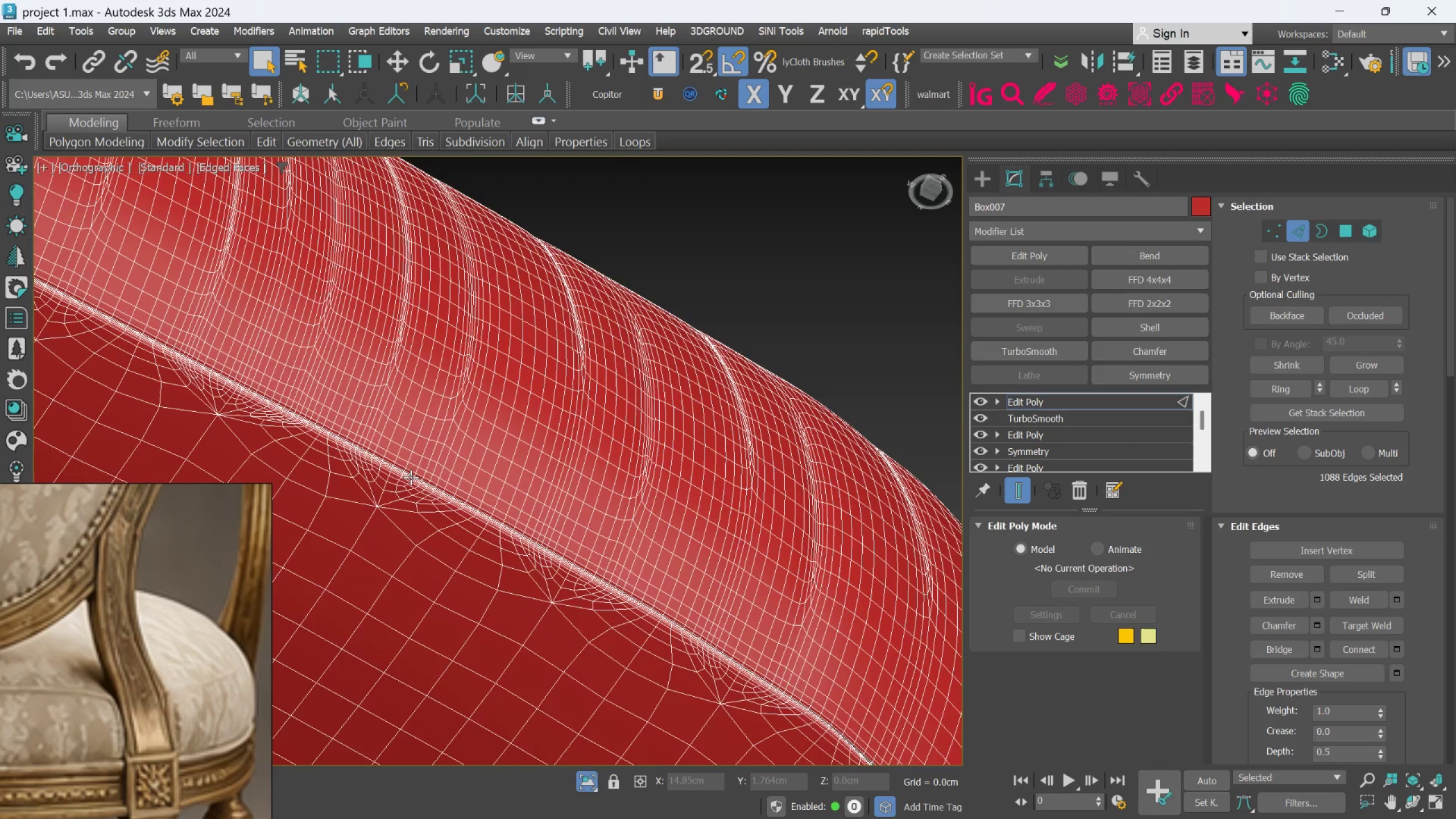 
hold_key(key=AltLeft, duration=0.7)
 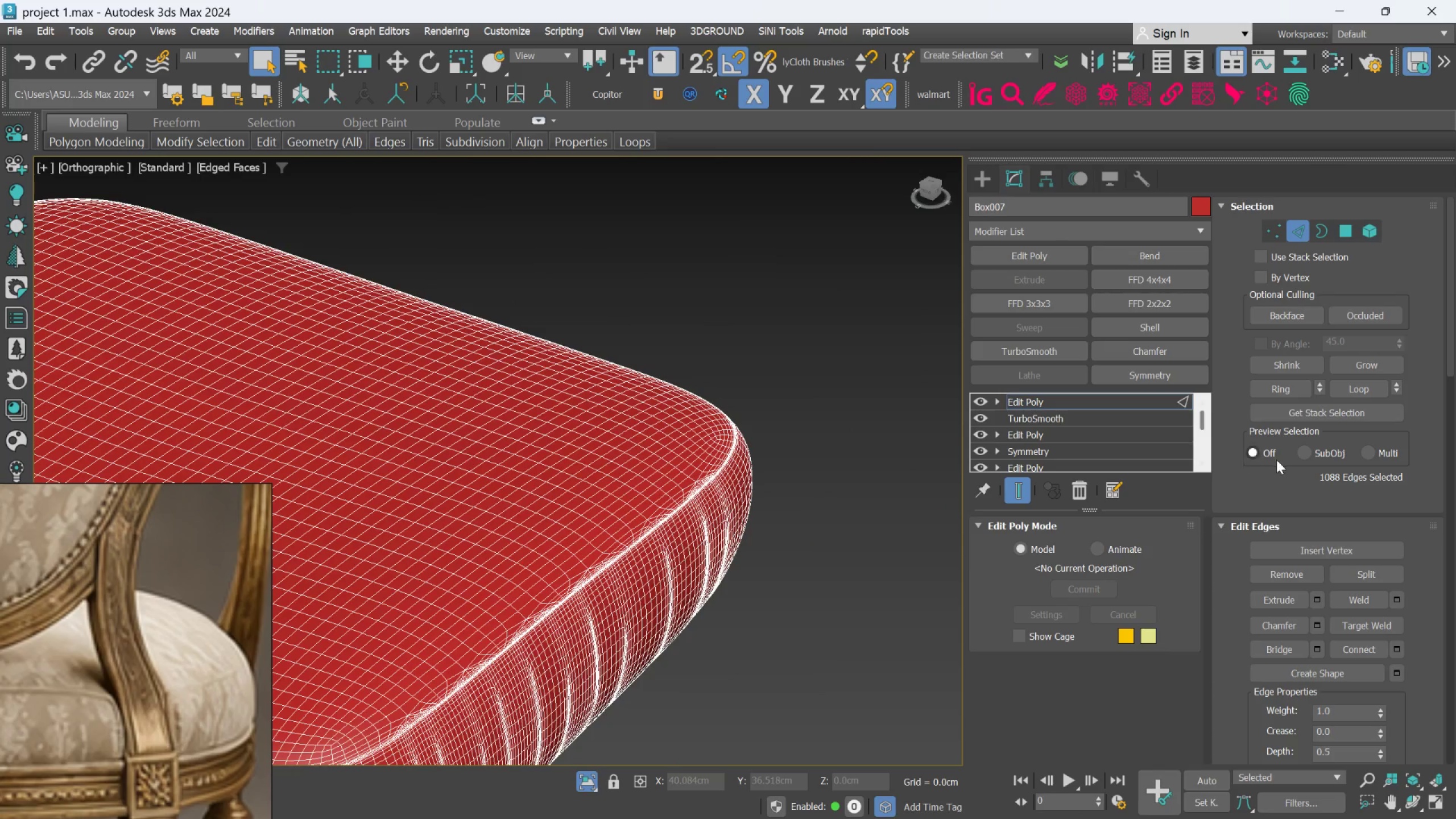 
scroll: coordinate [1288, 468], scroll_direction: down, amount: 5.0
 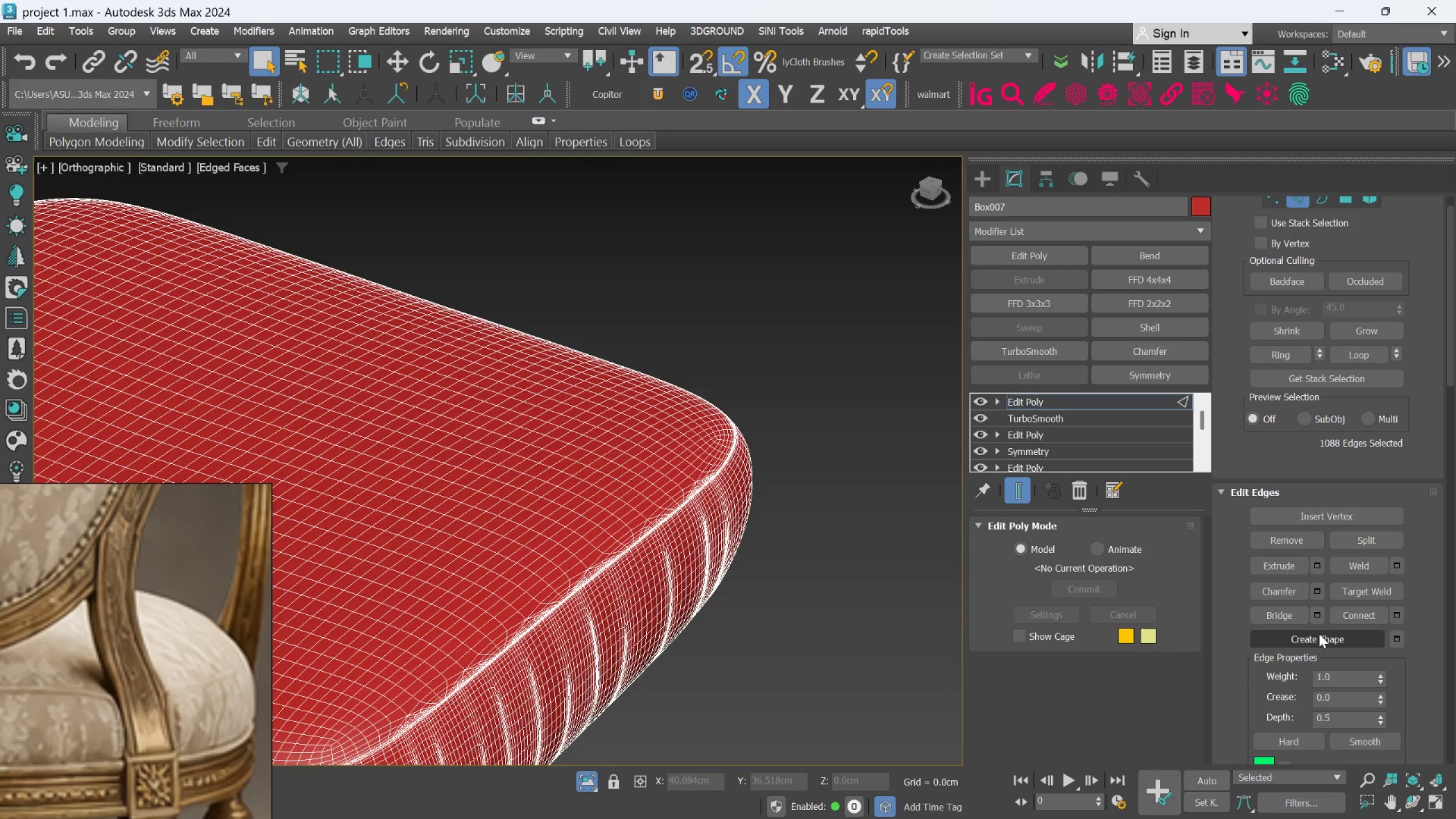 
left_click([1317, 638])
 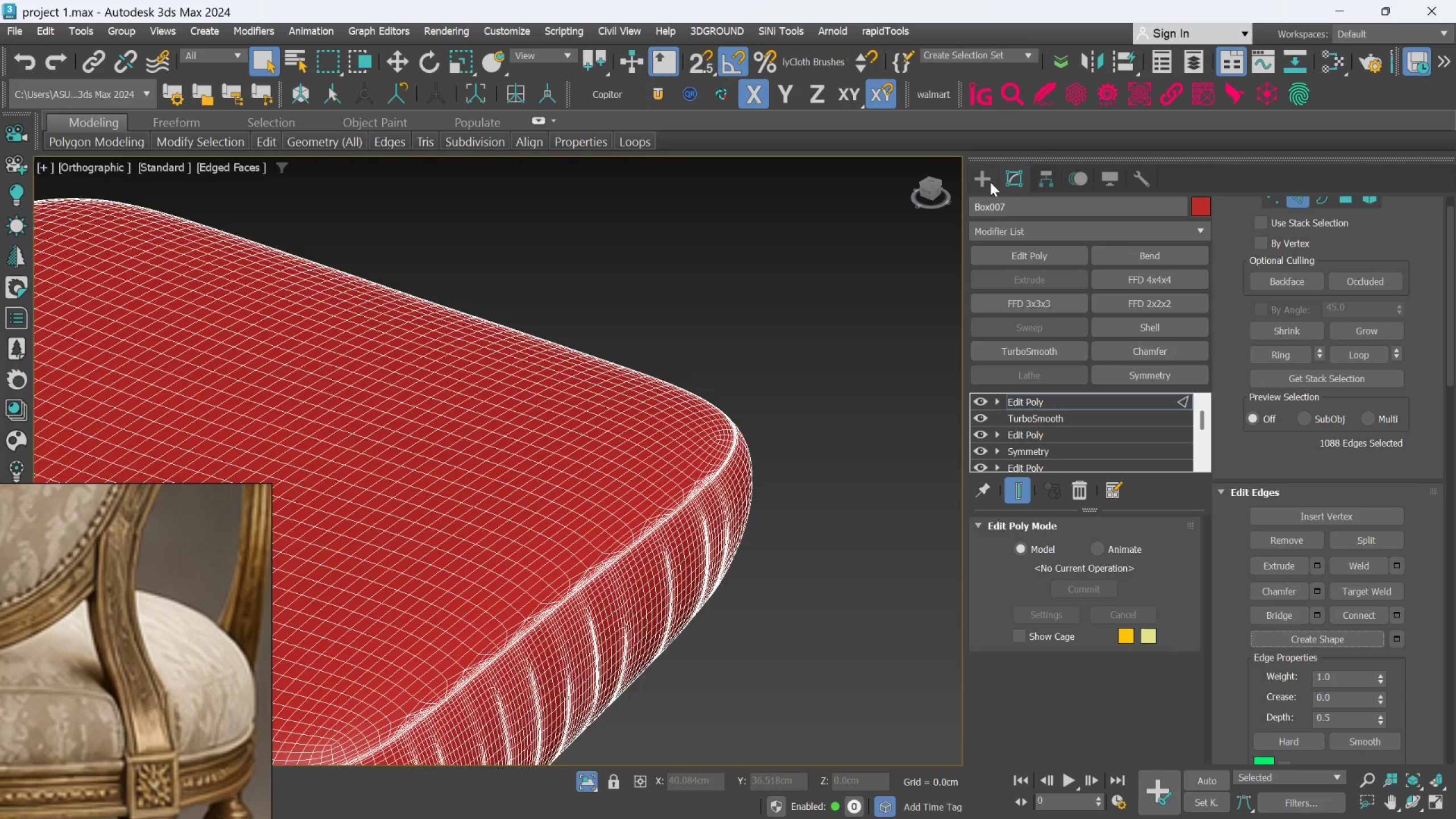 
left_click([987, 182])
 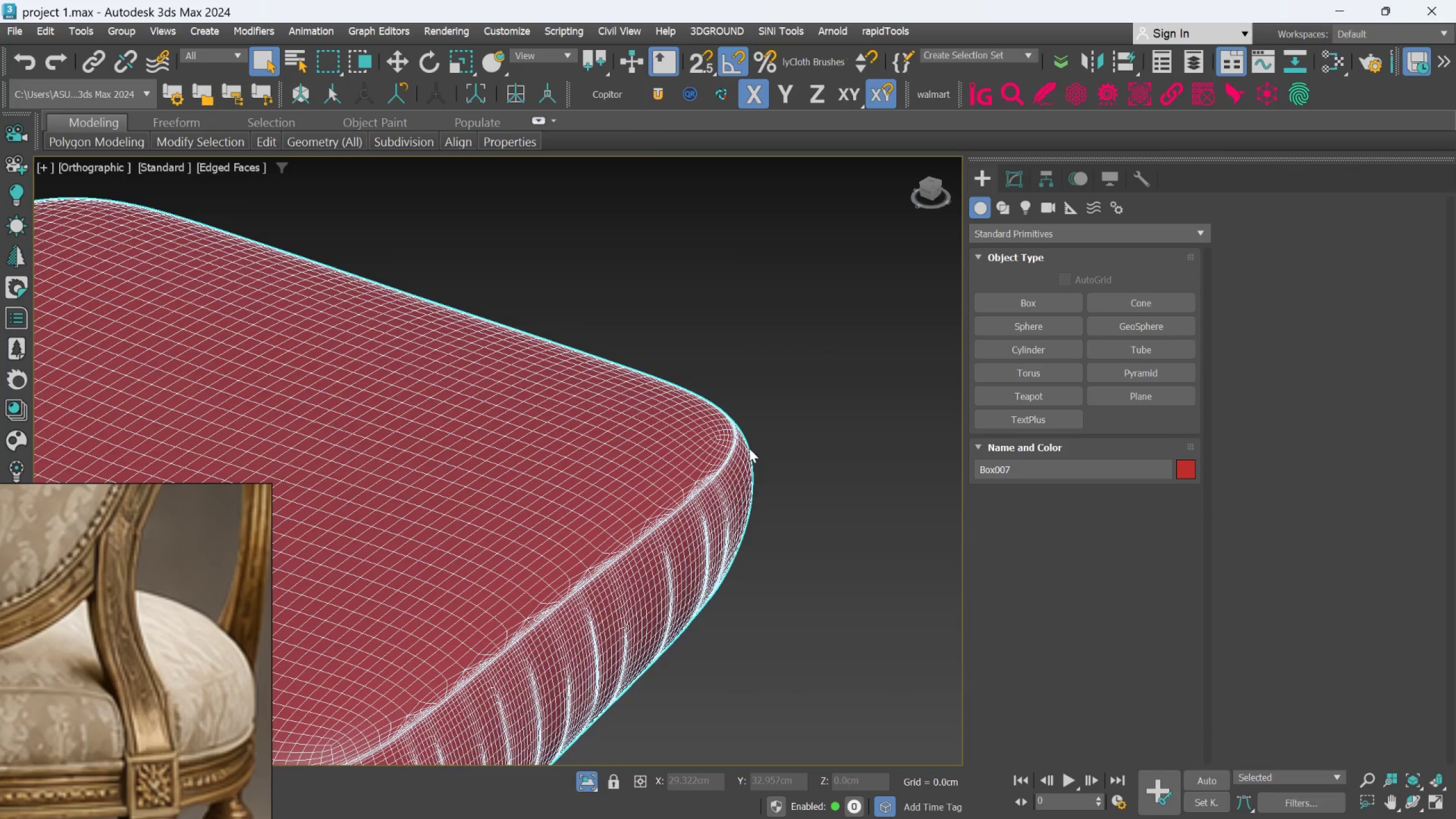 
scroll: coordinate [648, 550], scroll_direction: up, amount: 13.0
 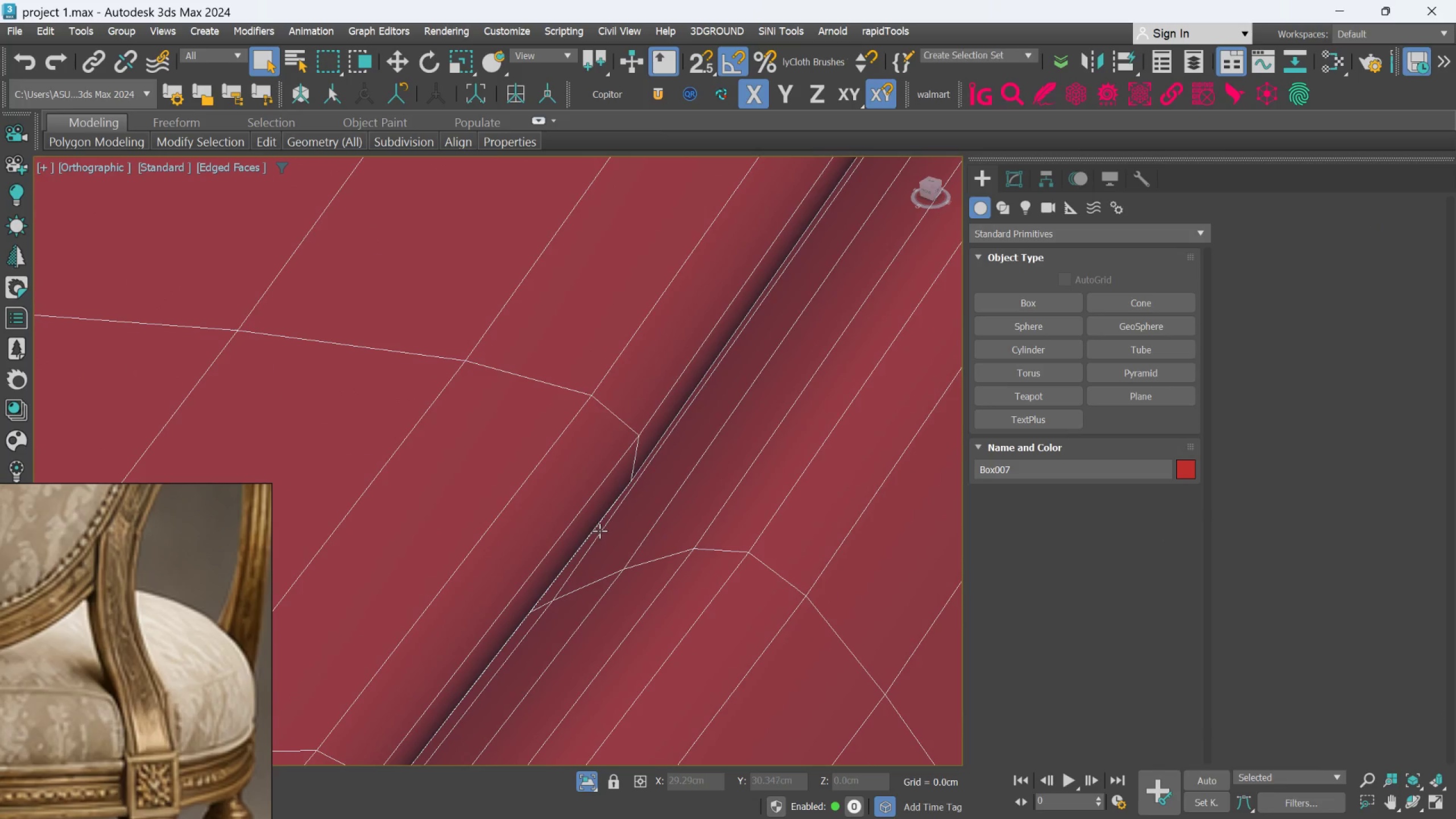 
hold_key(key=AltLeft, duration=0.69)
 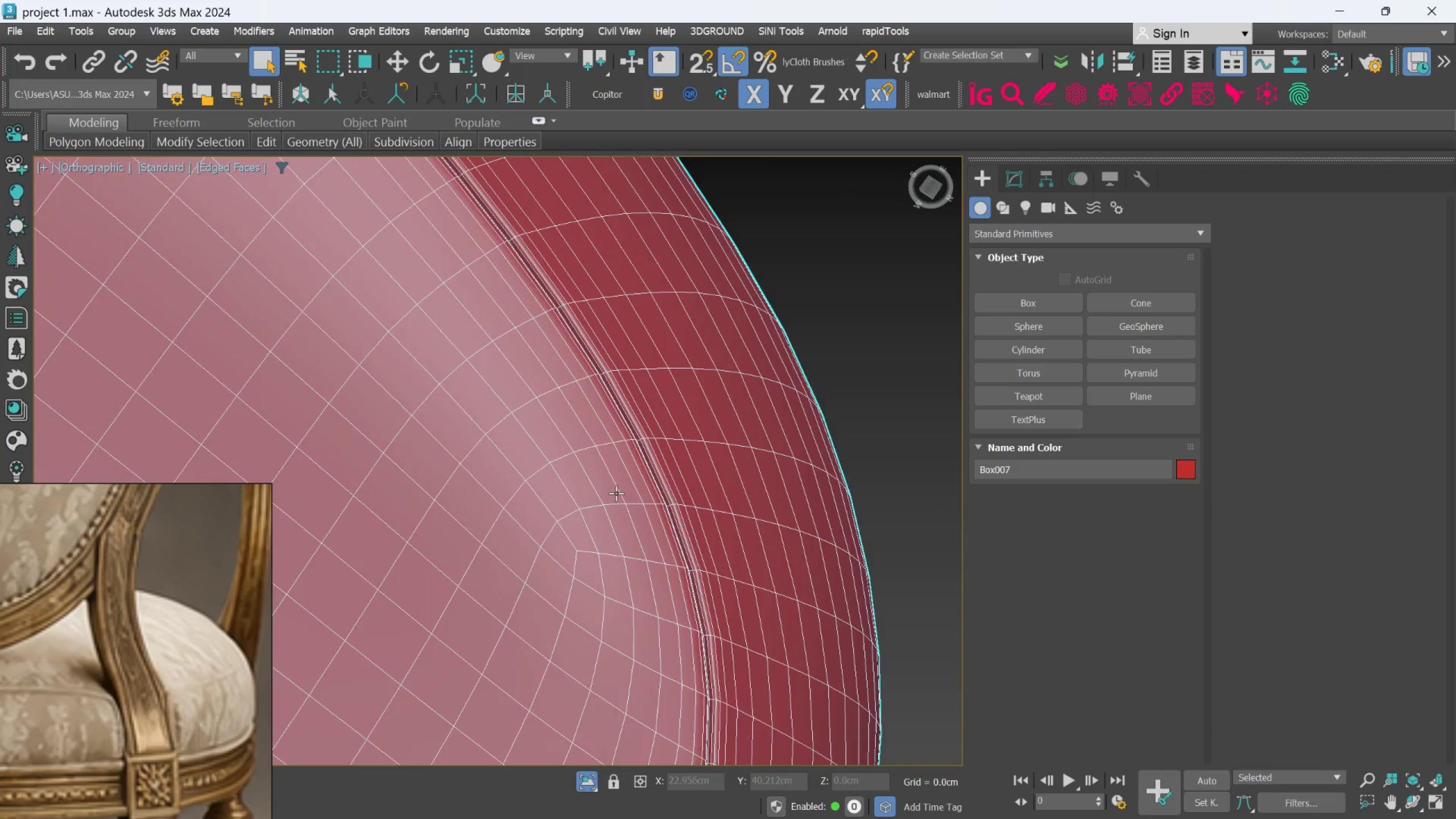 
scroll: coordinate [607, 514], scroll_direction: down, amount: 8.0
 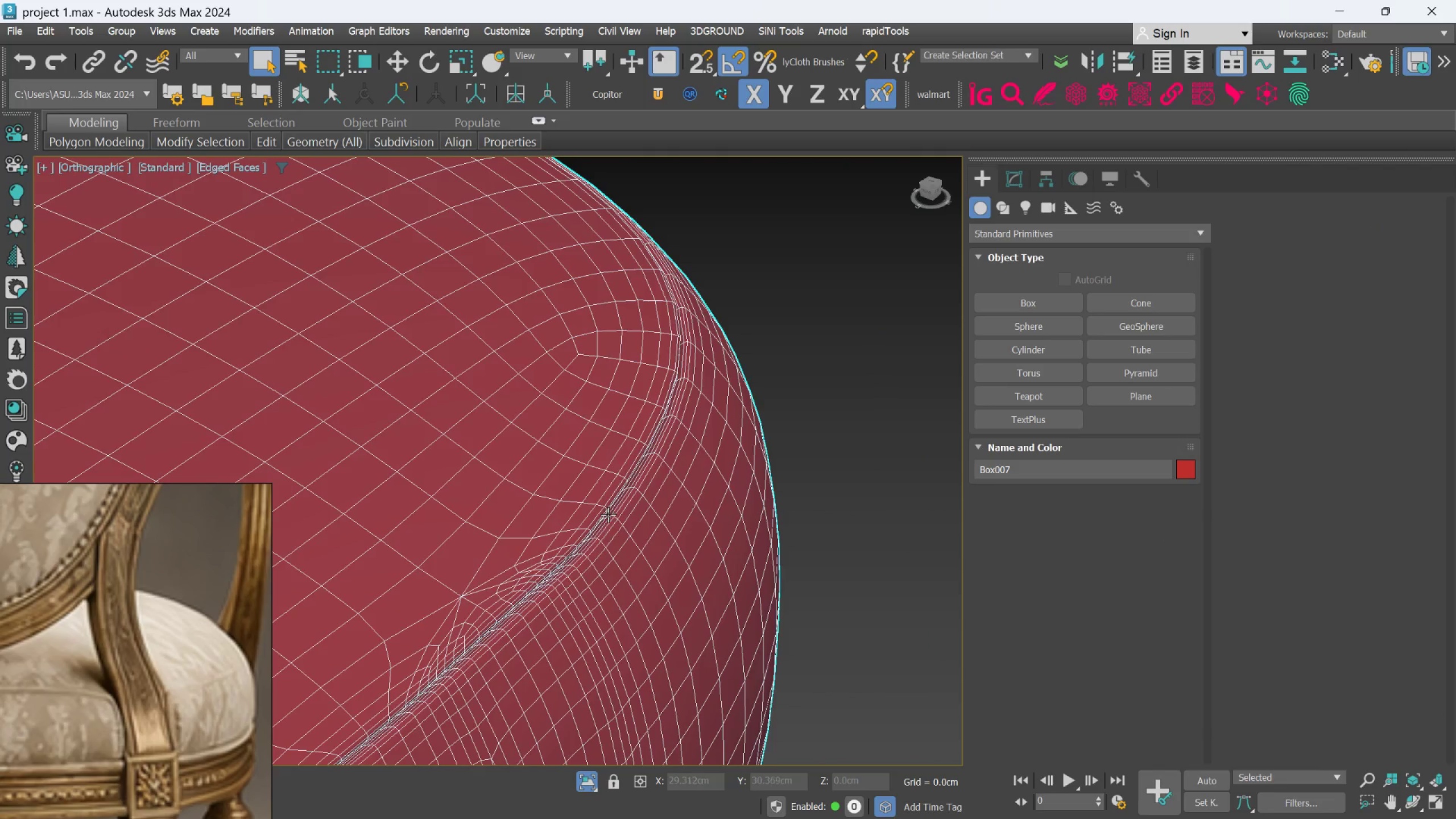 
hold_key(key=AltLeft, duration=0.56)
 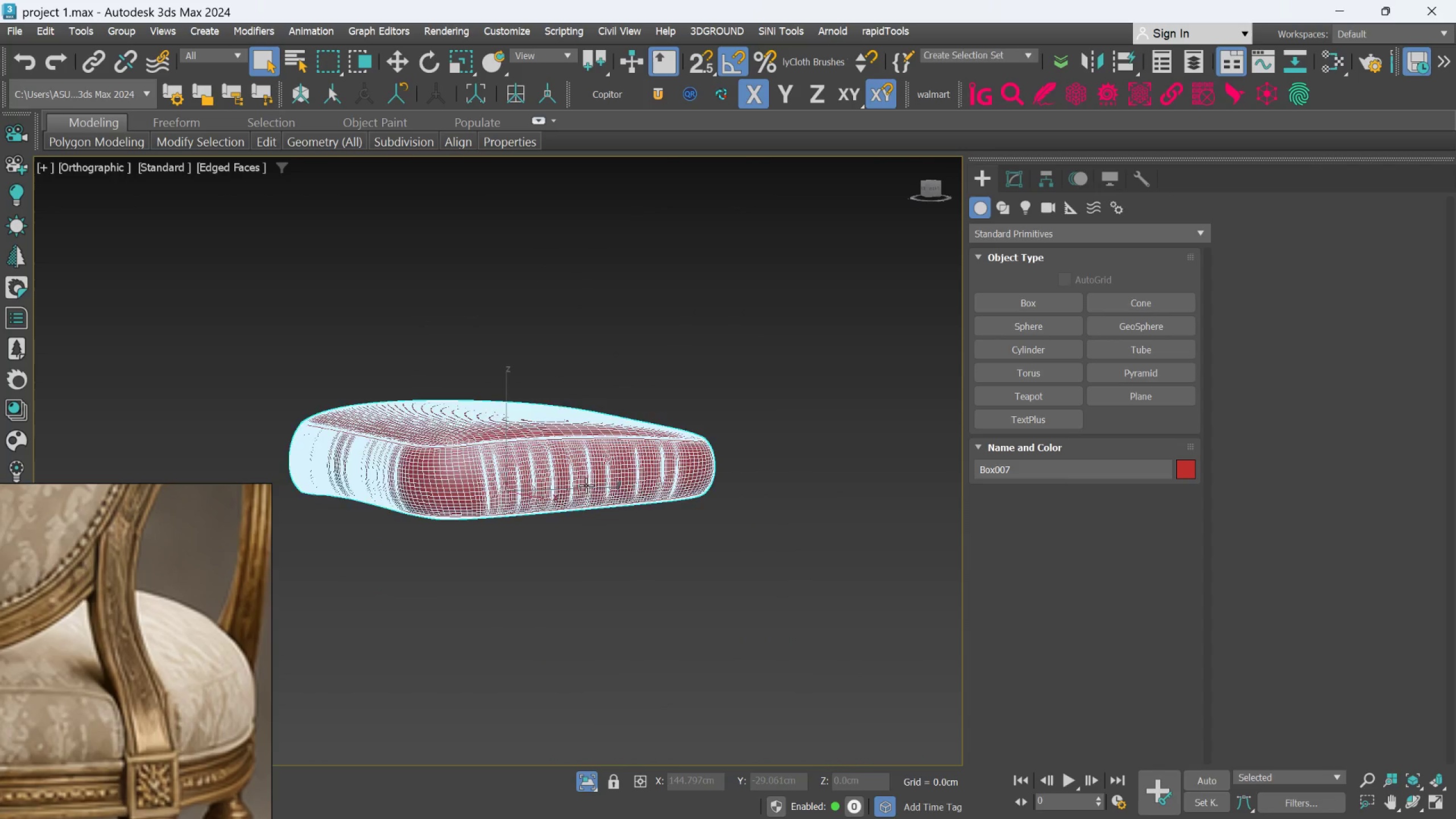 
scroll: coordinate [706, 424], scroll_direction: down, amount: 11.0
 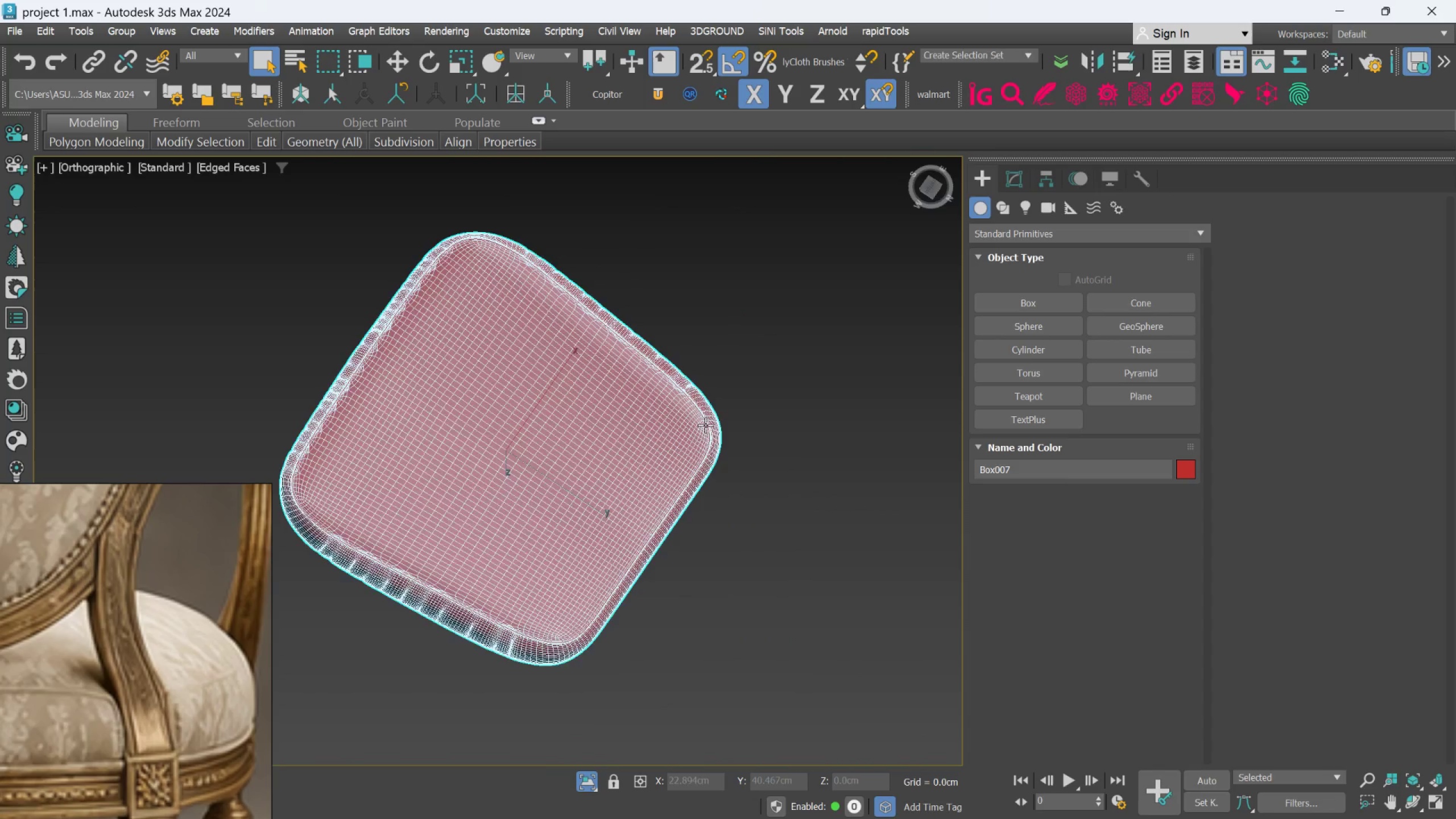 
left_click([725, 545])
 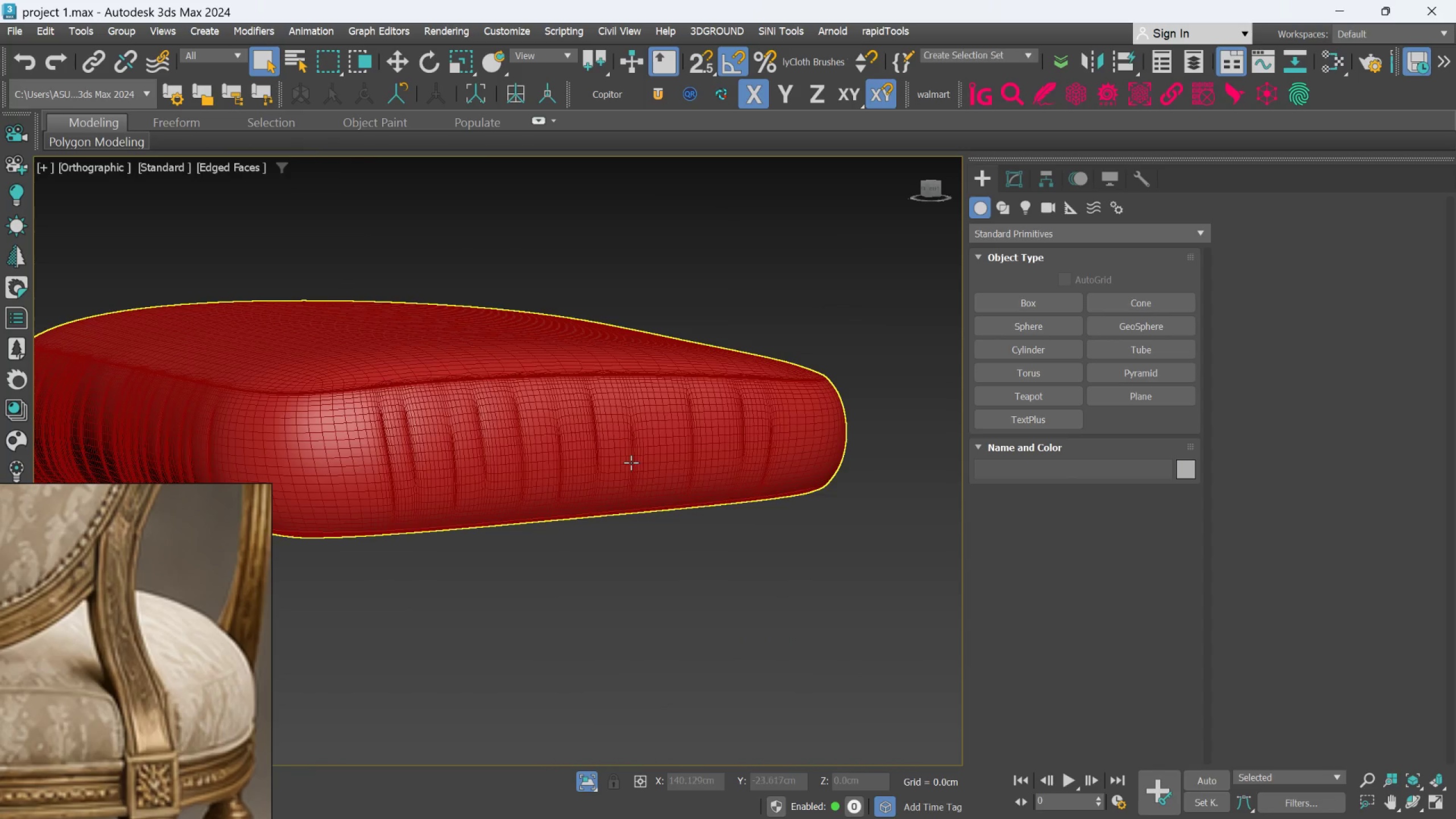 
scroll: coordinate [593, 454], scroll_direction: up, amount: 2.0
 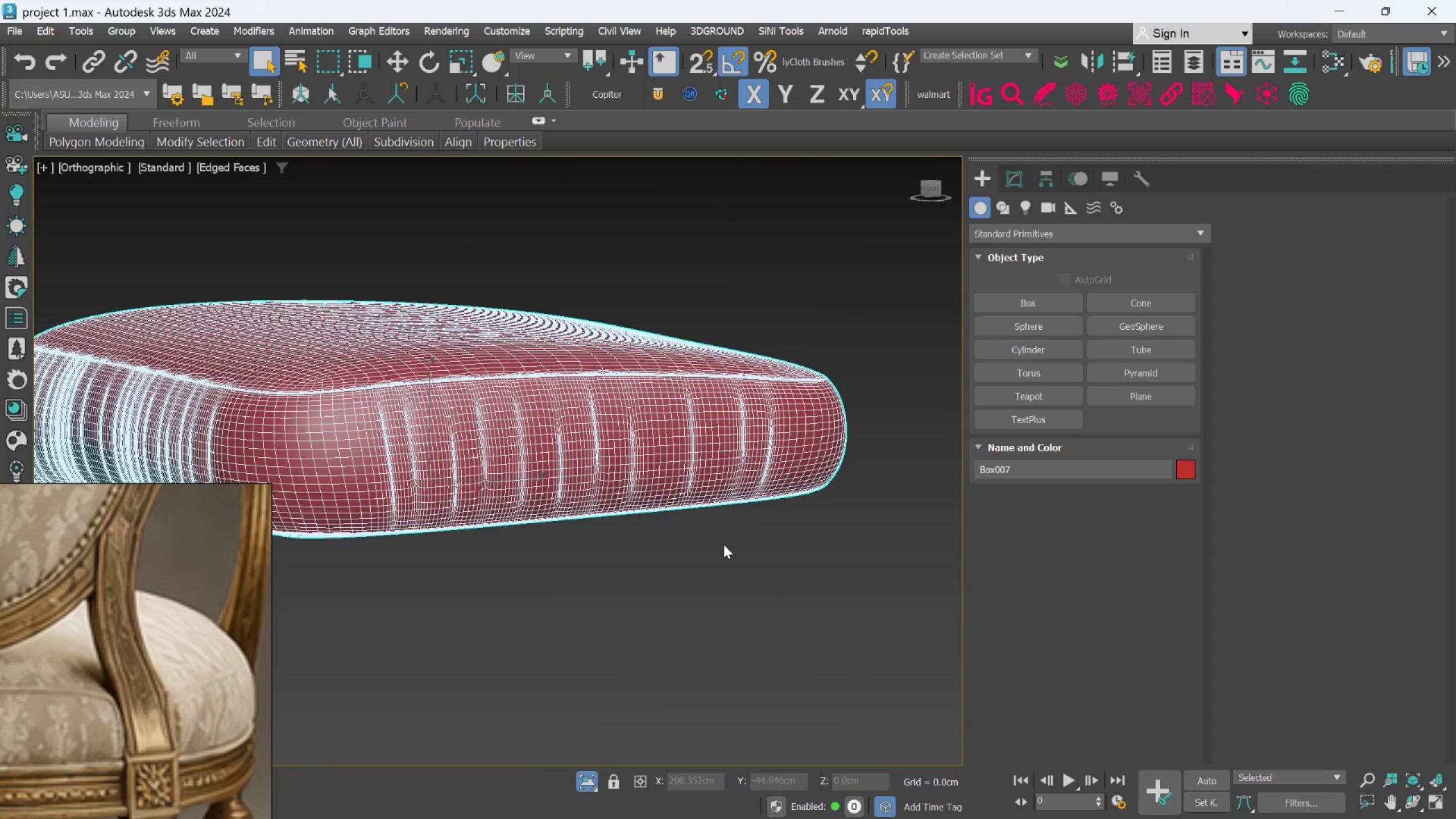 
left_click([628, 460])
 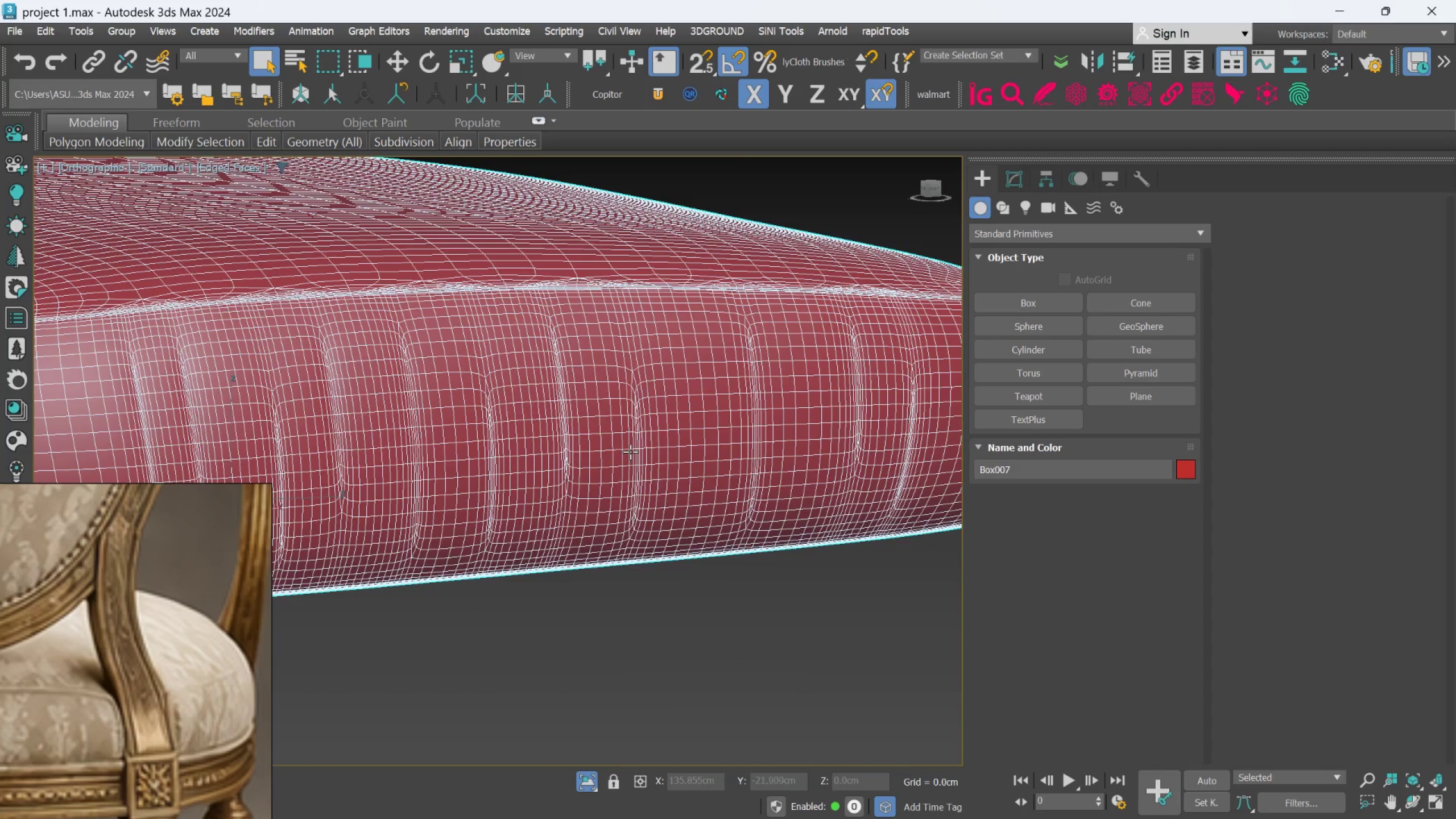 
scroll: coordinate [473, 234], scroll_direction: up, amount: 17.0
 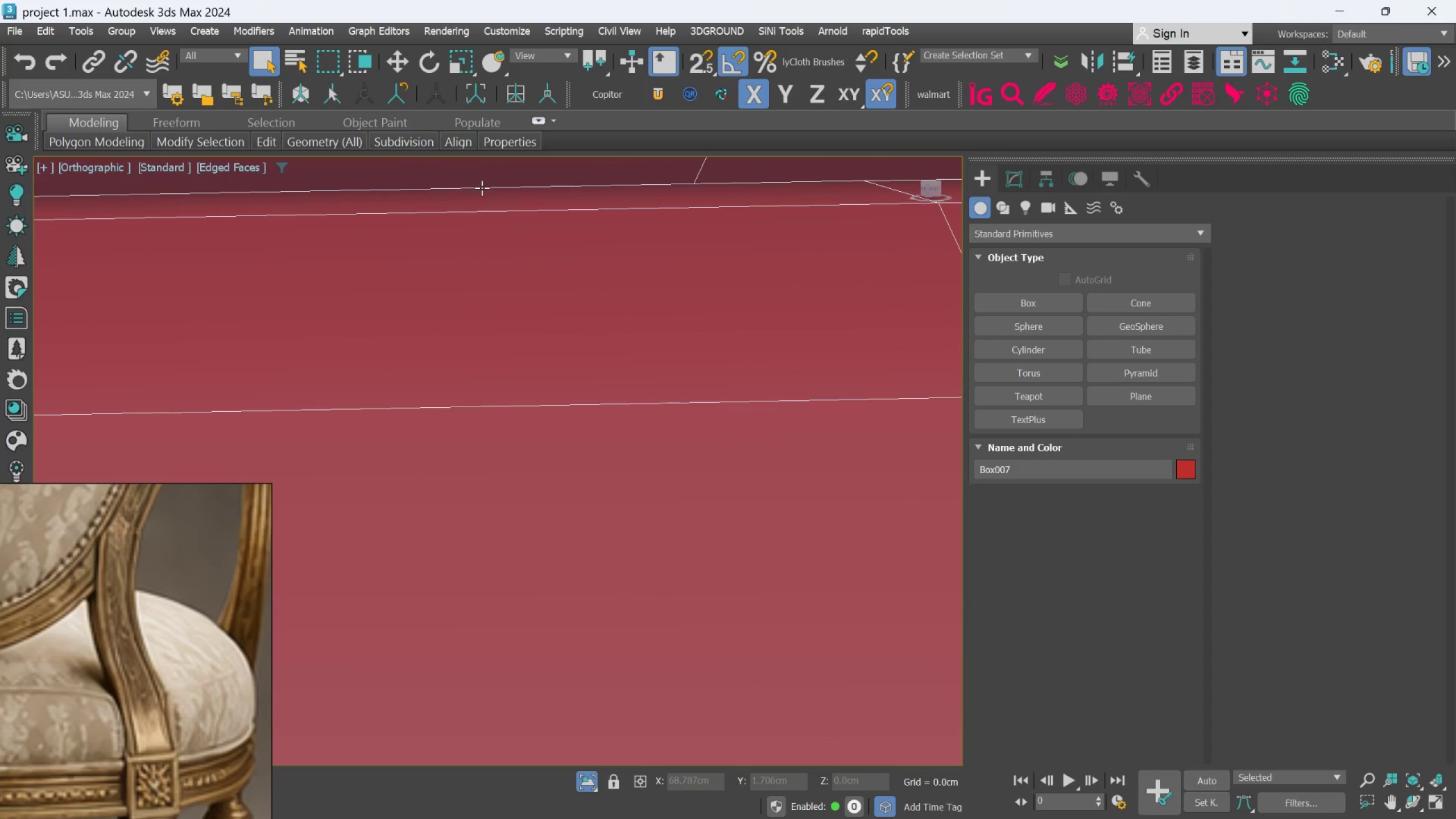 
scroll: coordinate [655, 338], scroll_direction: down, amount: 6.0
 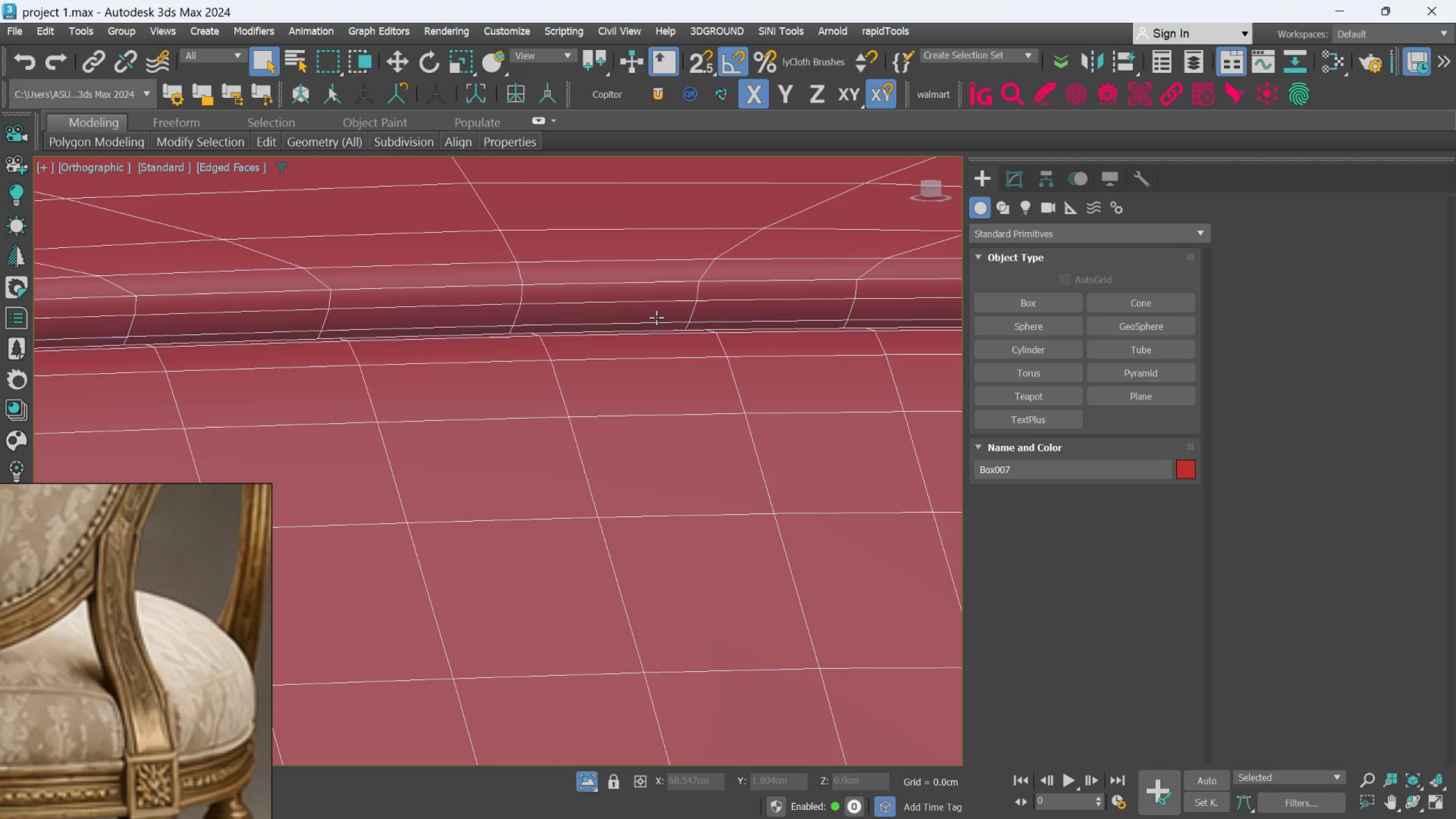 
key(F4)
 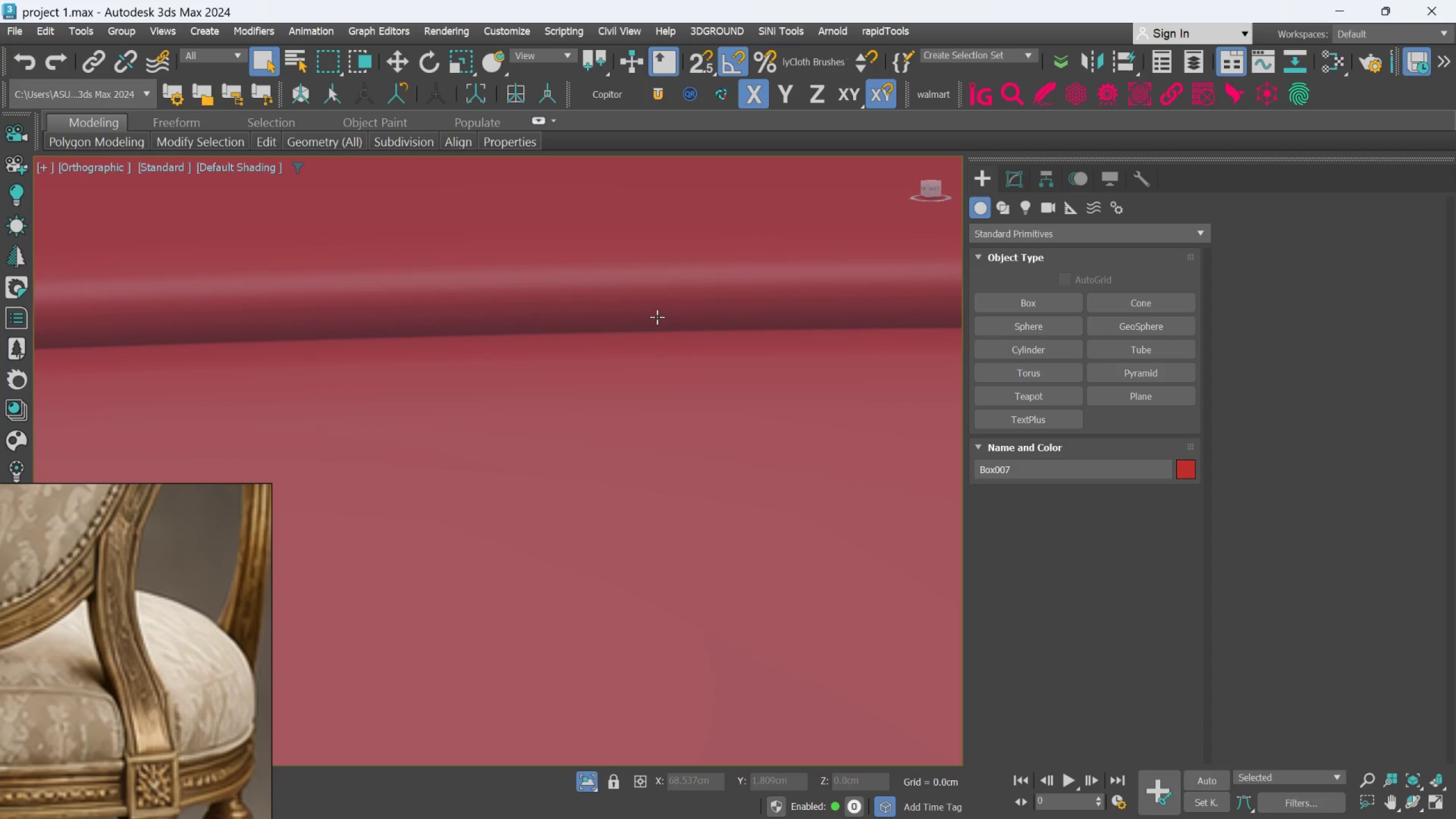 
key(F4)
 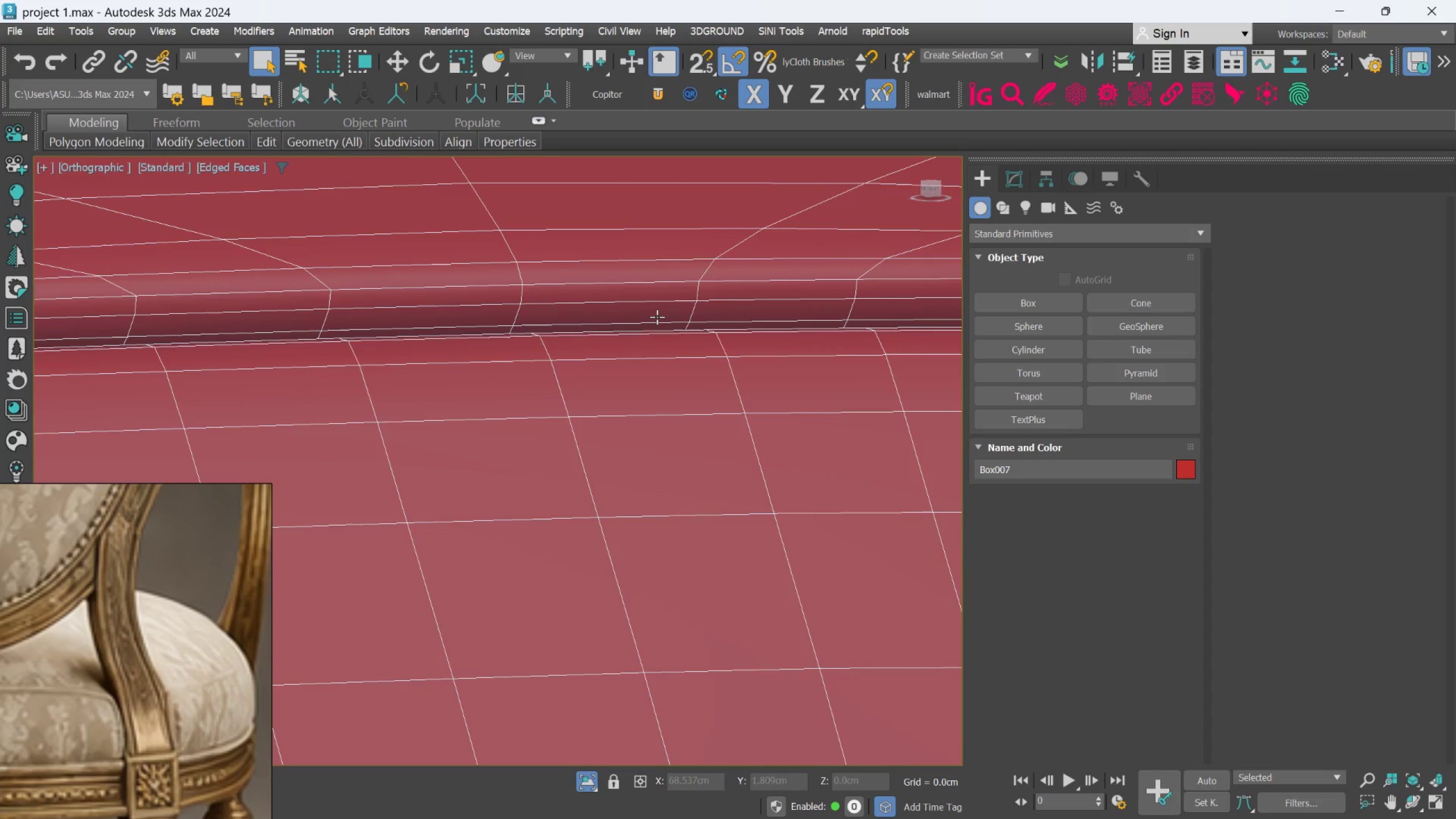 
key(F3)
 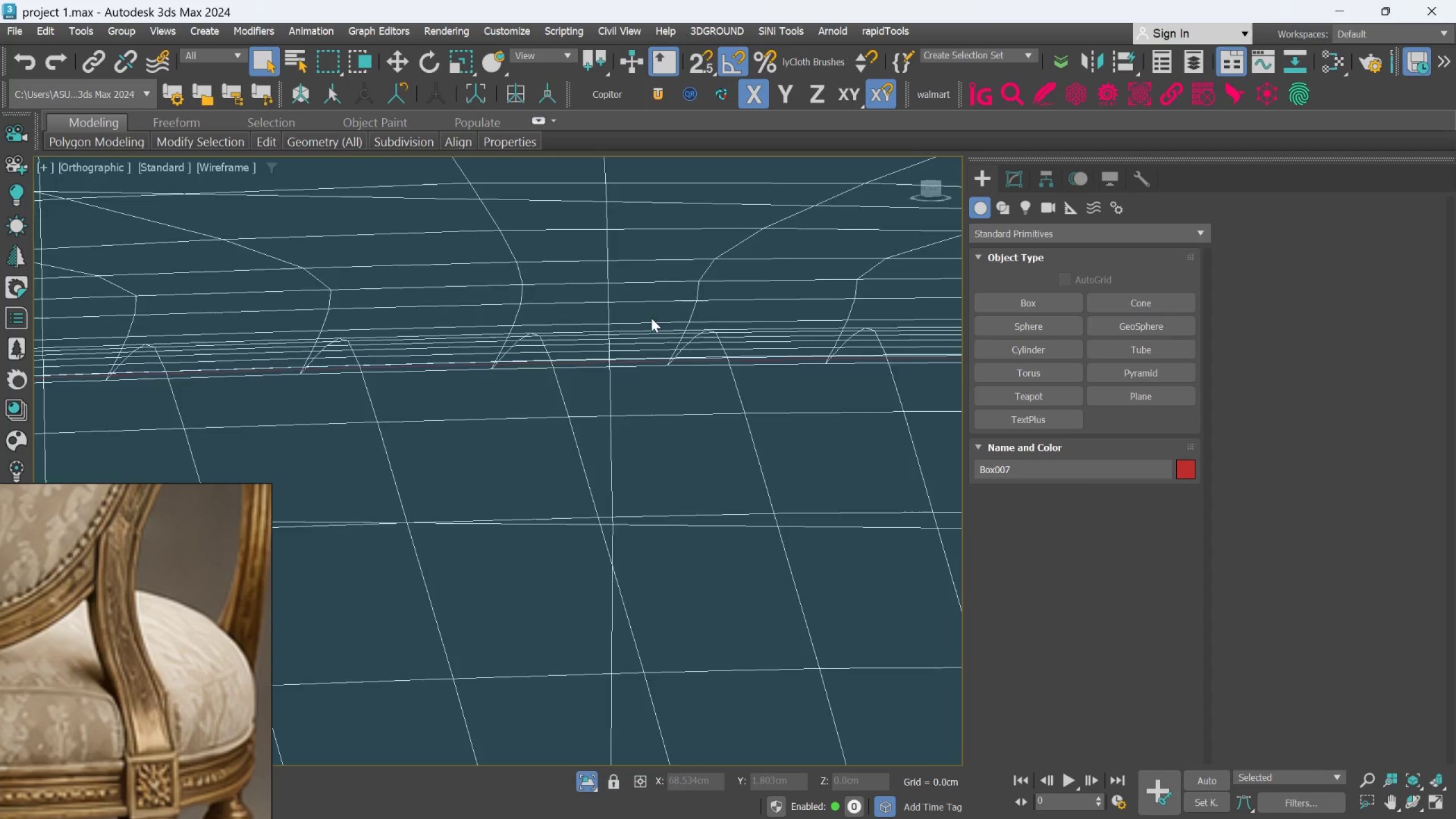 
hold_key(key=AltLeft, duration=0.58)
 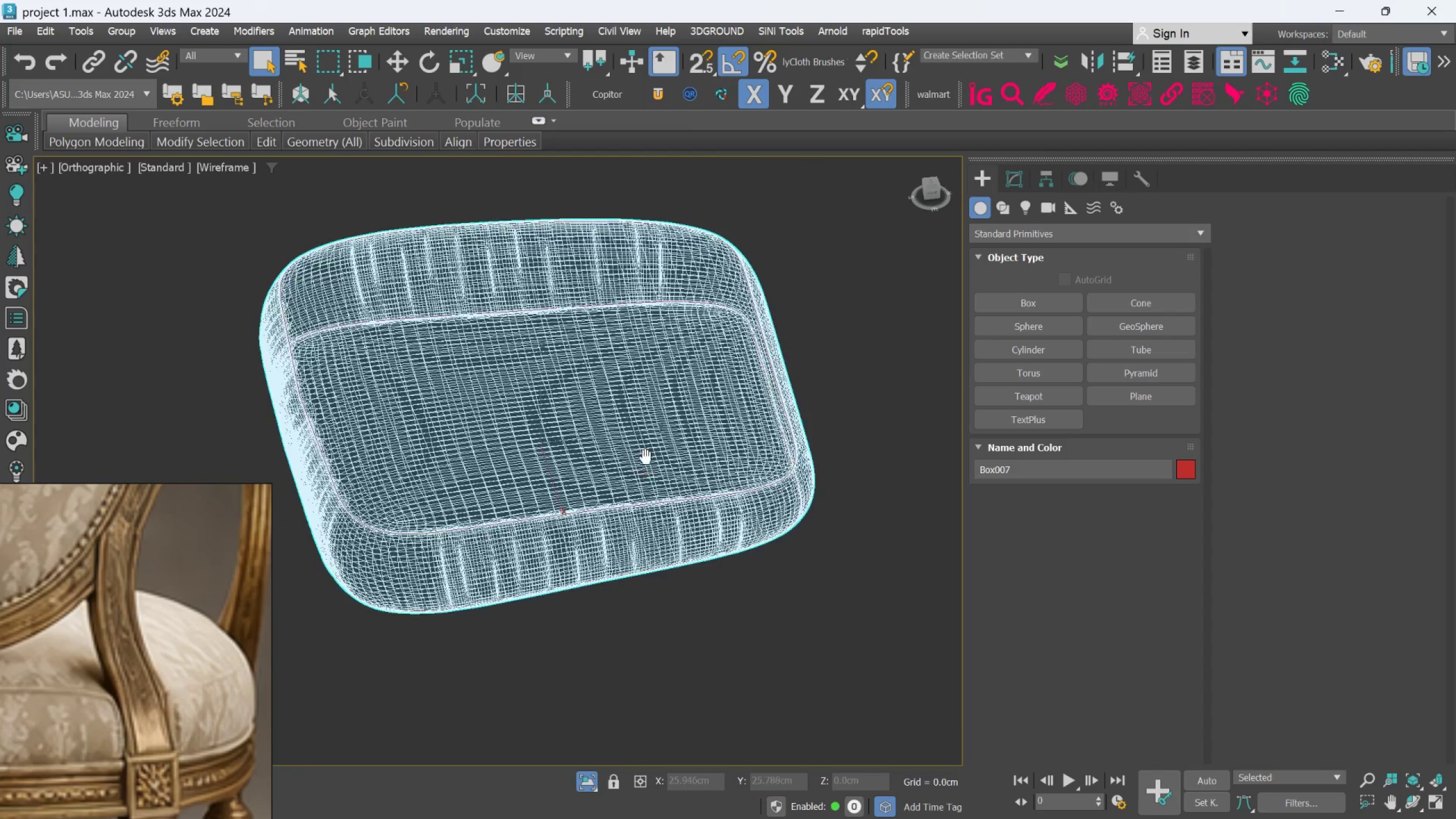 
hold_key(key=AltLeft, duration=12.31)
 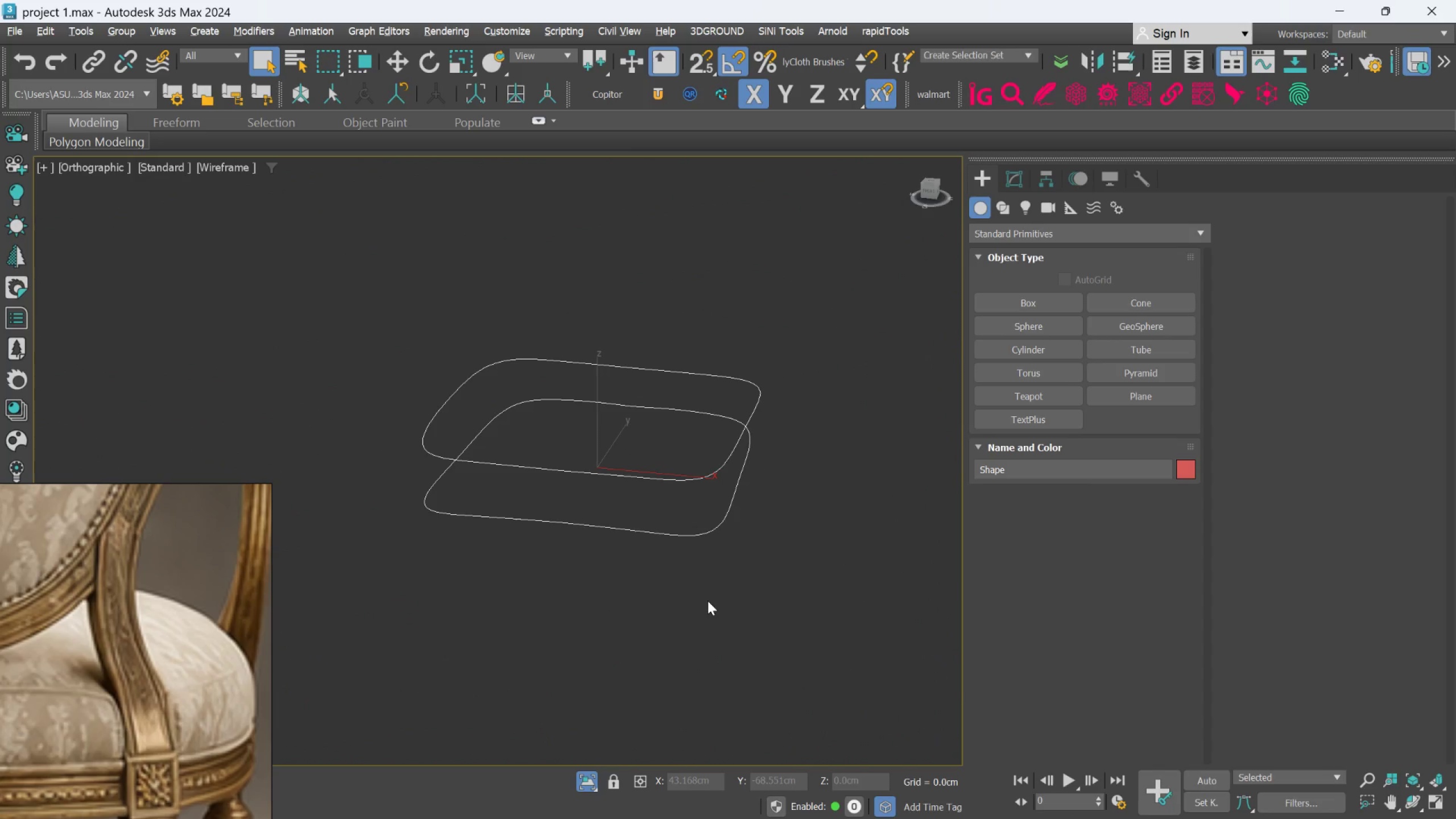 
scroll: coordinate [635, 401], scroll_direction: down, amount: 12.0
 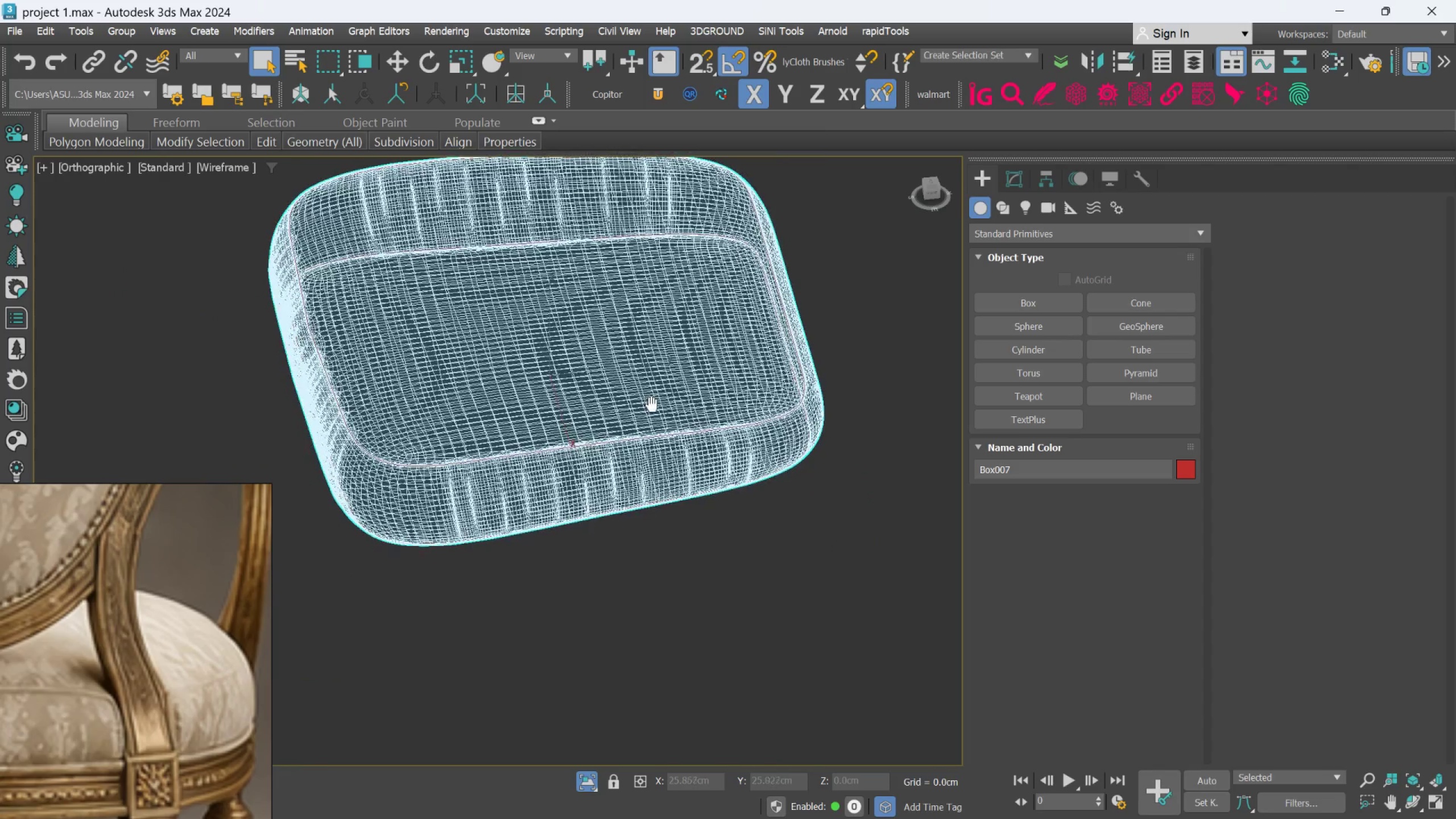 
scroll: coordinate [561, 418], scroll_direction: up, amount: 11.0
 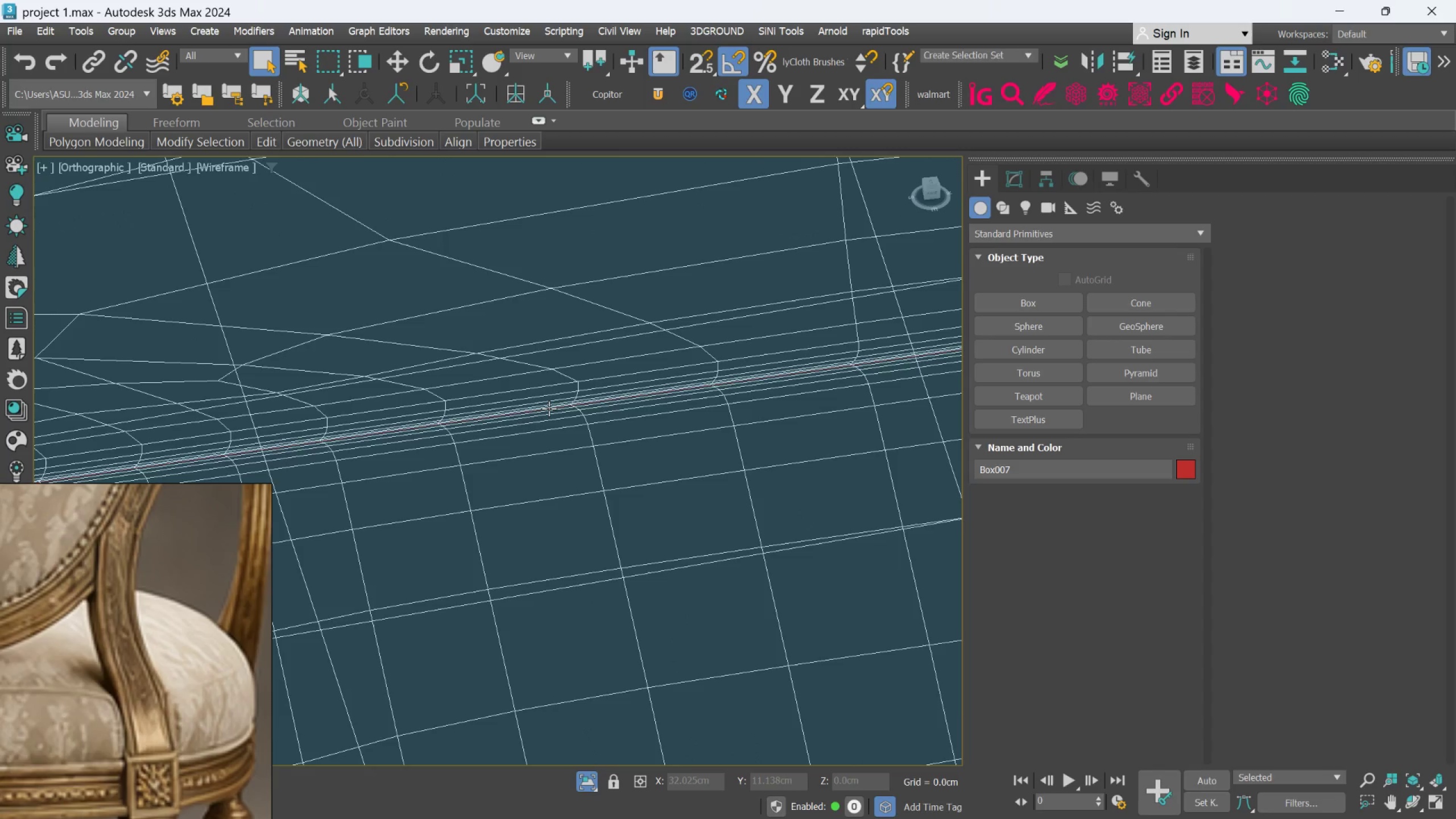 
left_click([549, 408])
 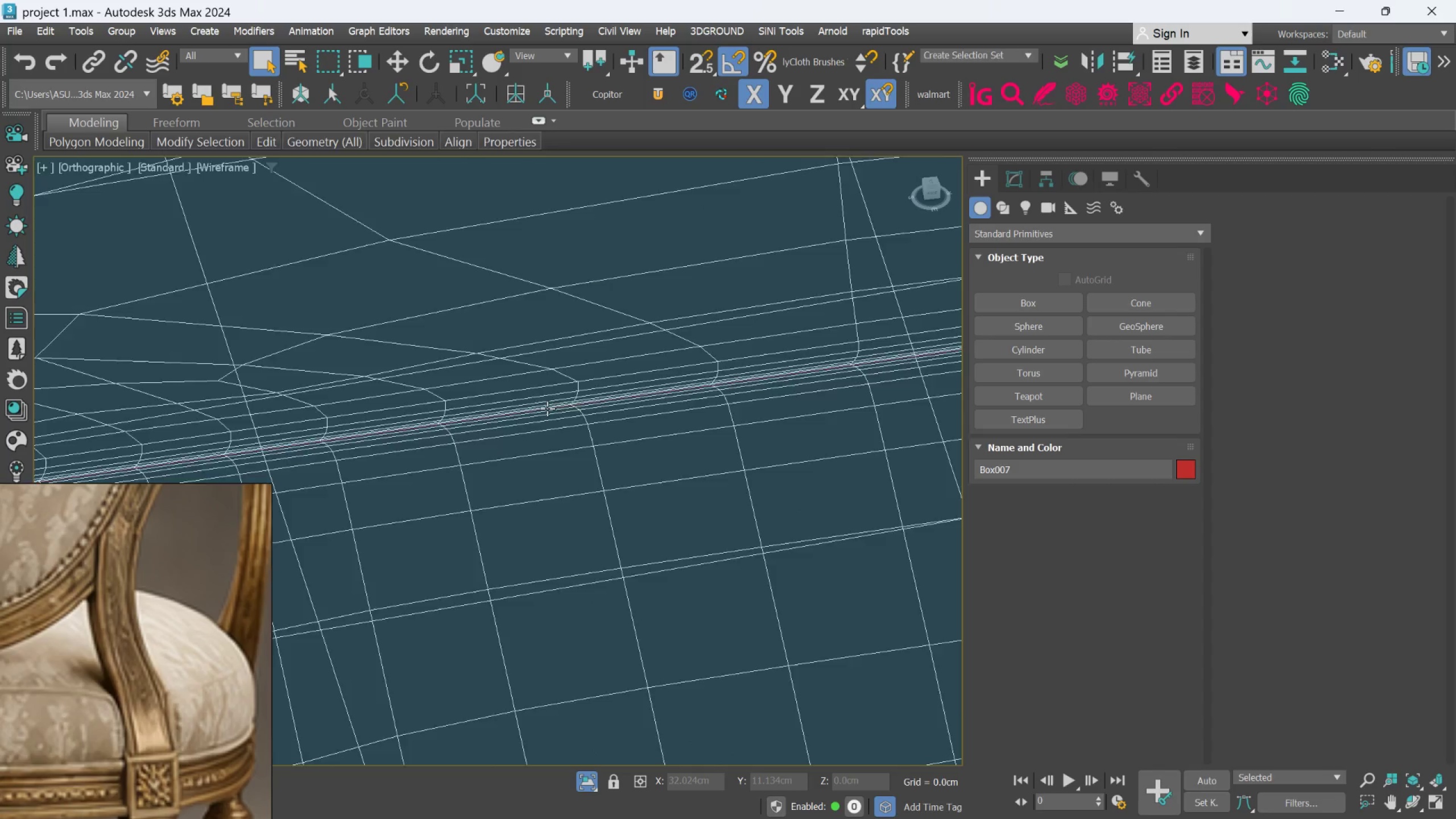 
double_click([547, 408])
 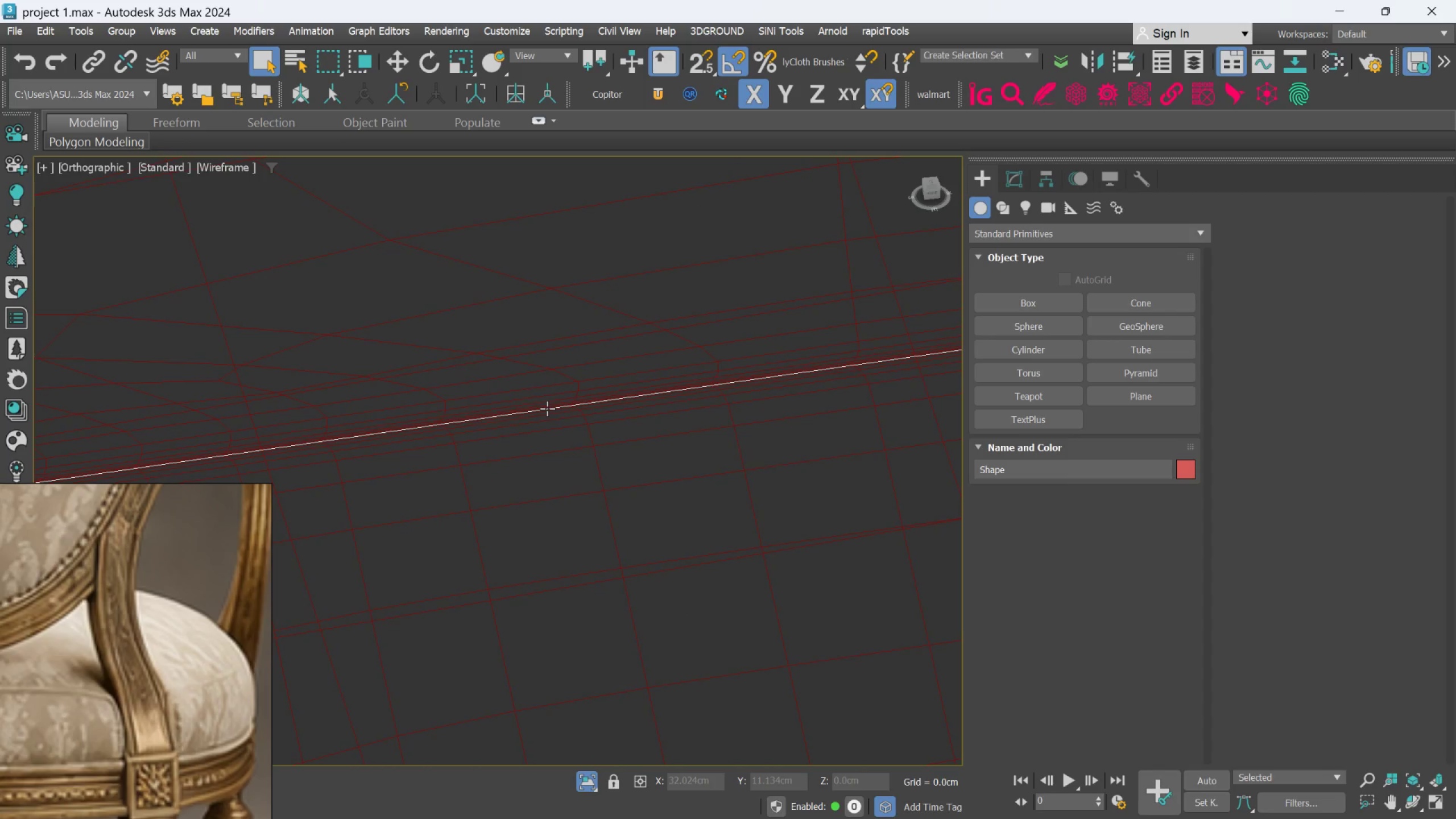 
scroll: coordinate [547, 408], scroll_direction: down, amount: 4.0
 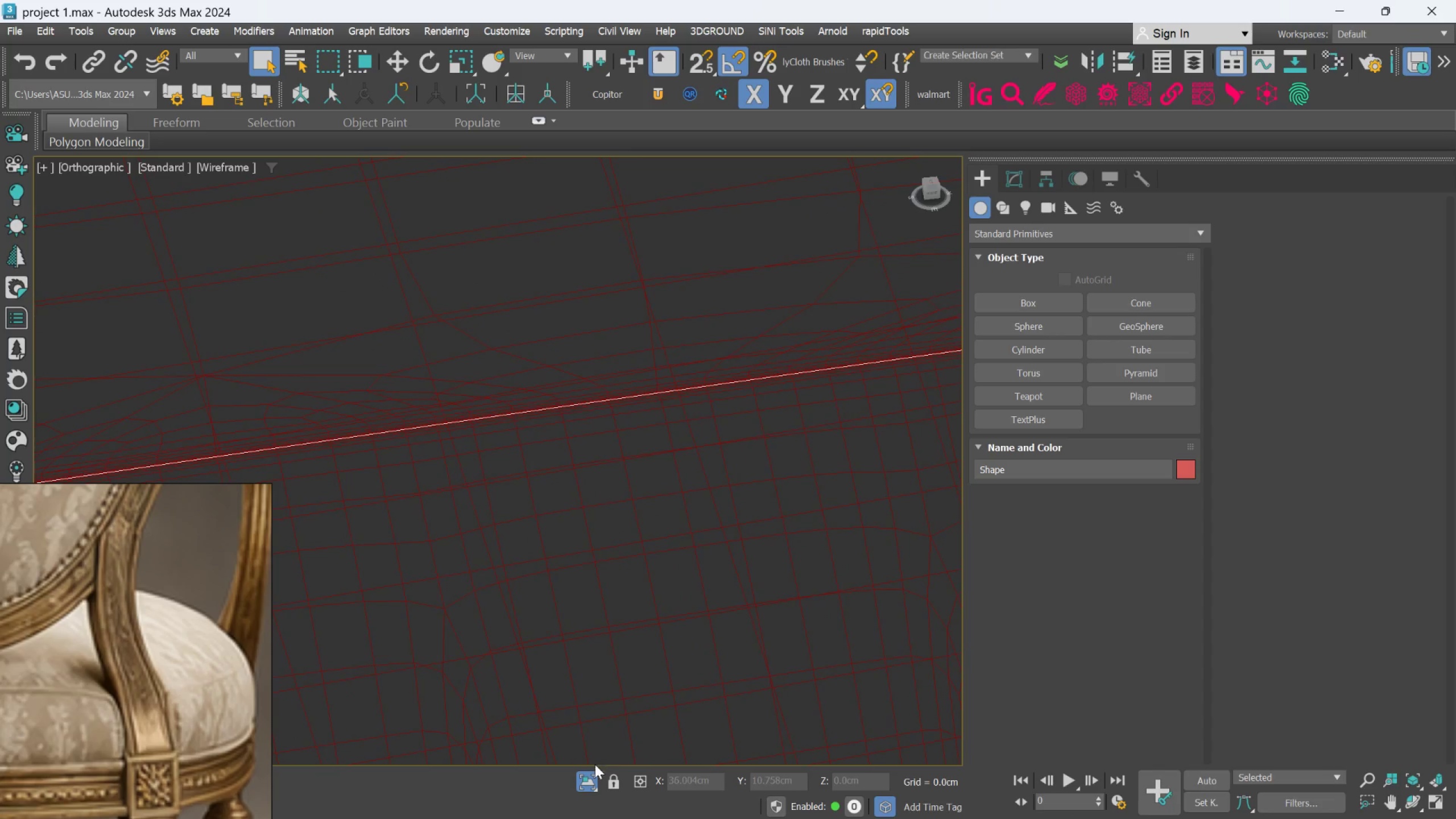 
left_click([590, 779])
 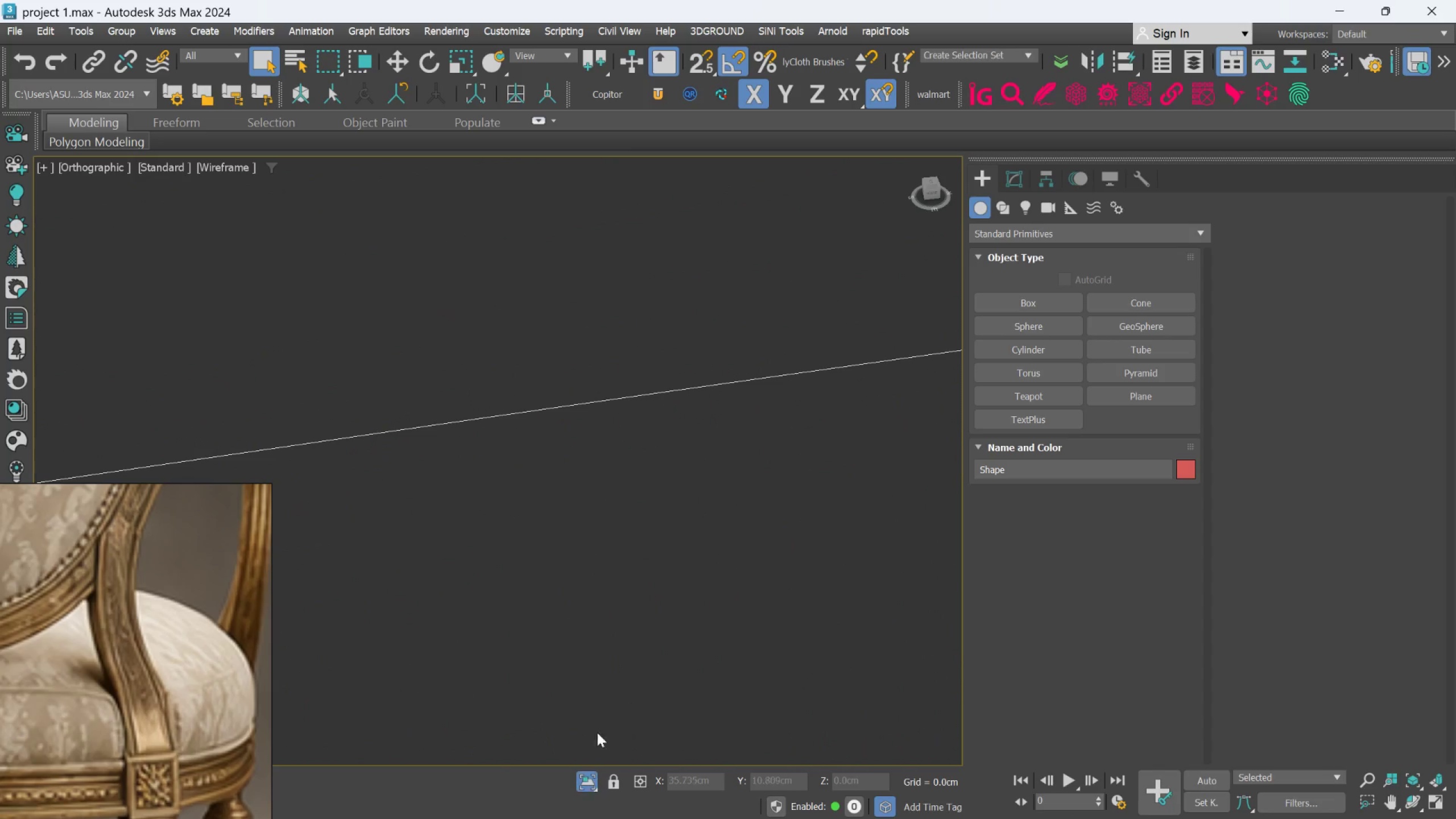 
scroll: coordinate [597, 526], scroll_direction: down, amount: 12.0
 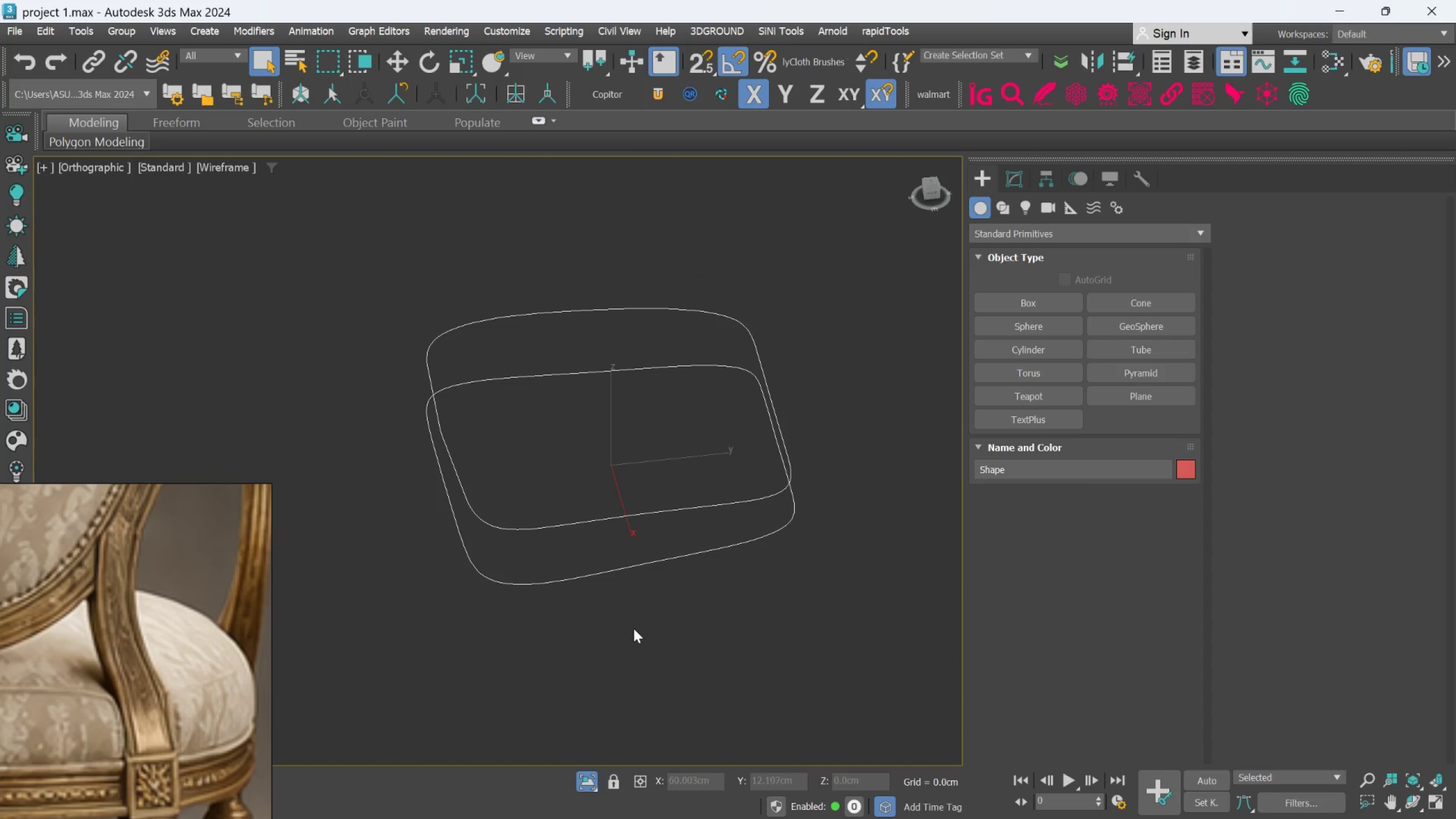 
hold_key(key=AltLeft, duration=0.64)
scroll: coordinate [702, 602], scroll_direction: down, amount: 1.0
 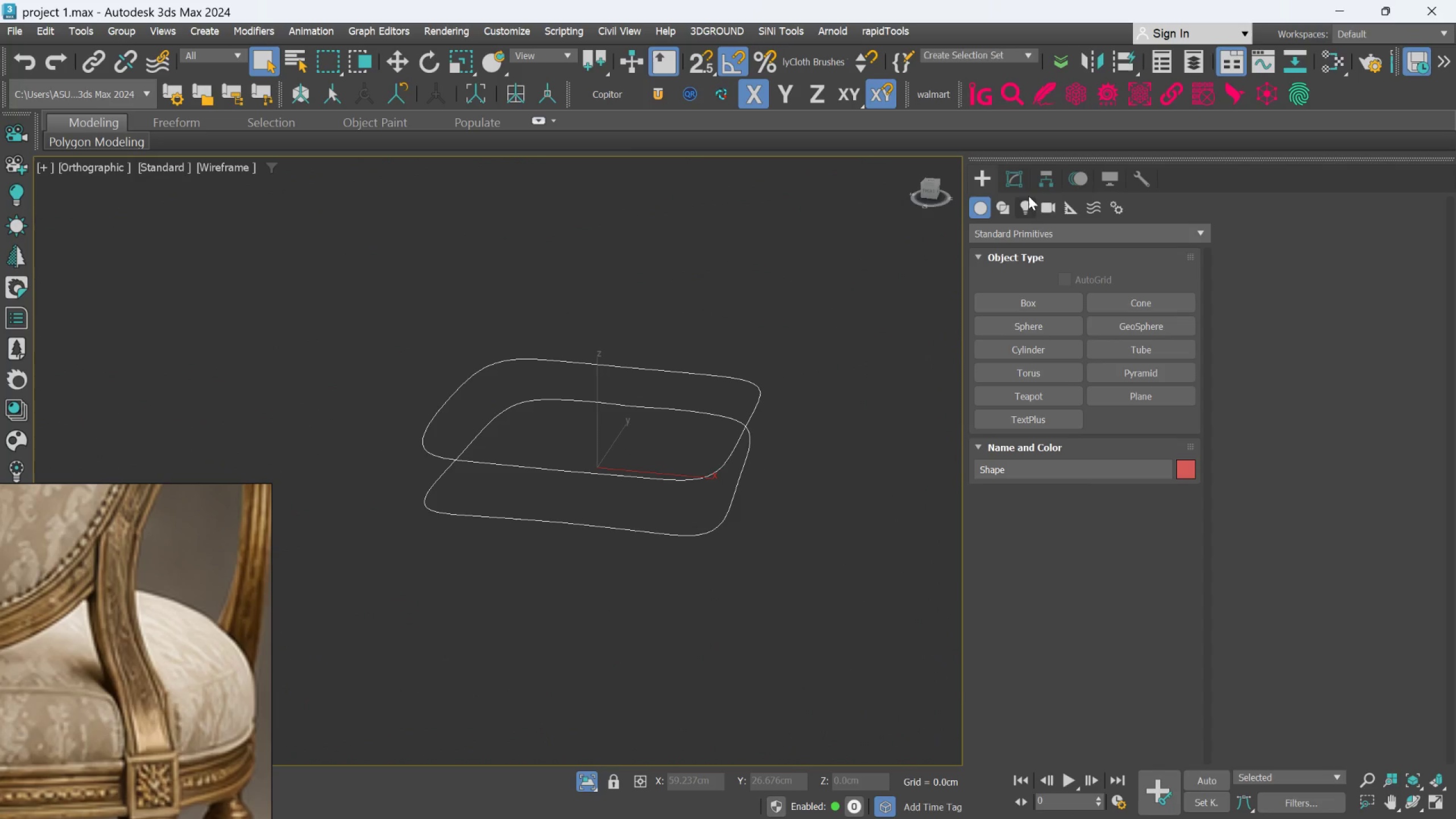 
left_click([1023, 184])
 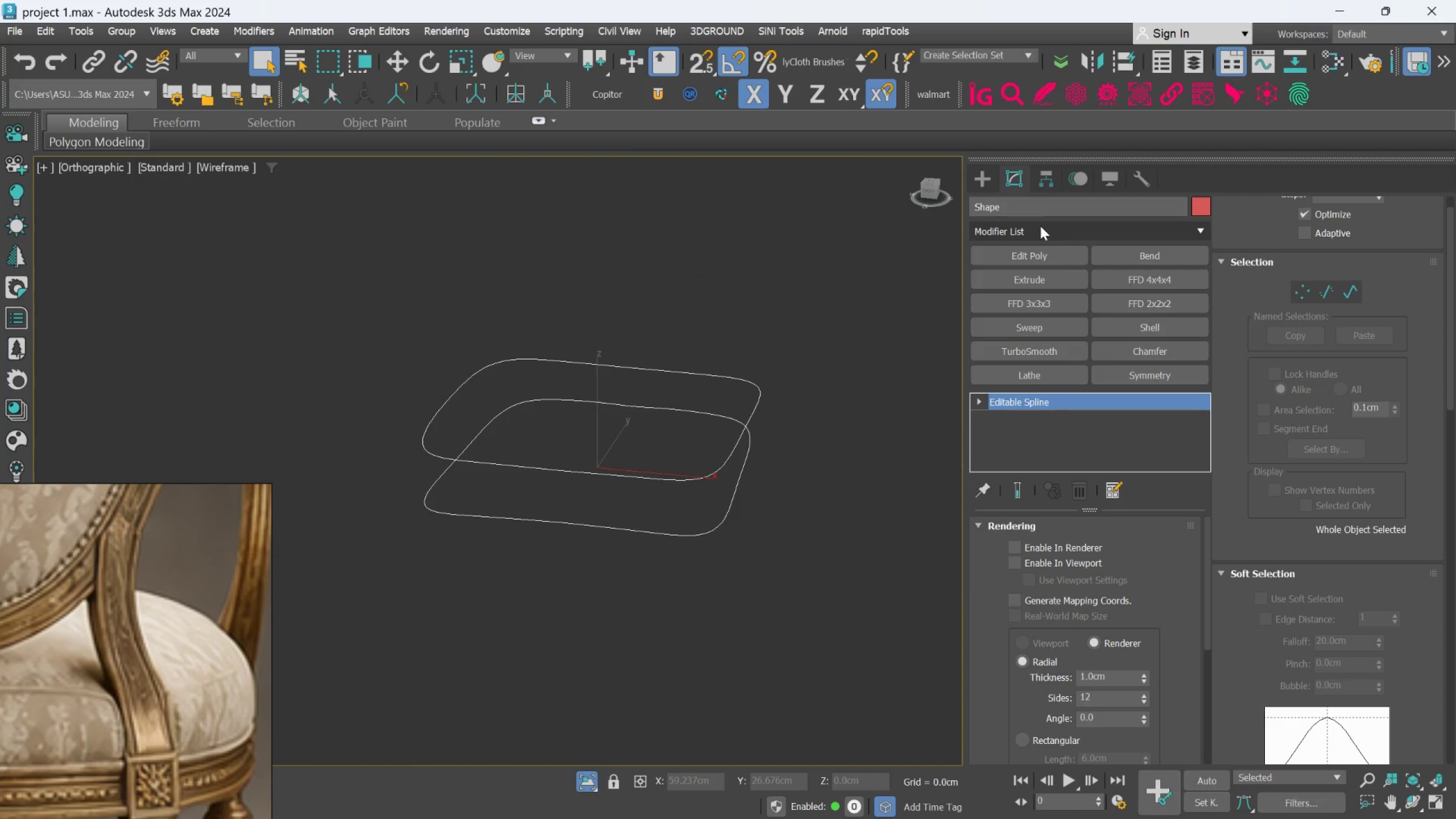 
left_click([1040, 226])
 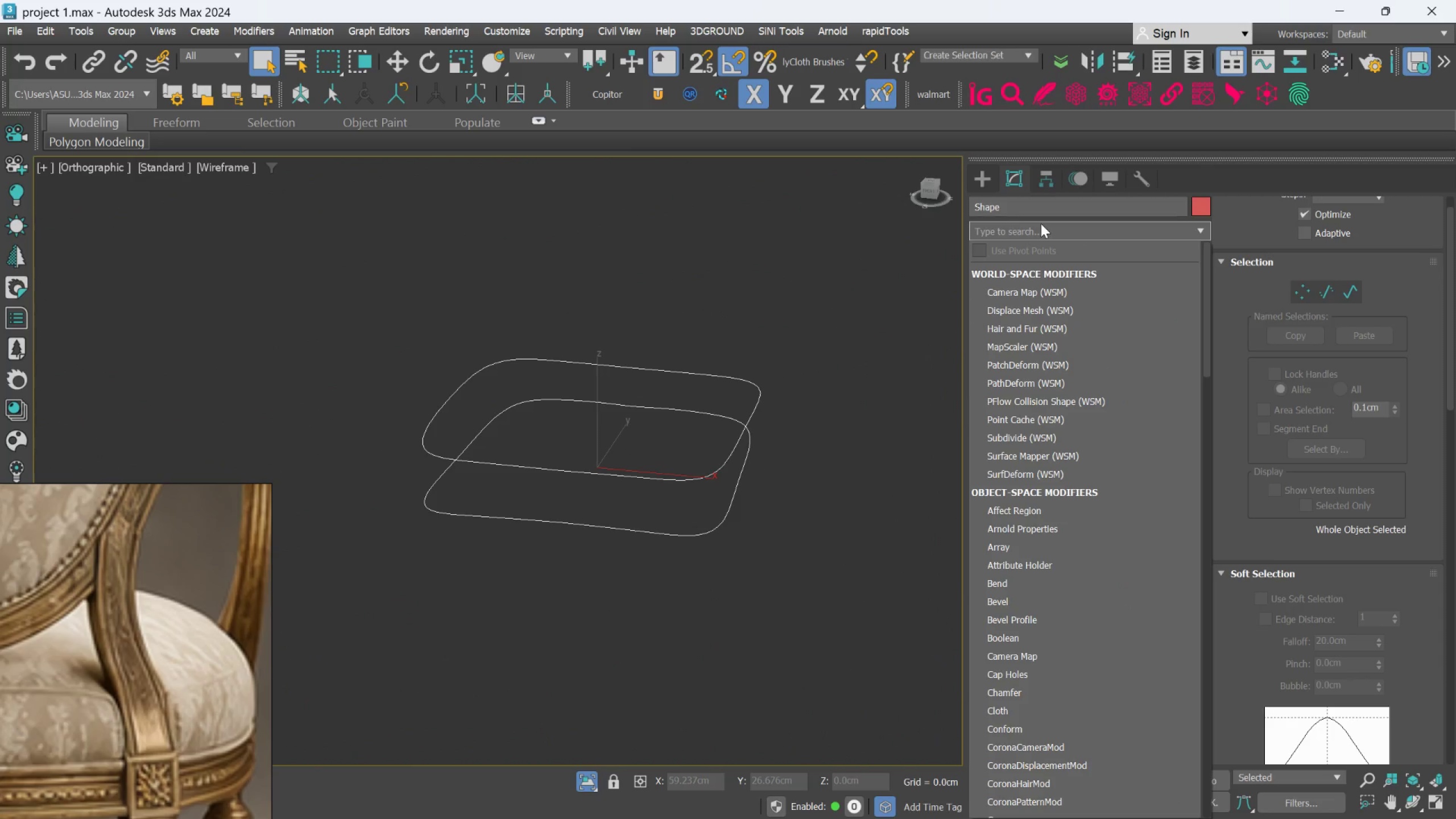 
type(re)
 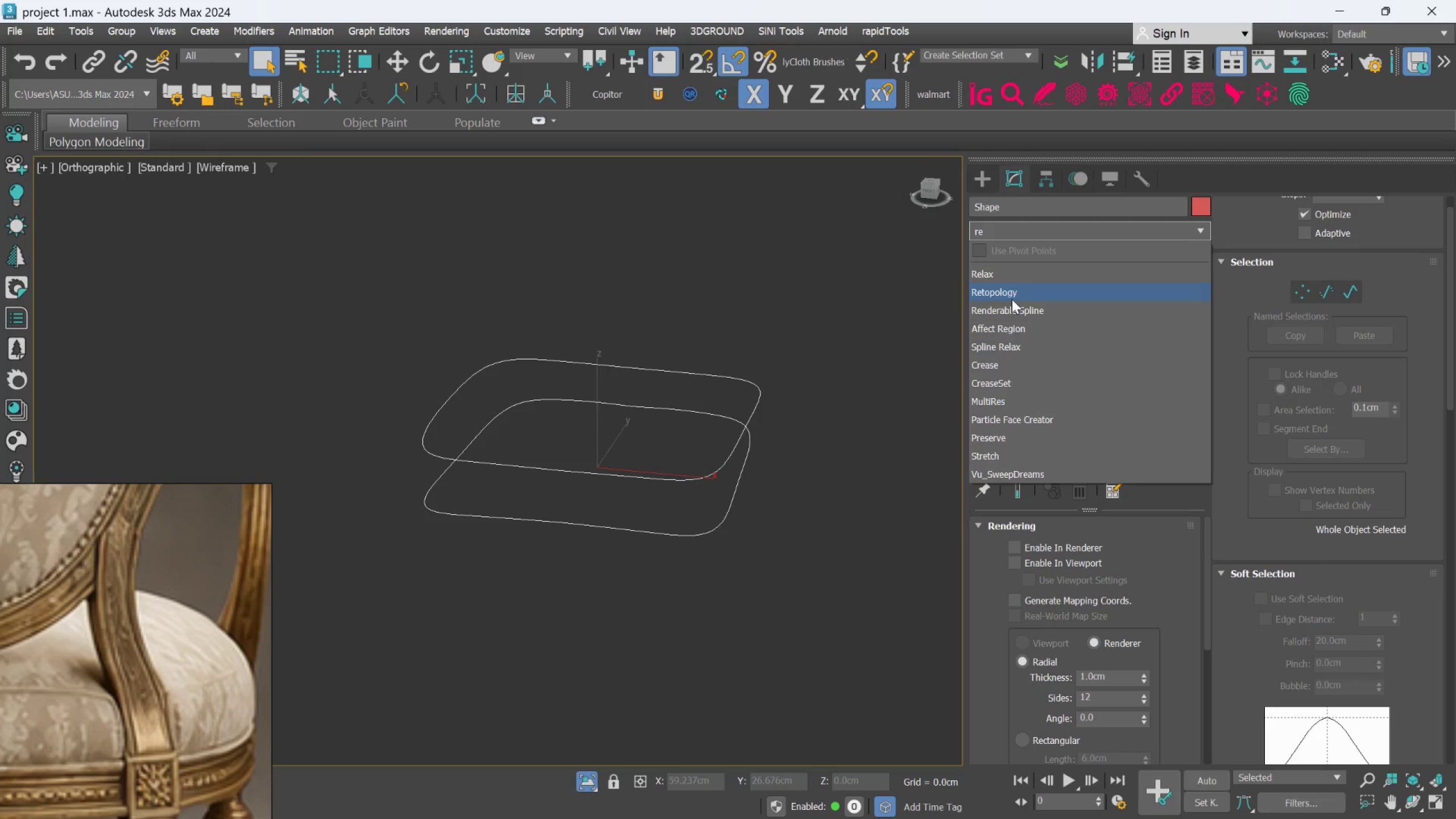 
left_click([1011, 309])
 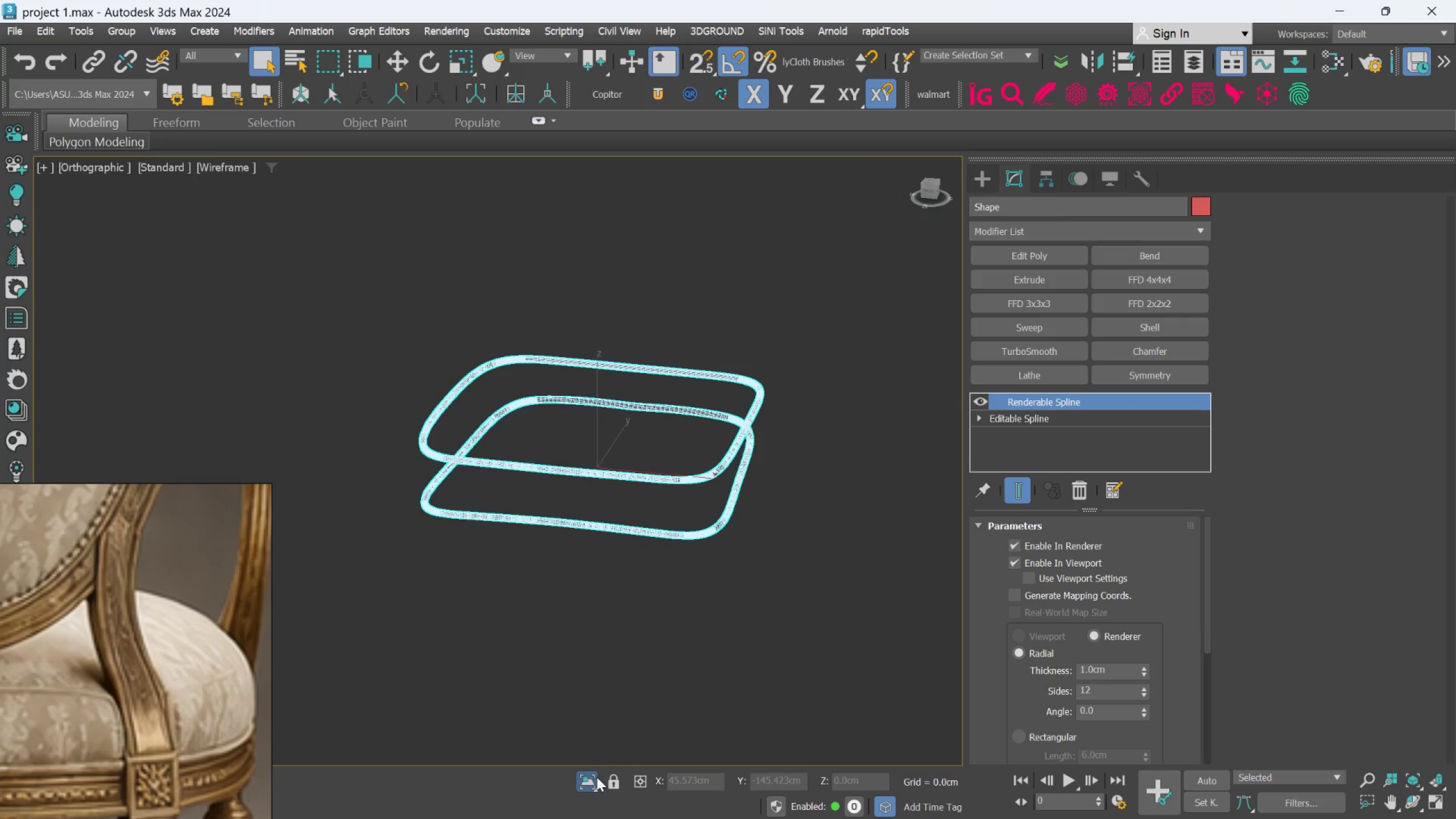 
left_click([581, 784])
 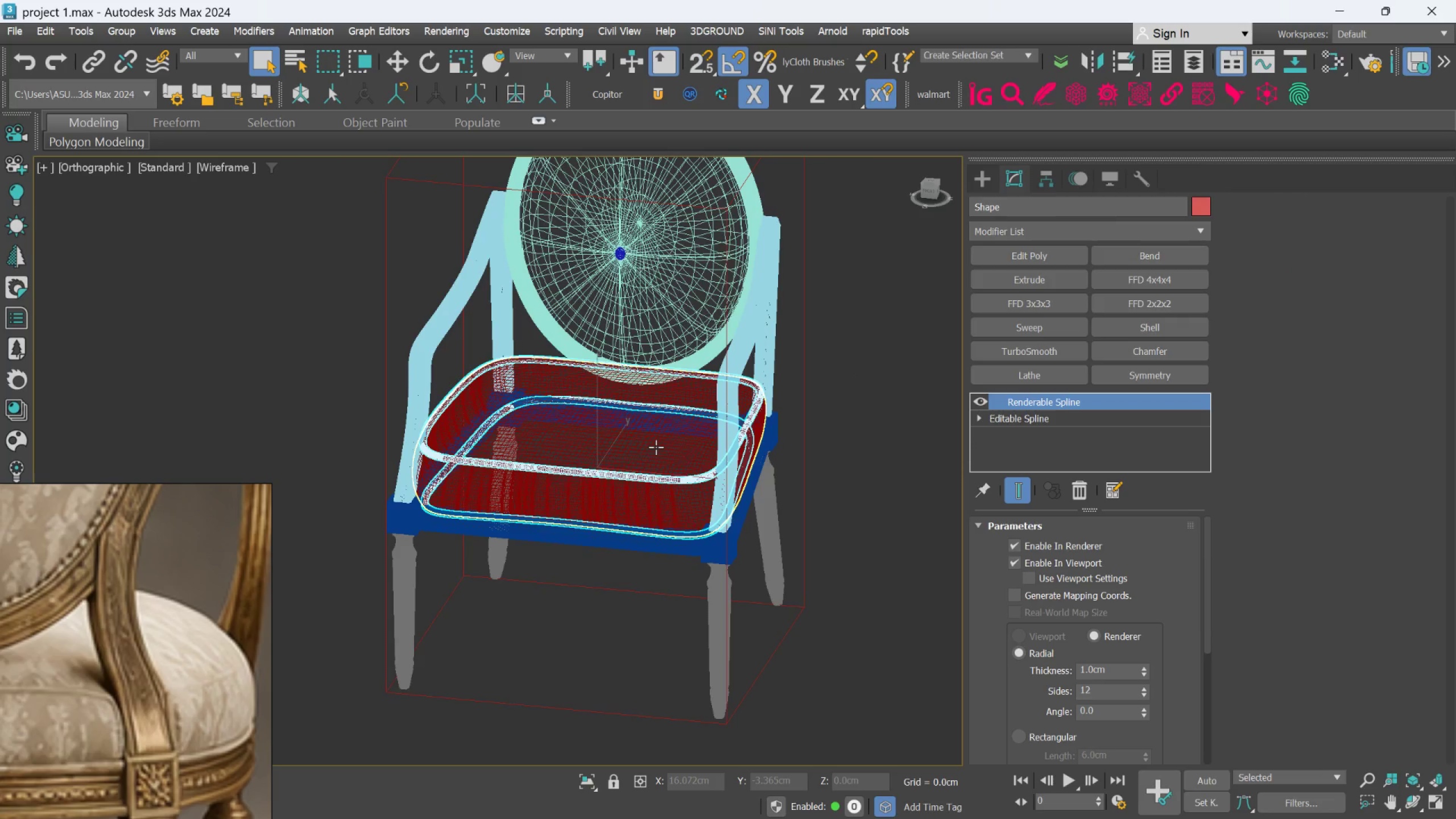 
key(F3)
 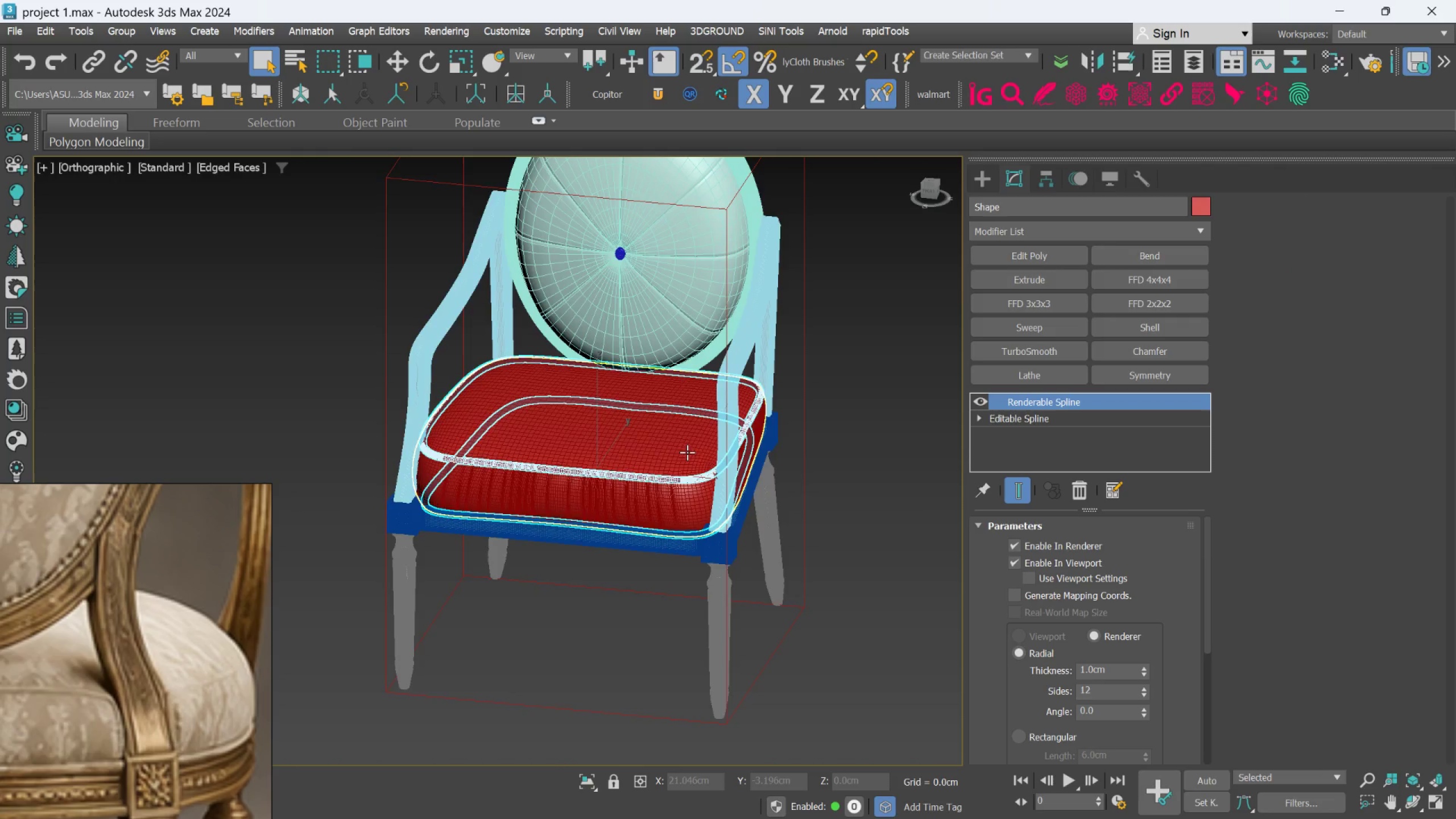 
scroll: coordinate [694, 454], scroll_direction: up, amount: 3.0
 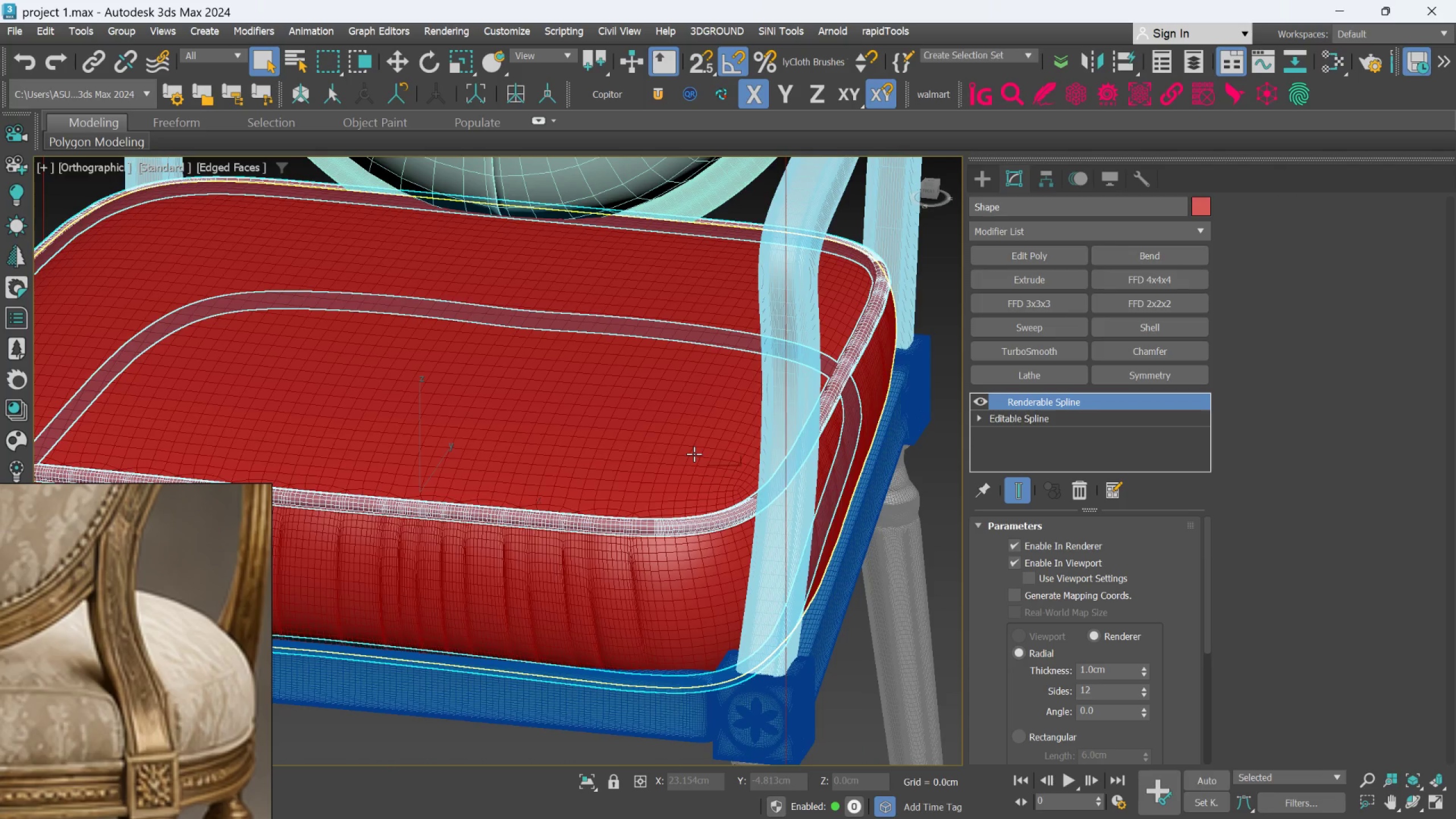 
left_click([858, 464])
 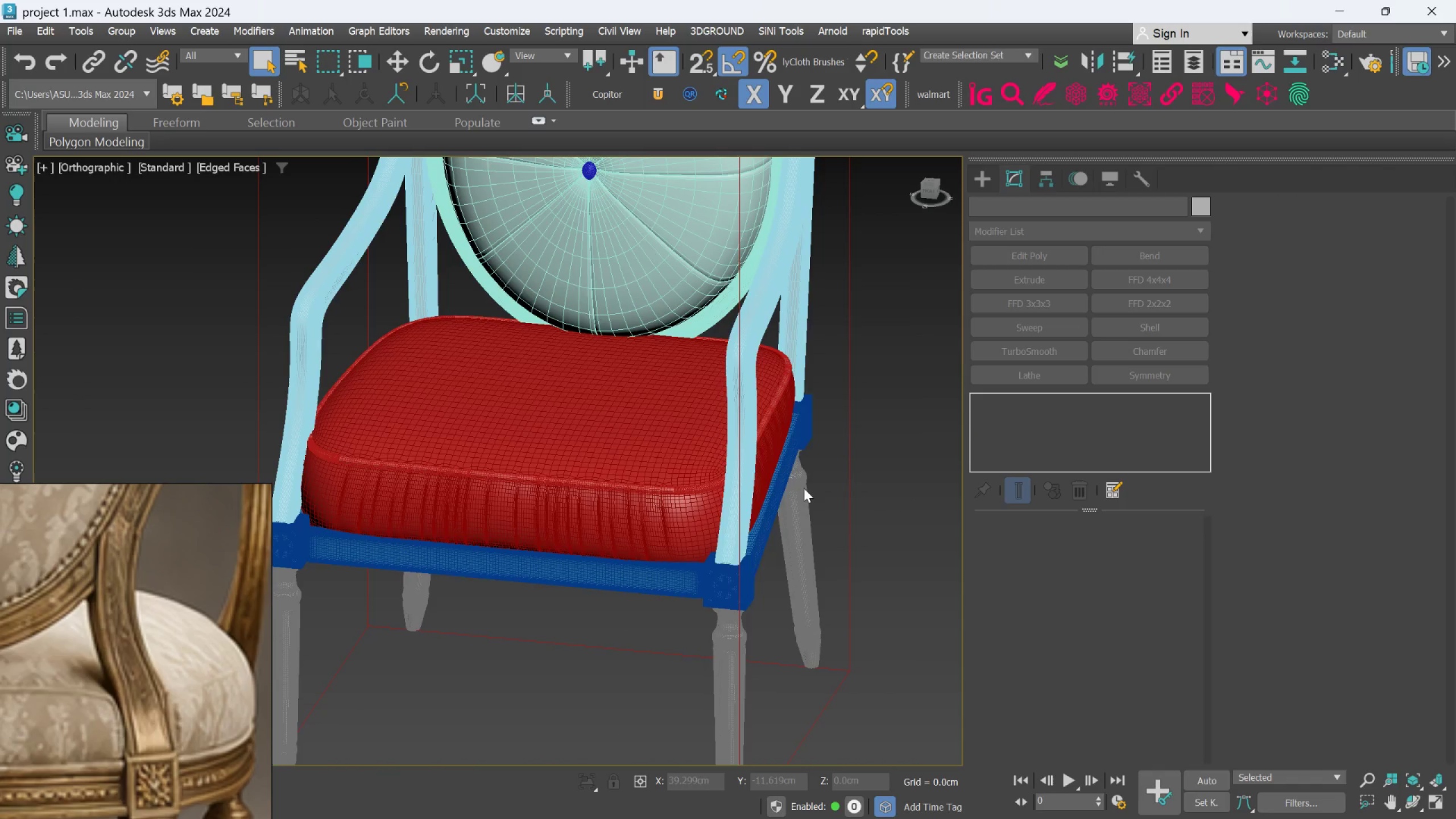 
scroll: coordinate [693, 454], scroll_direction: down, amount: 2.0
 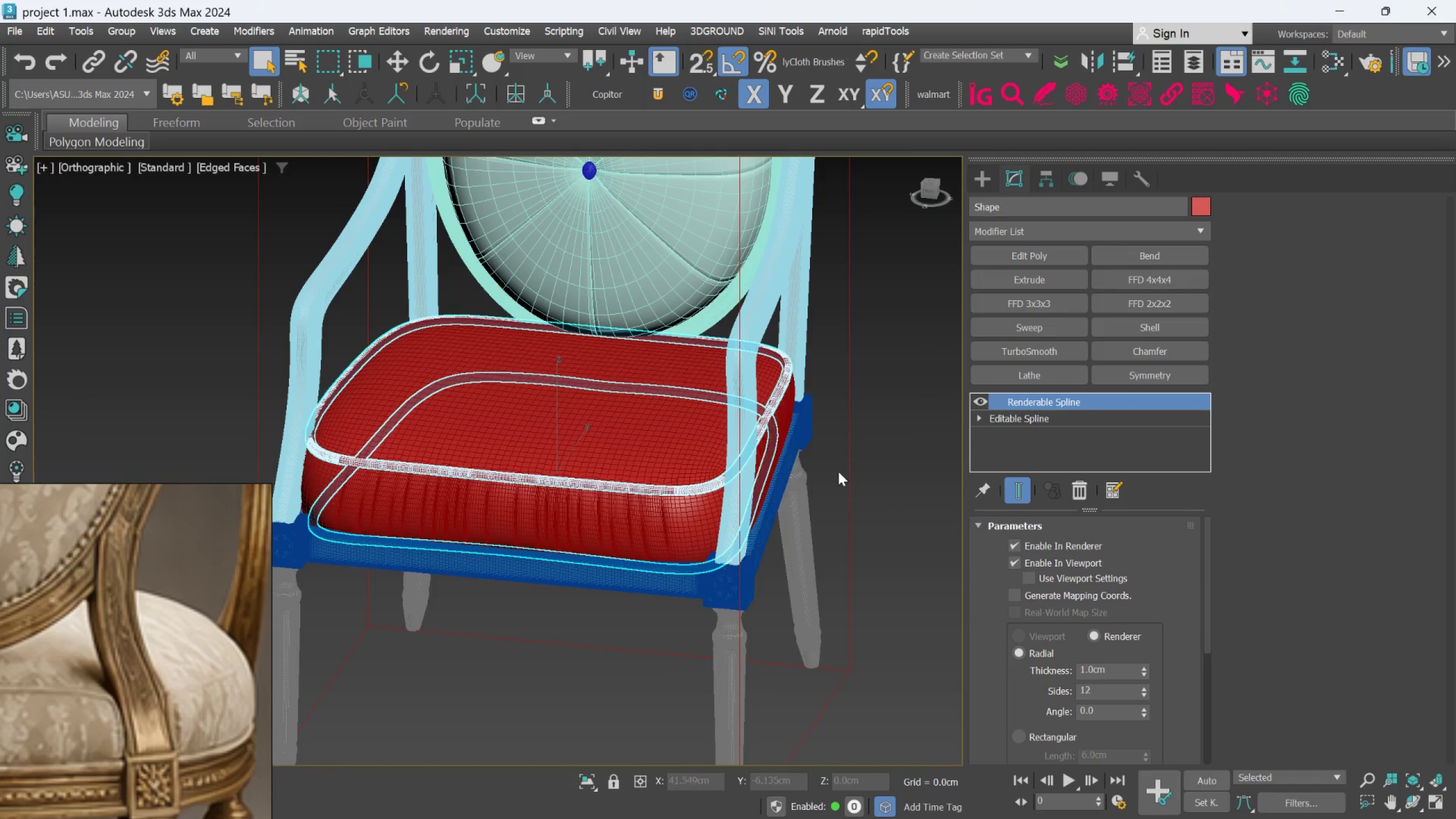 
scroll: coordinate [705, 504], scroll_direction: up, amount: 3.0
 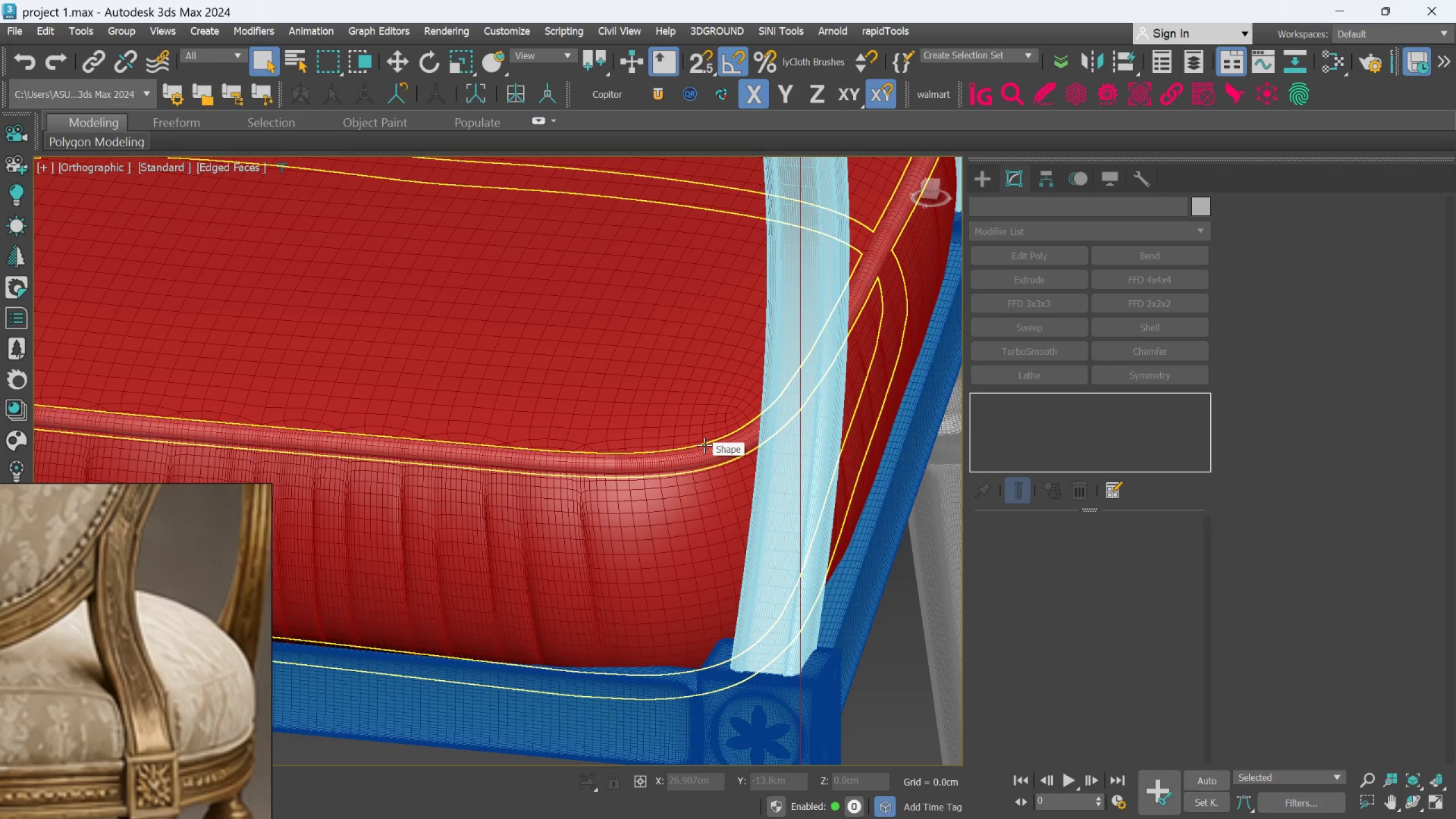 
left_click([701, 449])
 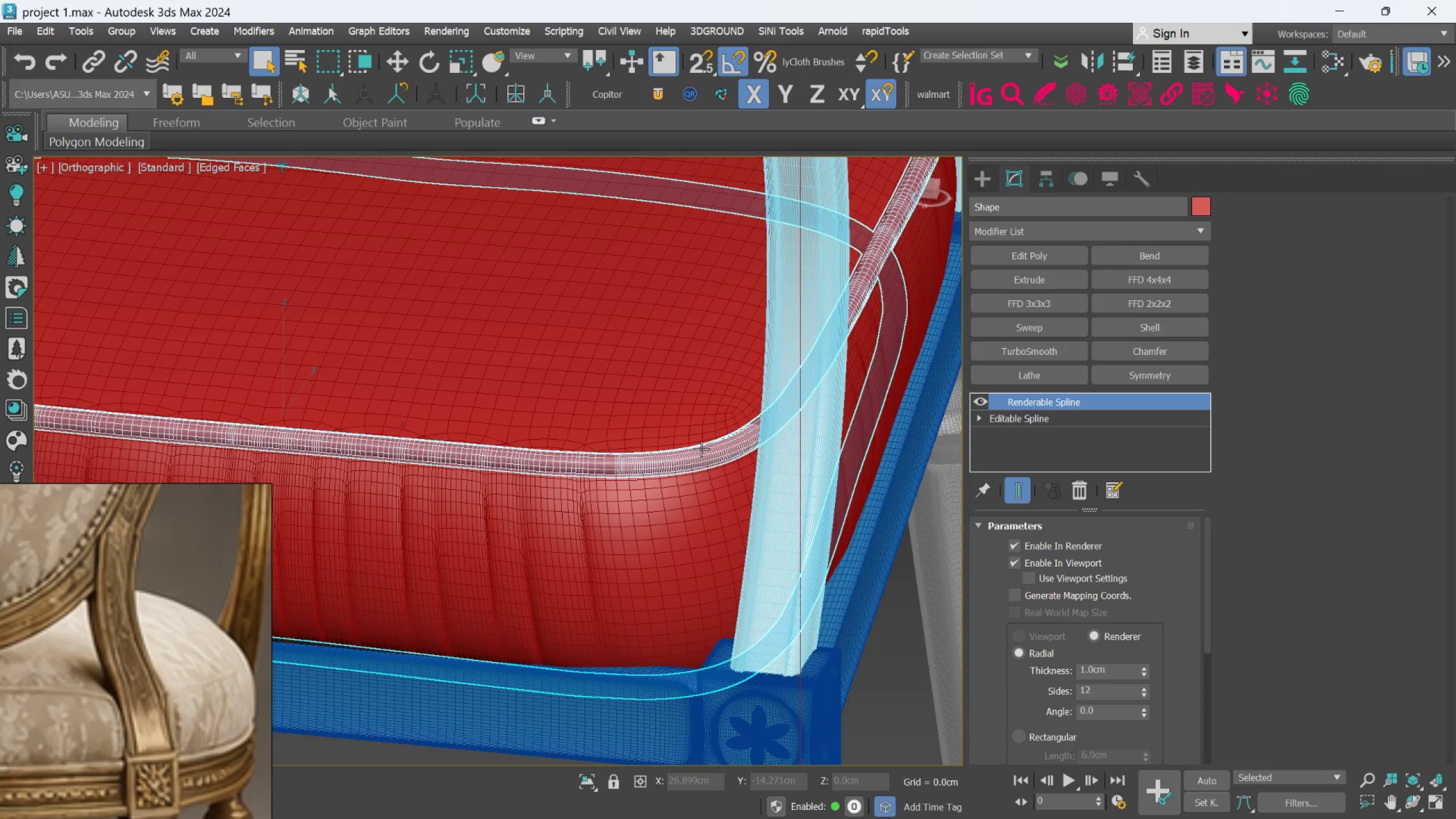 
hold_key(key=AltLeft, duration=1.5)
 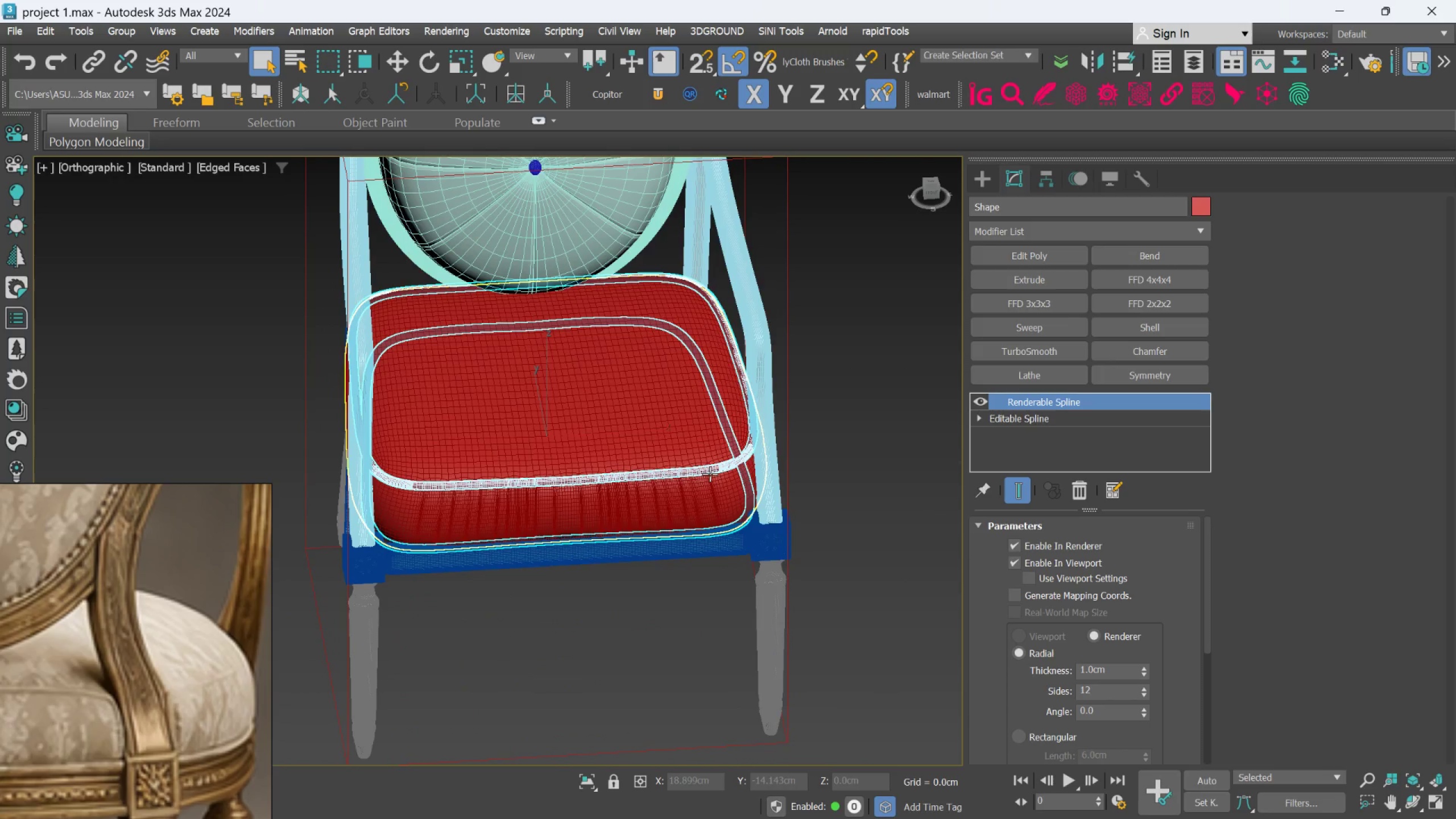 
scroll: coordinate [687, 460], scroll_direction: down, amount: 4.0
 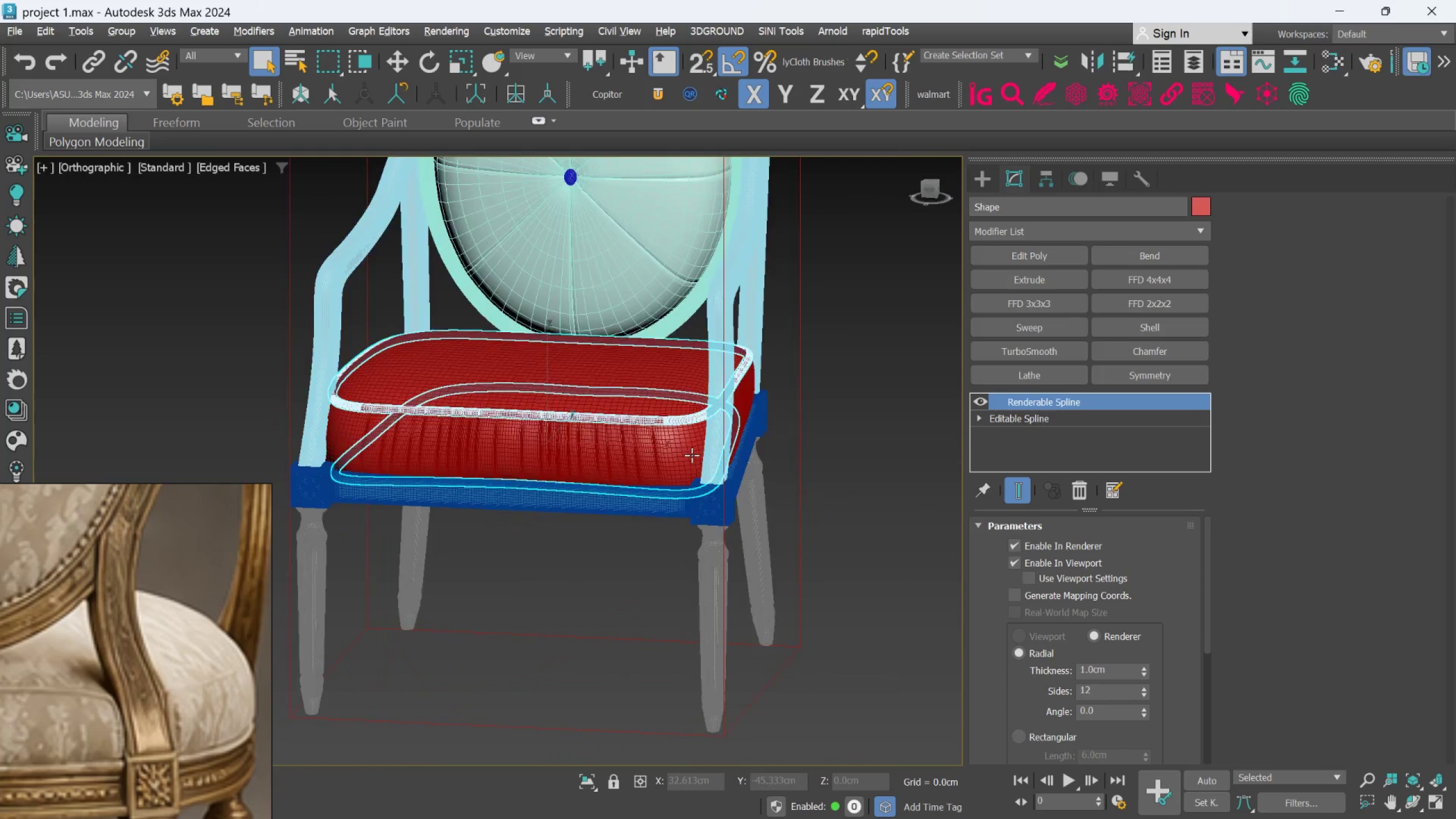 
key(Alt+AltLeft)
 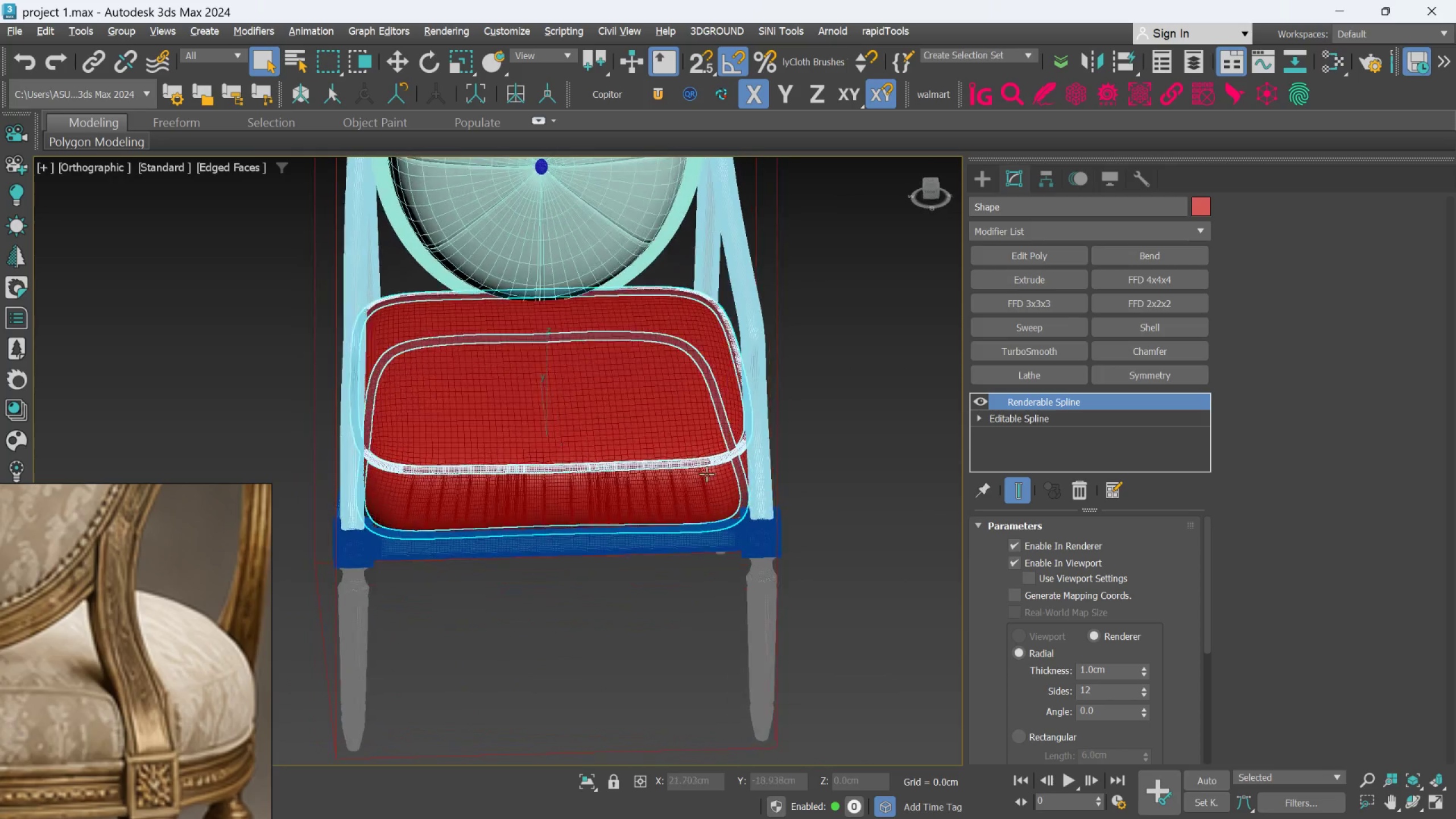 
key(Alt+AltLeft)
 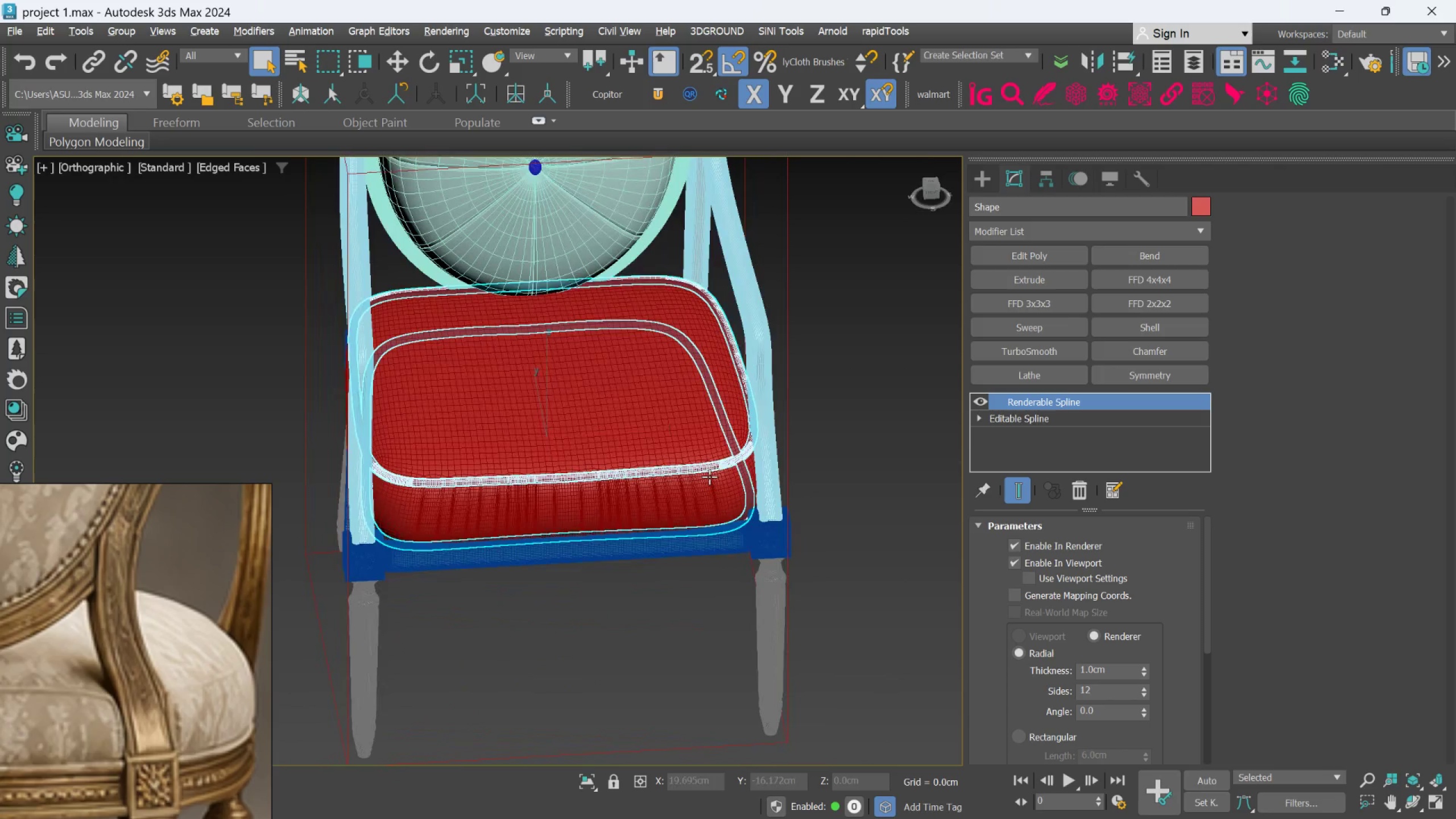 
key(Alt+AltLeft)
 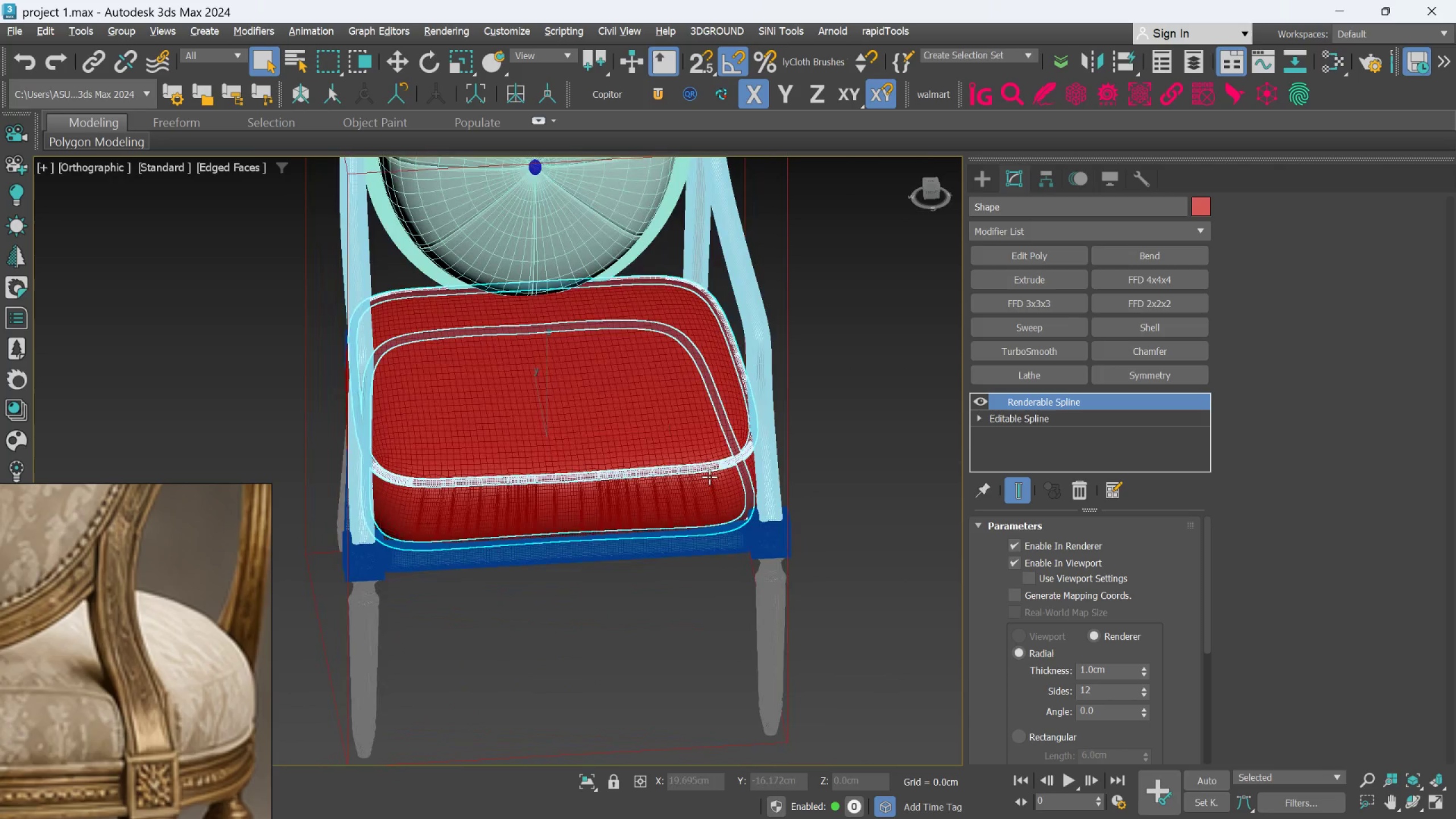 
key(Alt+AltLeft)
 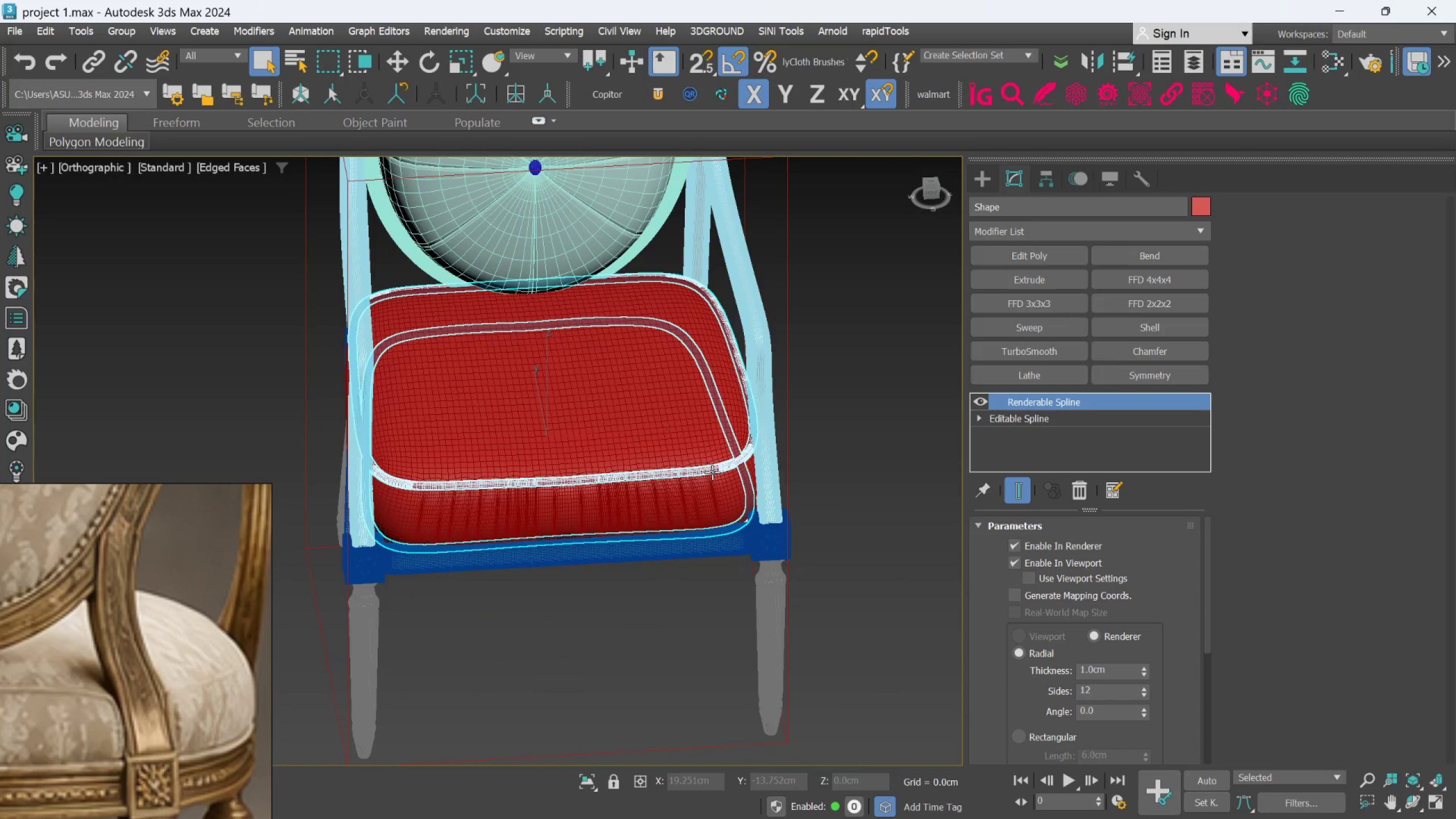 
key(F4)
 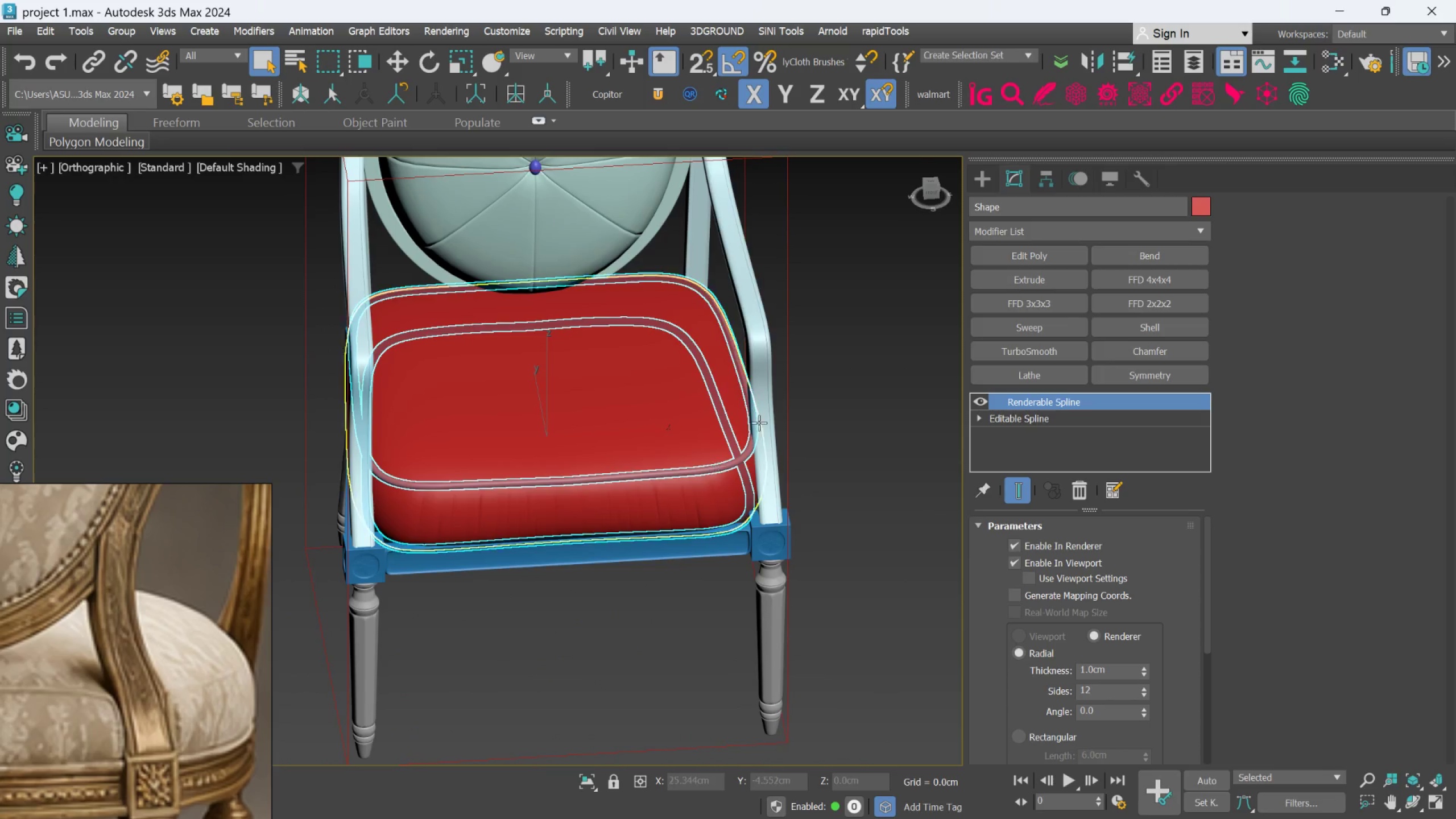 
left_click([818, 392])
 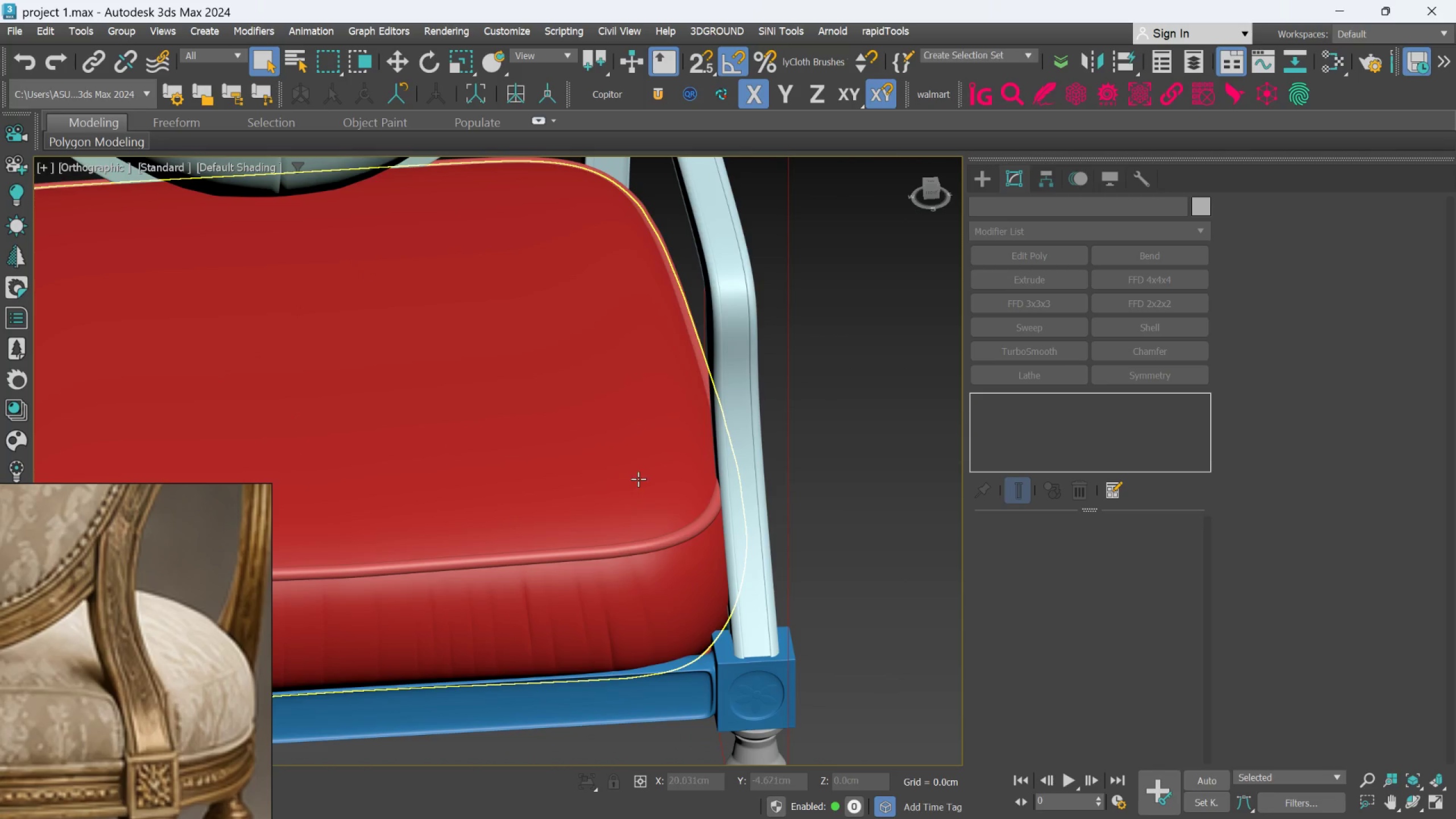 
scroll: coordinate [785, 390], scroll_direction: up, amount: 2.0
 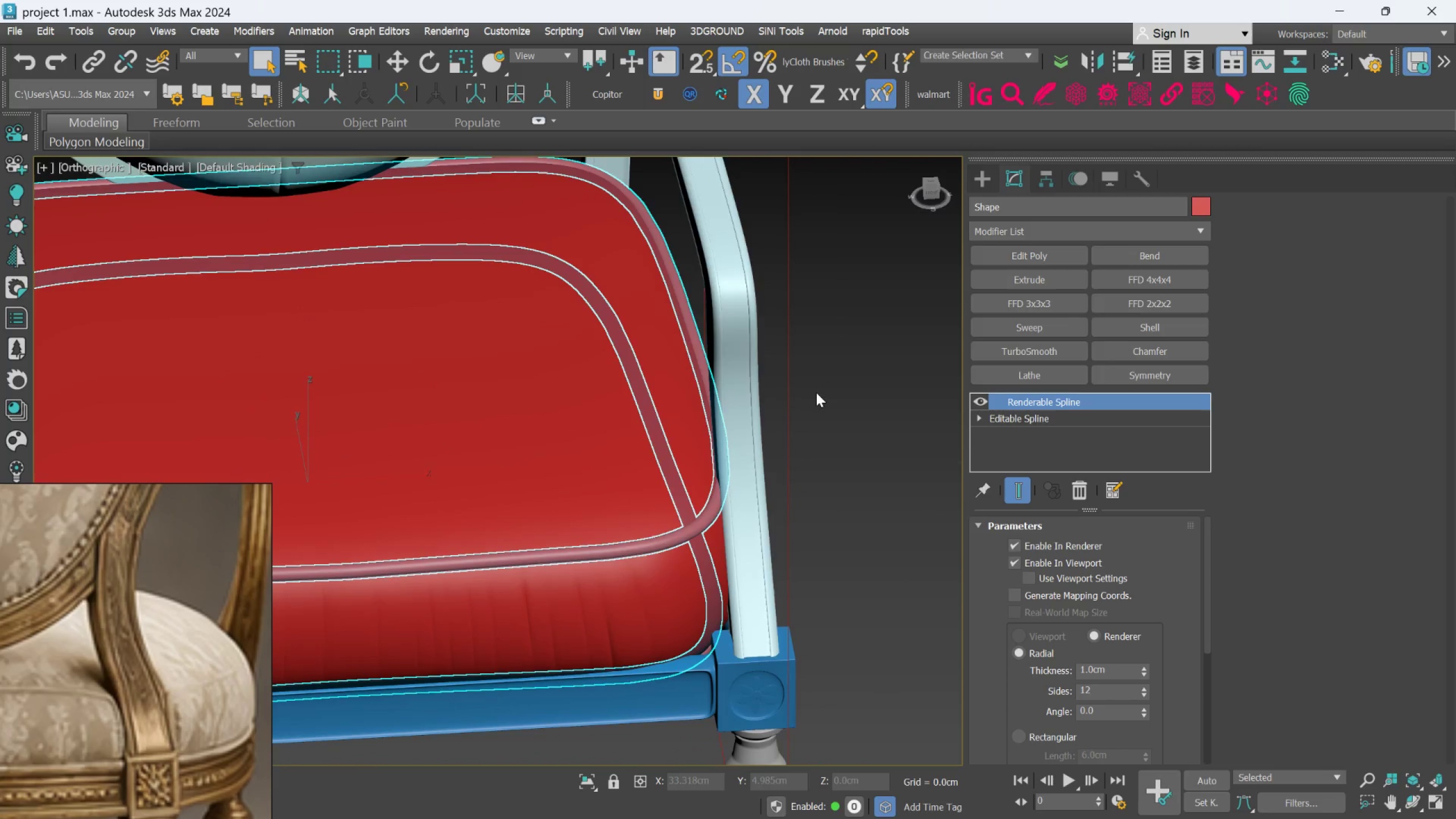 
scroll: coordinate [686, 454], scroll_direction: down, amount: 2.0
 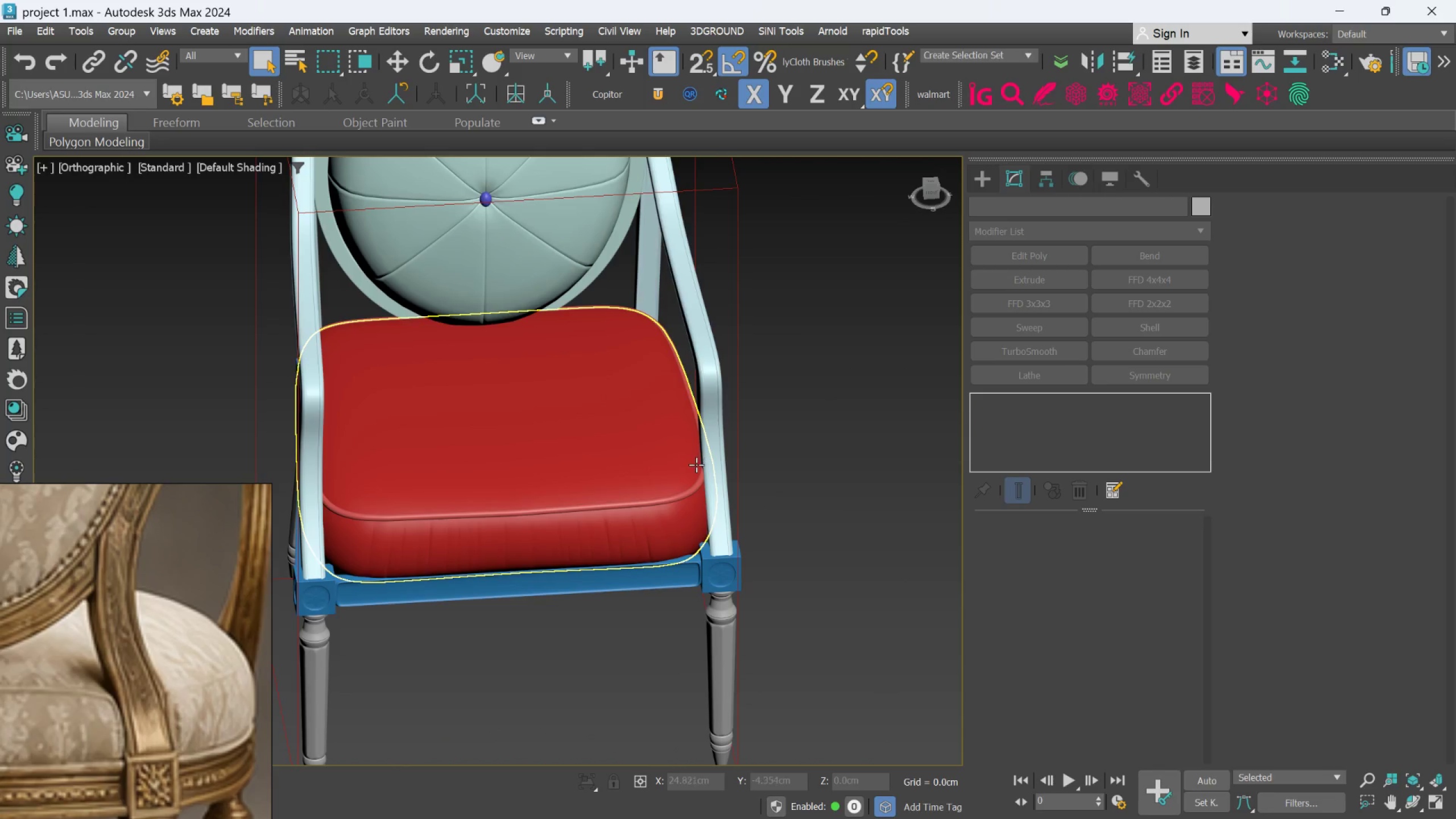 
hold_key(key=AltLeft, duration=1.5)
 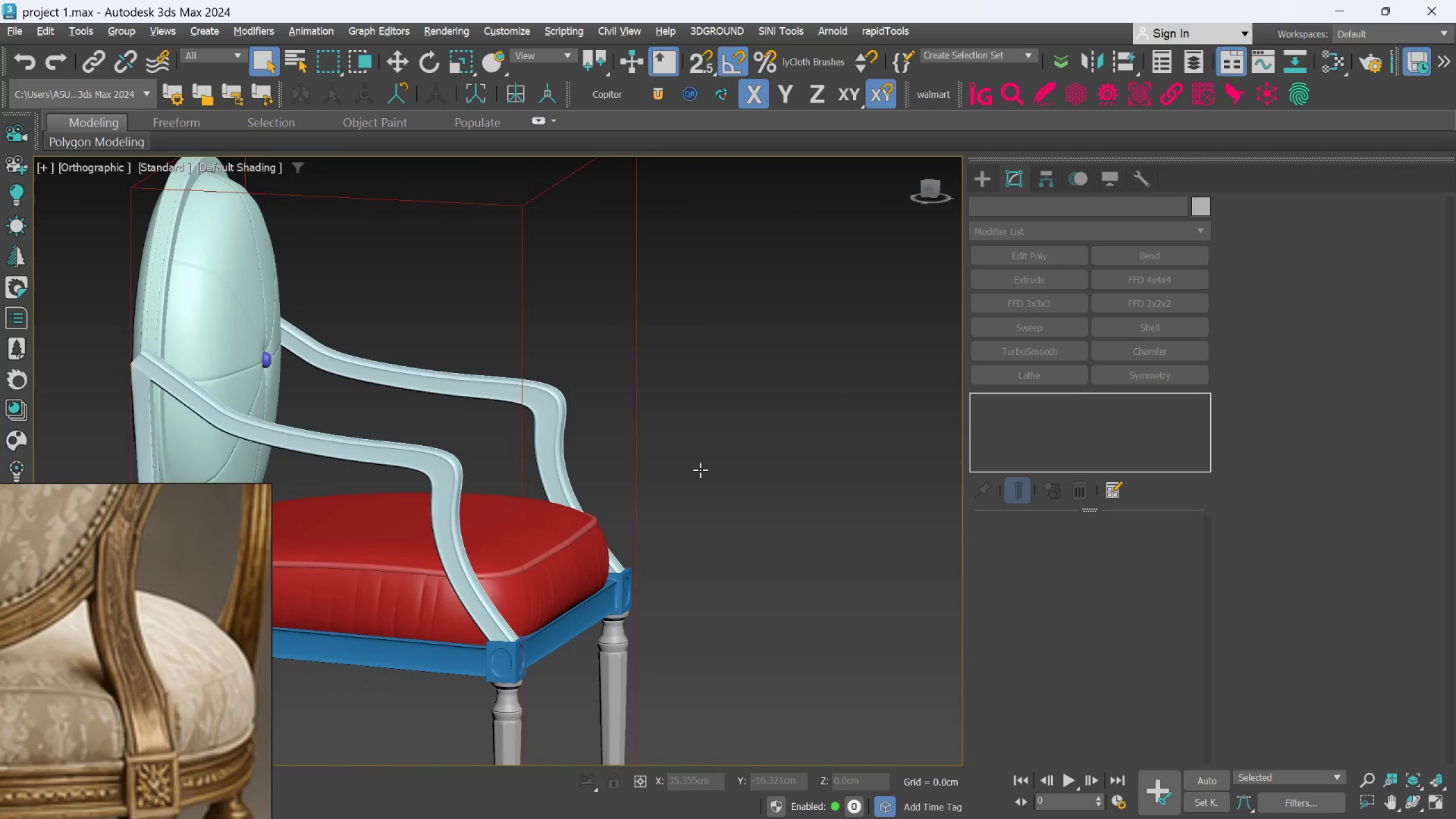 
hold_key(key=AltLeft, duration=0.59)
 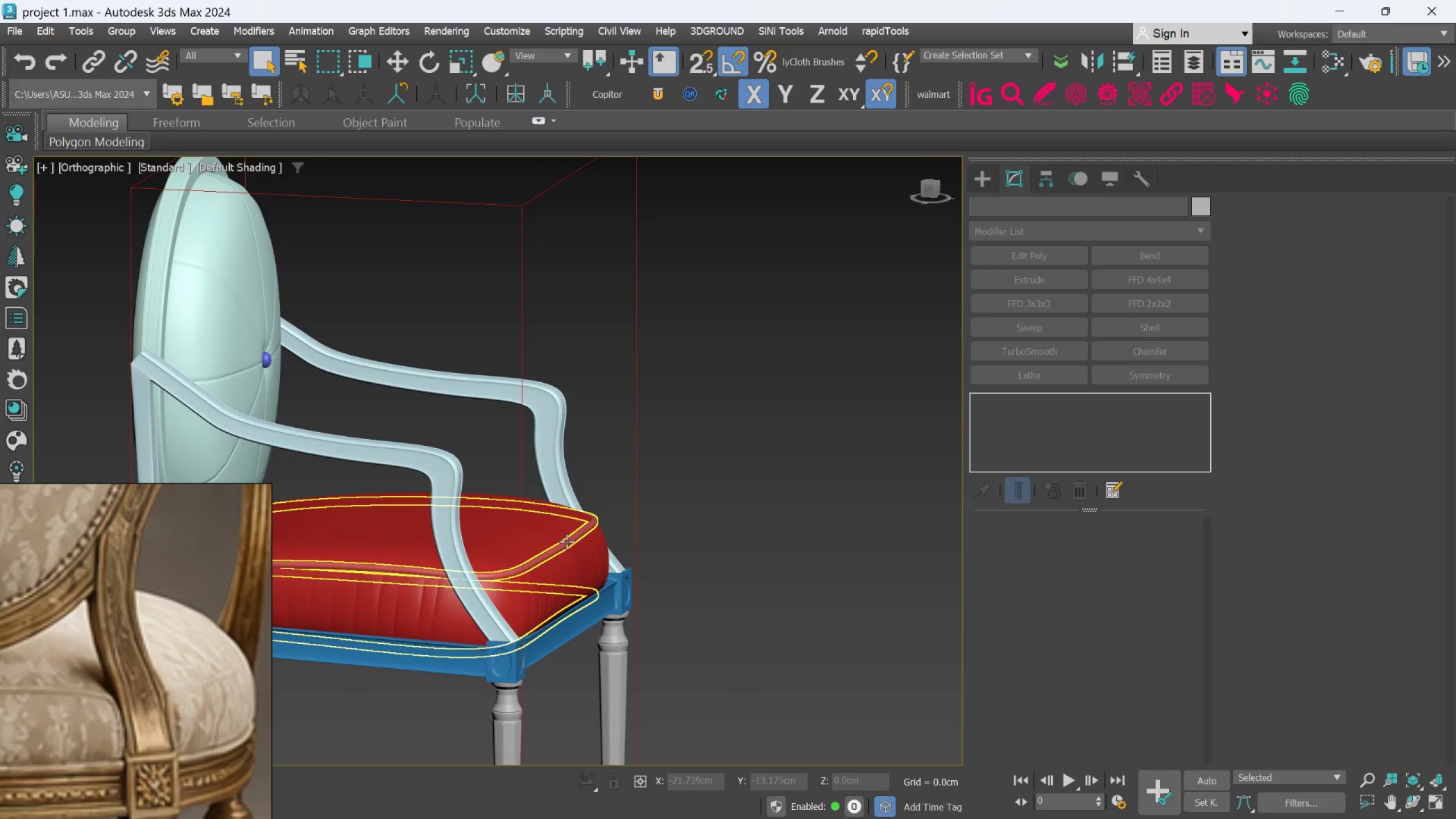 
left_click([566, 541])
 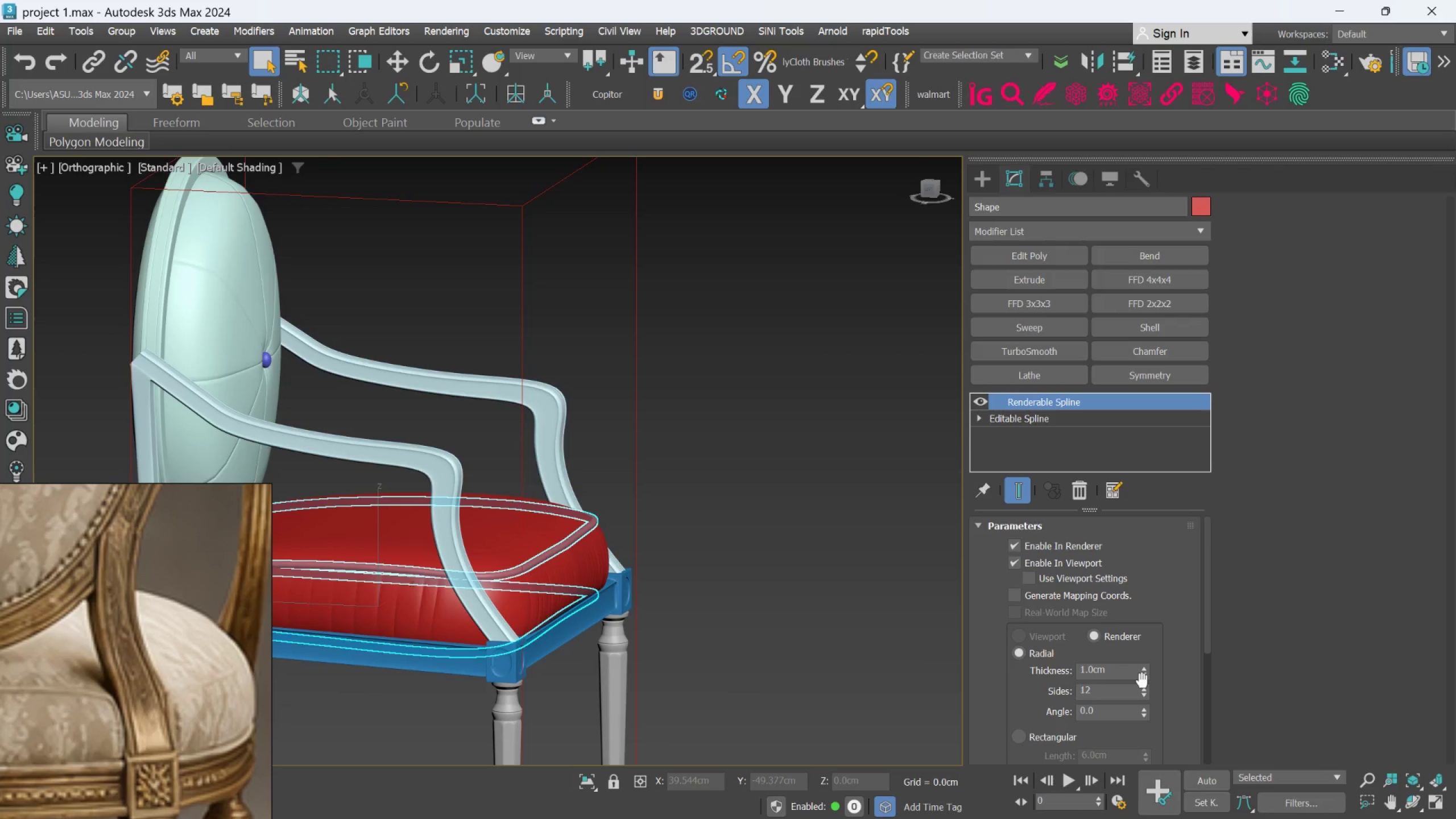 
key(Alt+AltLeft)
 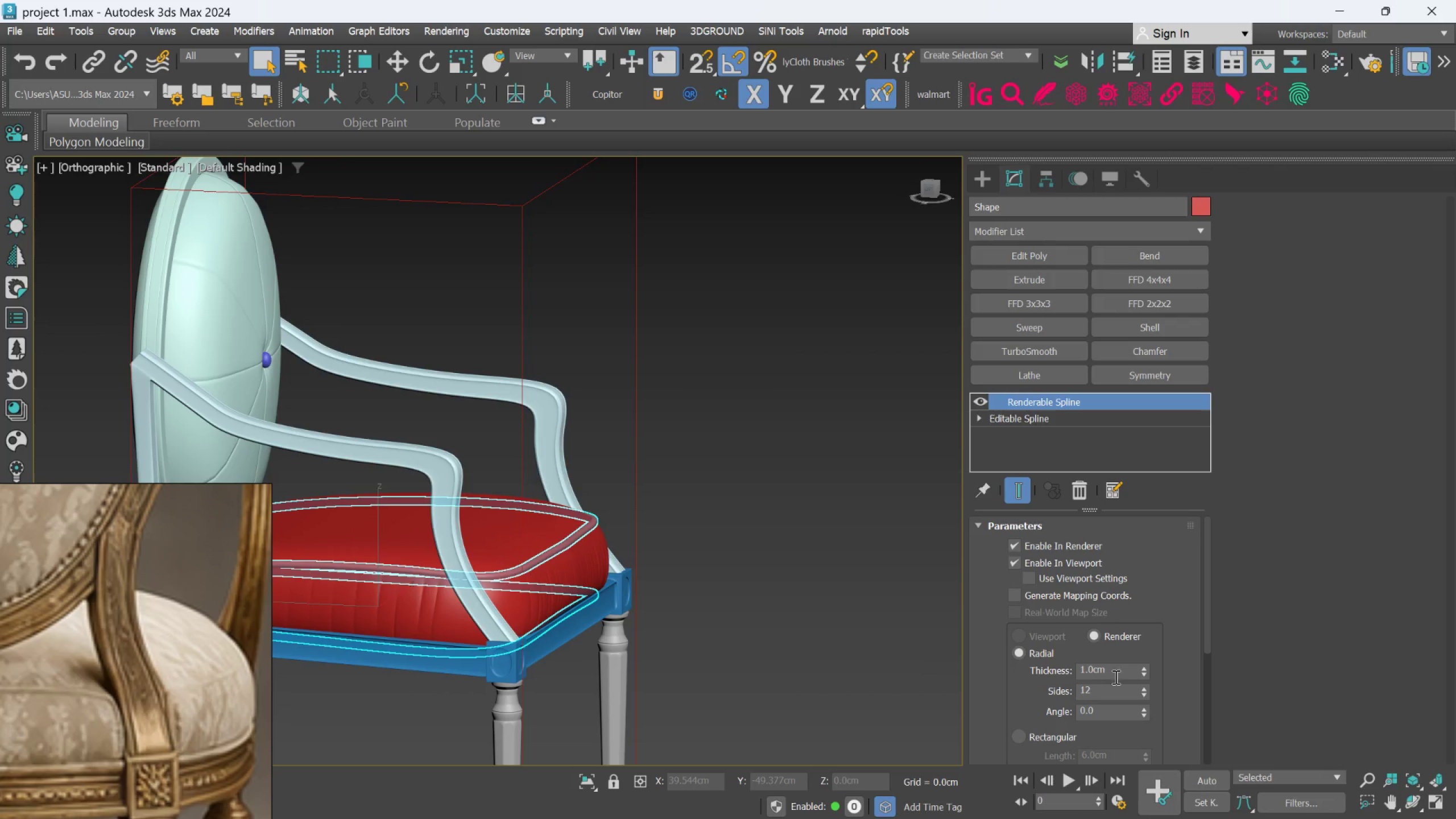 
left_click([1112, 676])
 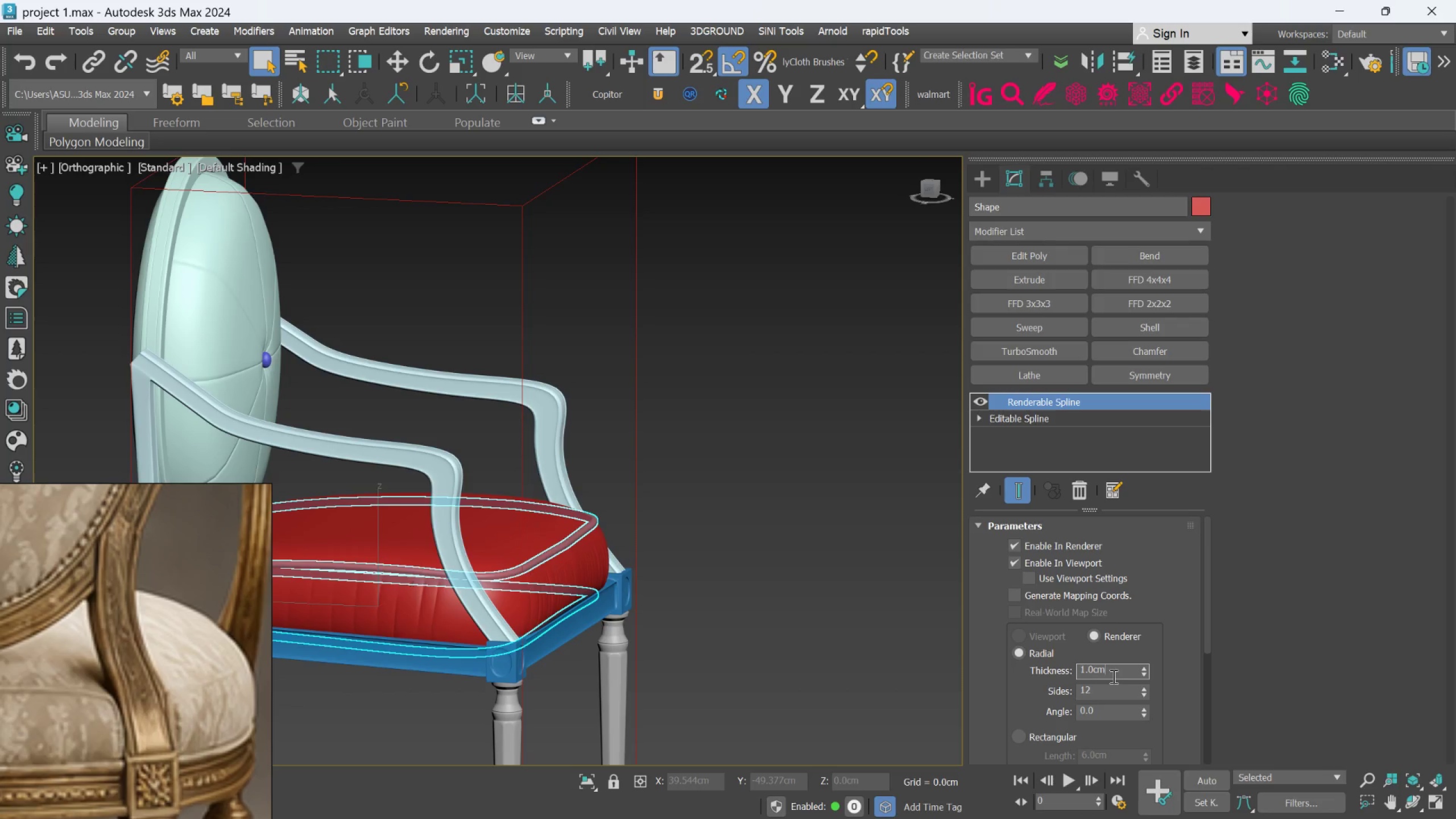 
double_click([1112, 676])
 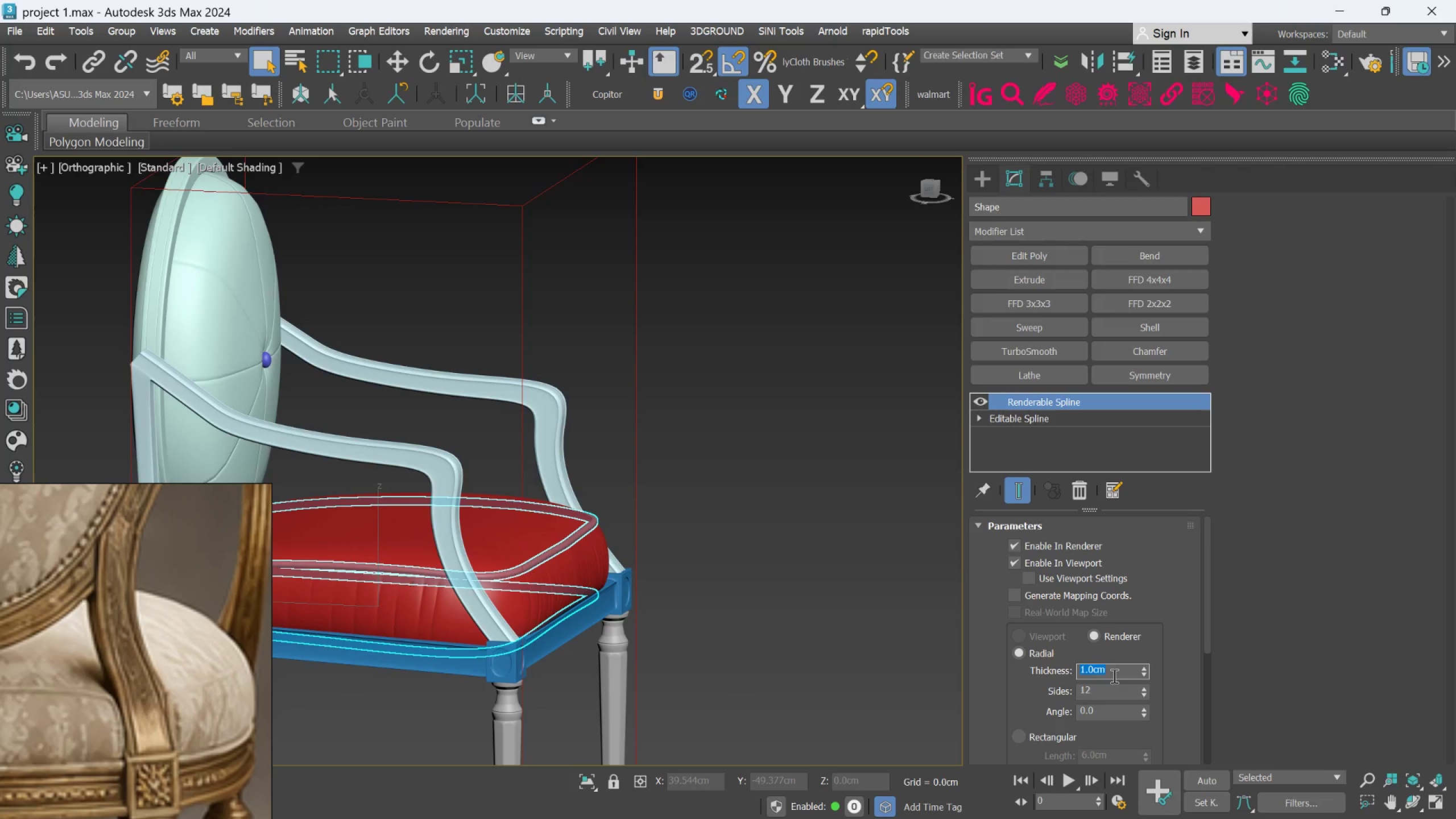 
key(Period)
 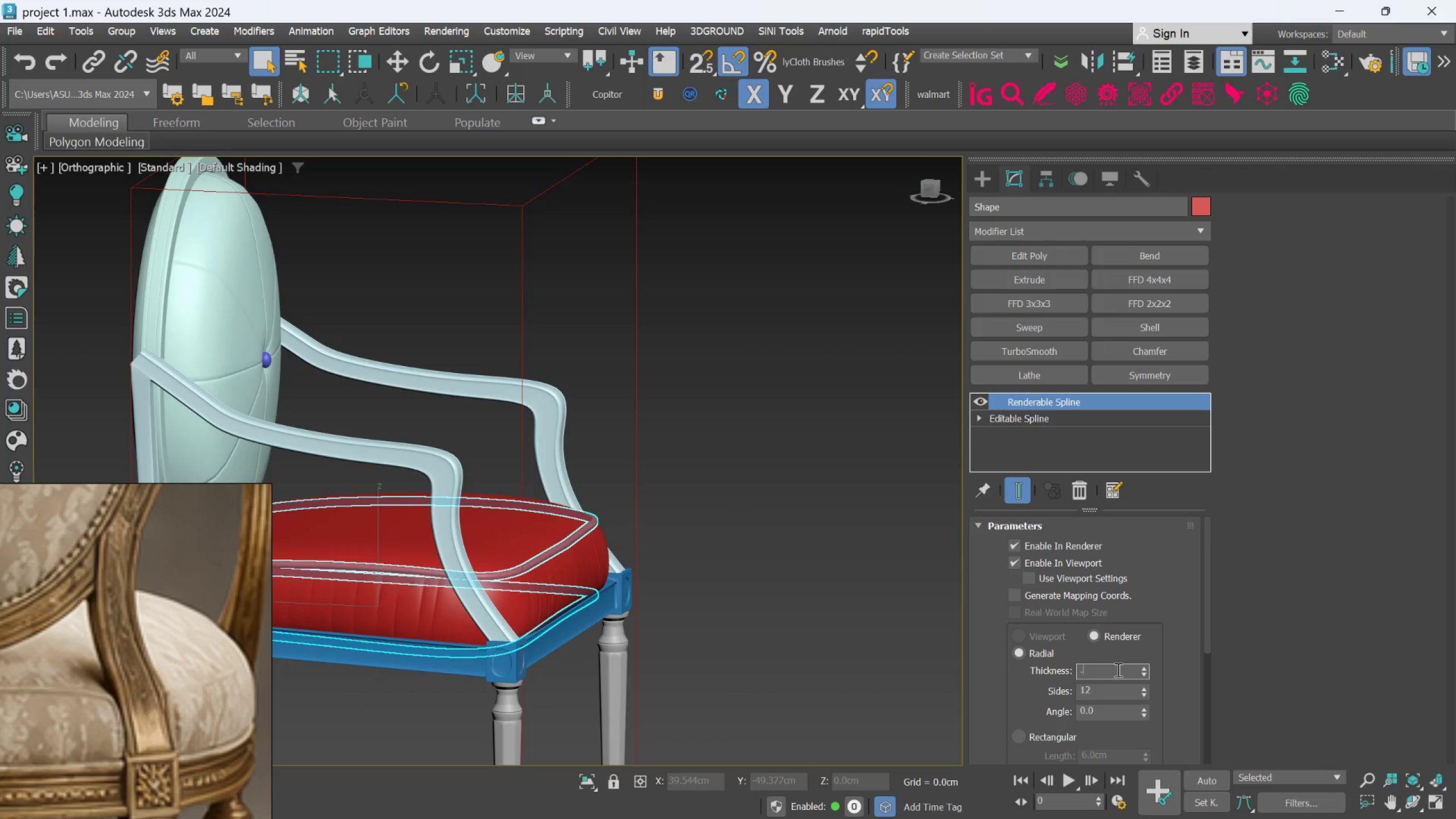 
key(5)
 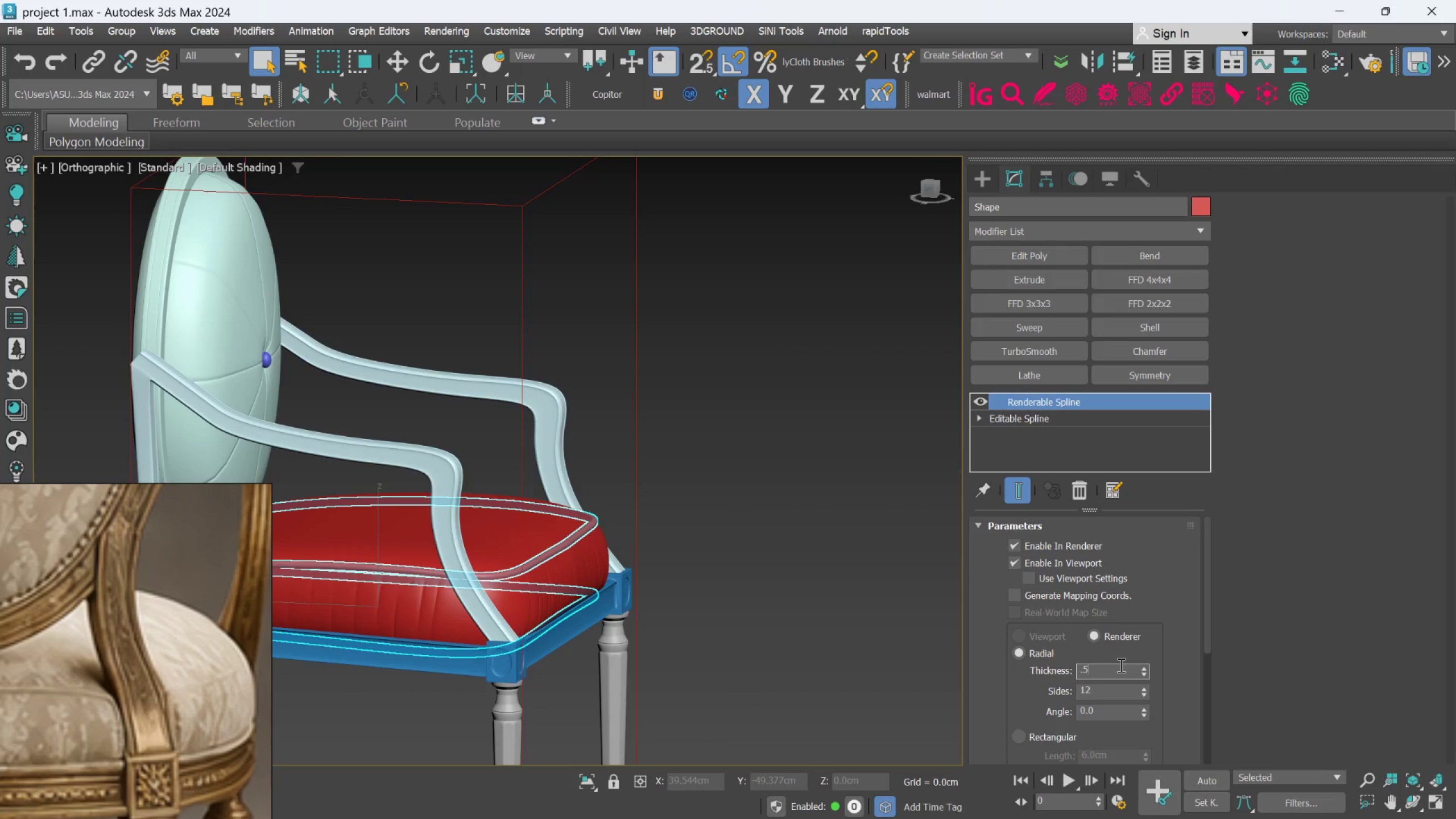 
key(Enter)
 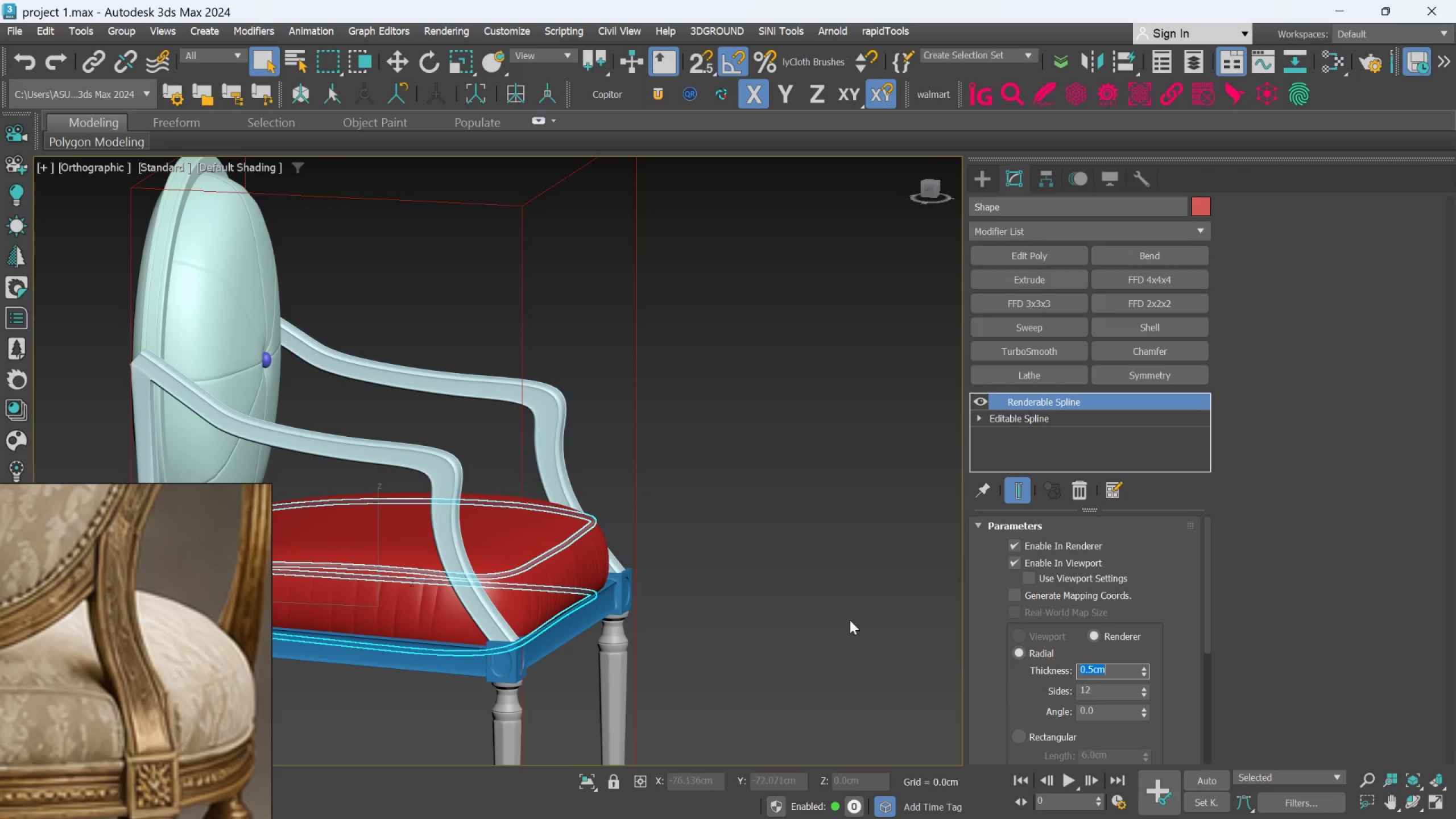 
left_click([741, 489])
 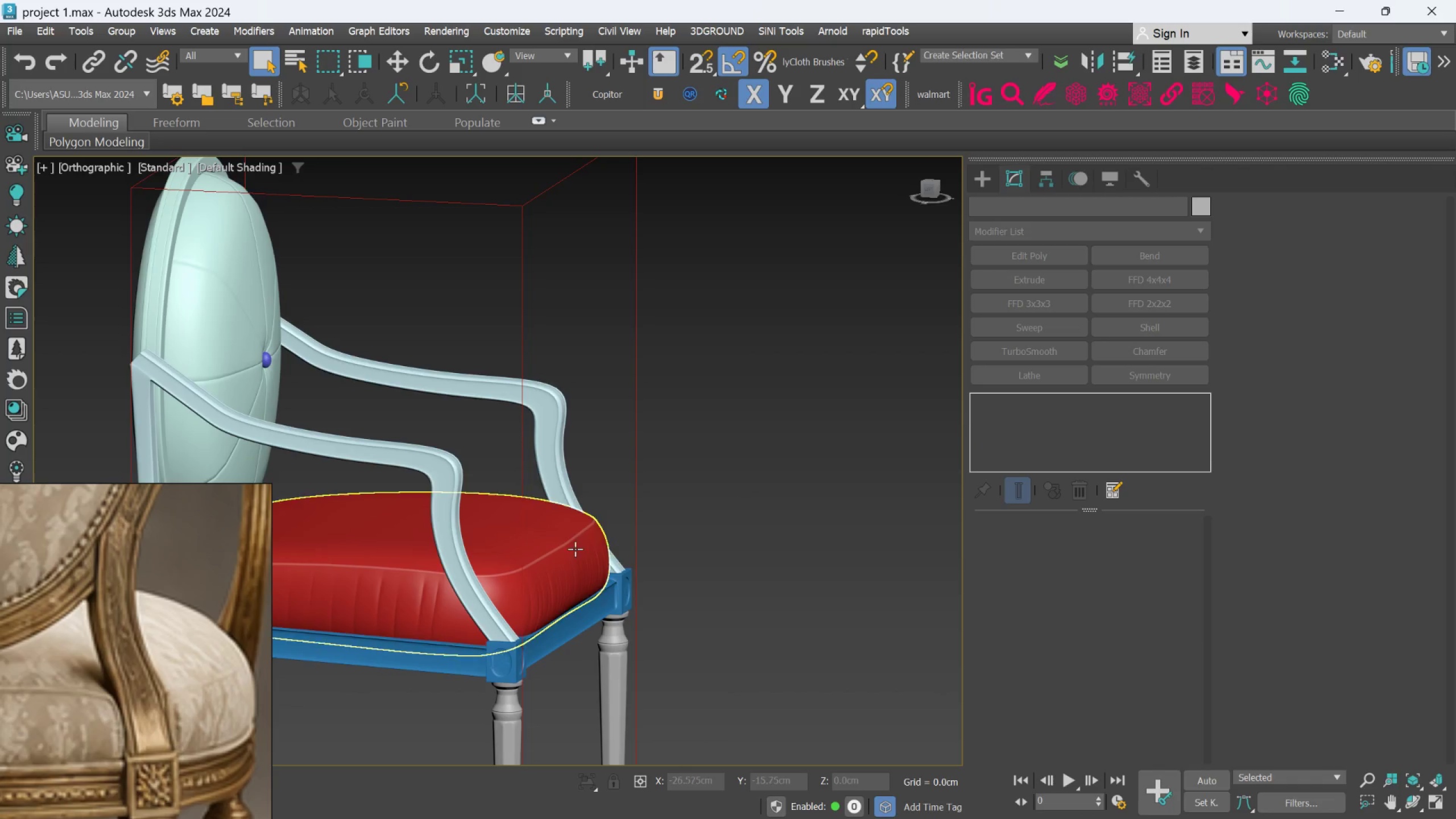 
scroll: coordinate [629, 496], scroll_direction: up, amount: 6.0
 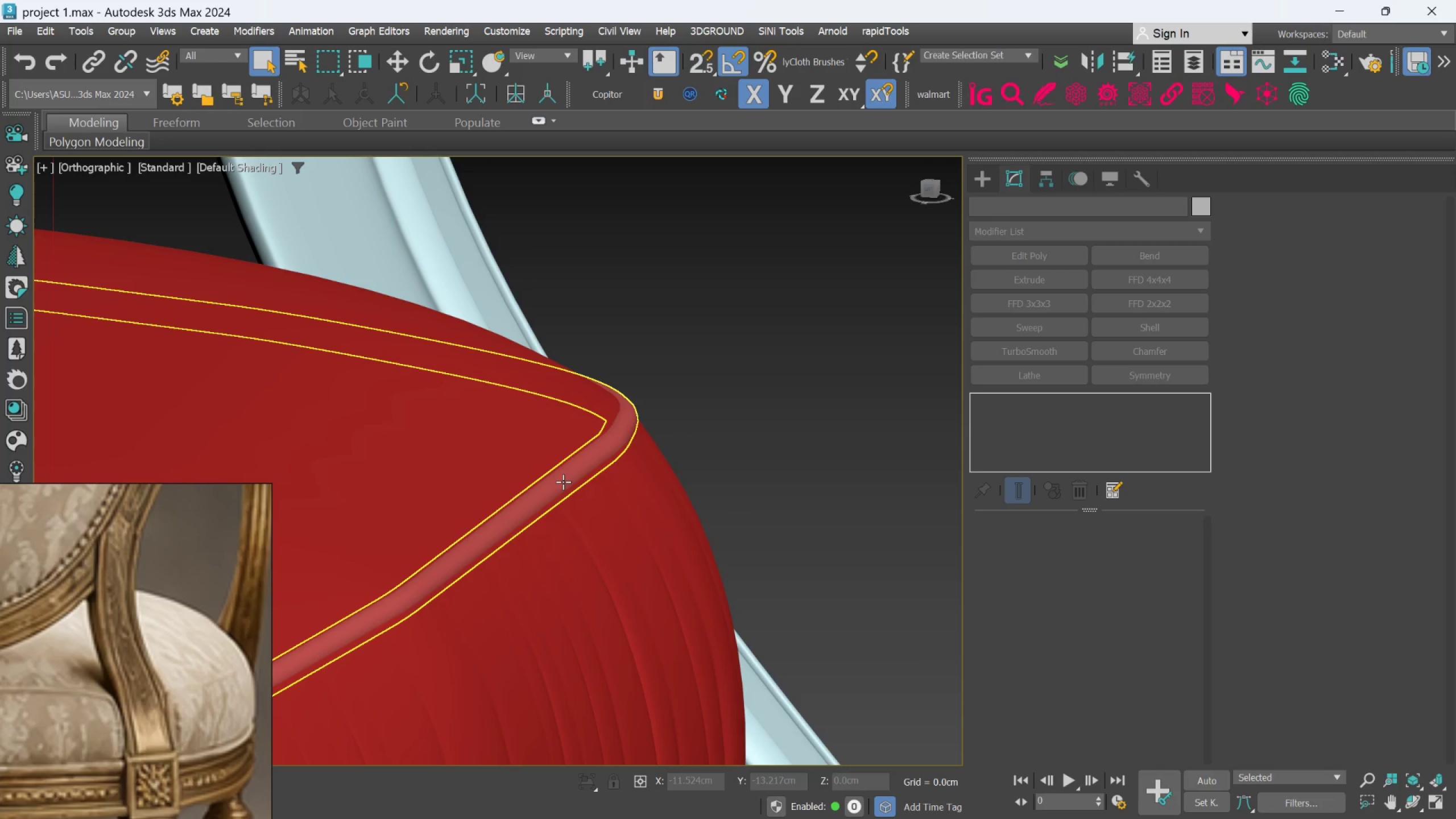 
left_click([563, 482])
 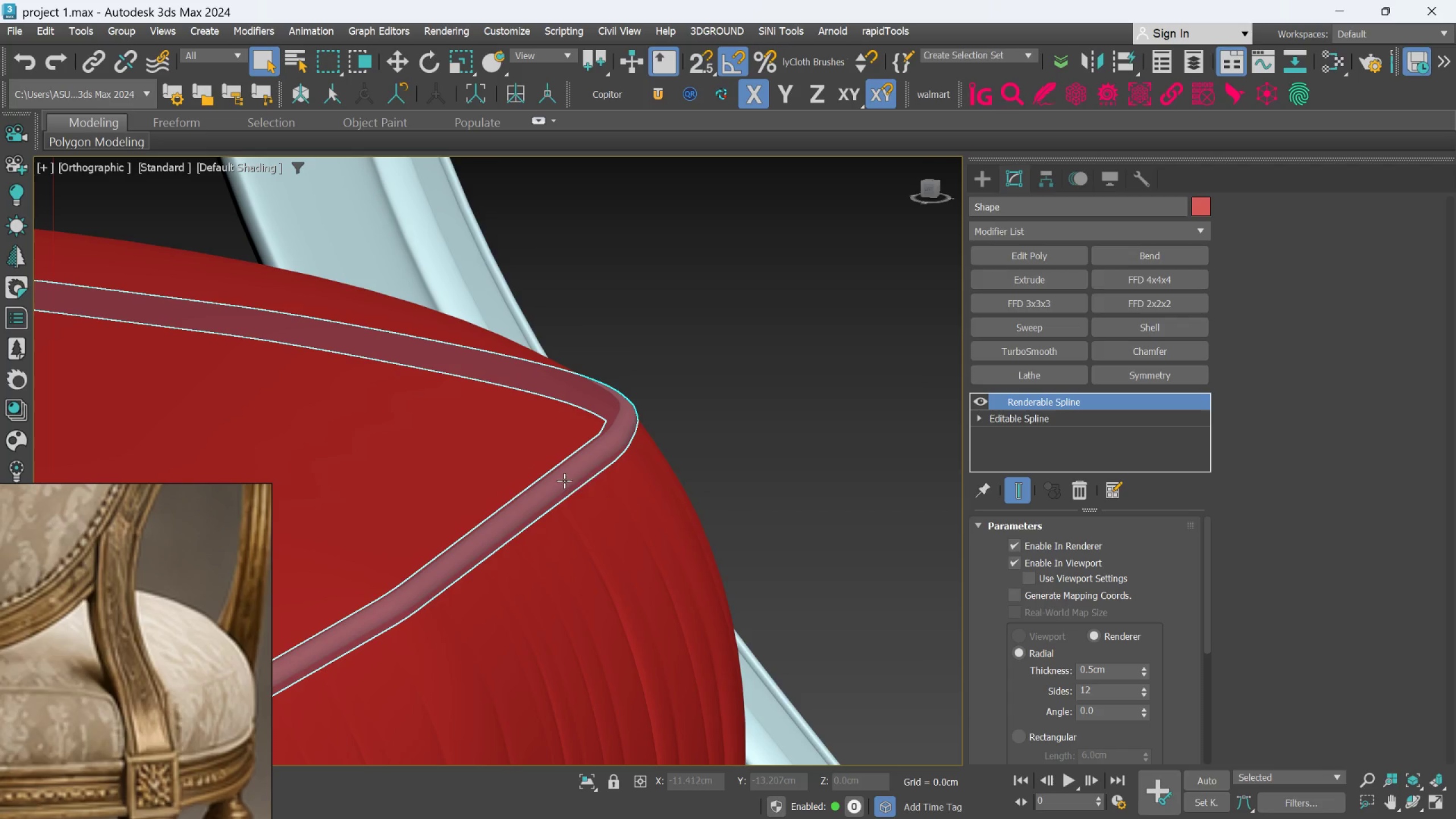 
hold_key(key=AltLeft, duration=0.84)
 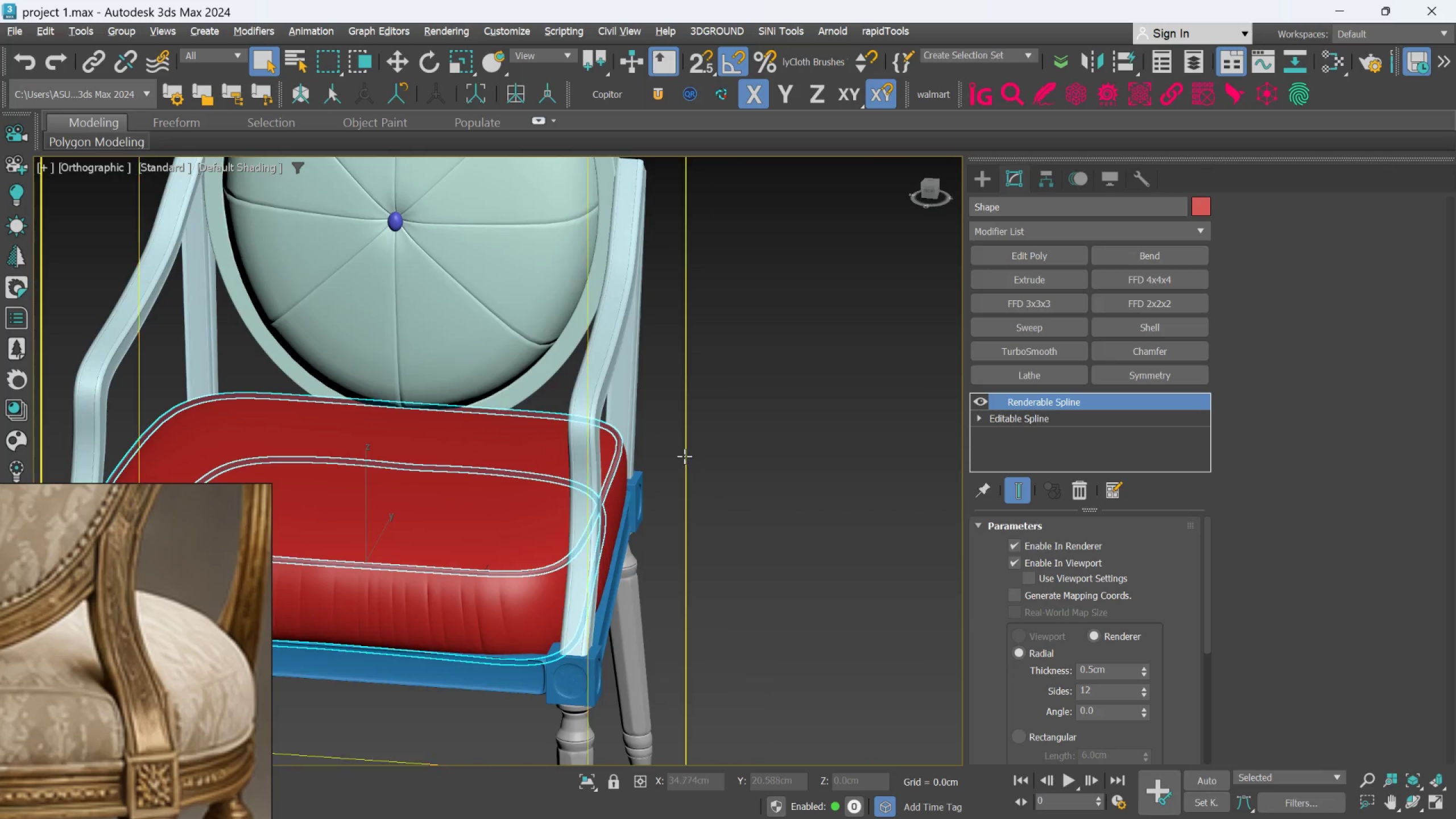 
scroll: coordinate [757, 452], scroll_direction: down, amount: 4.0
 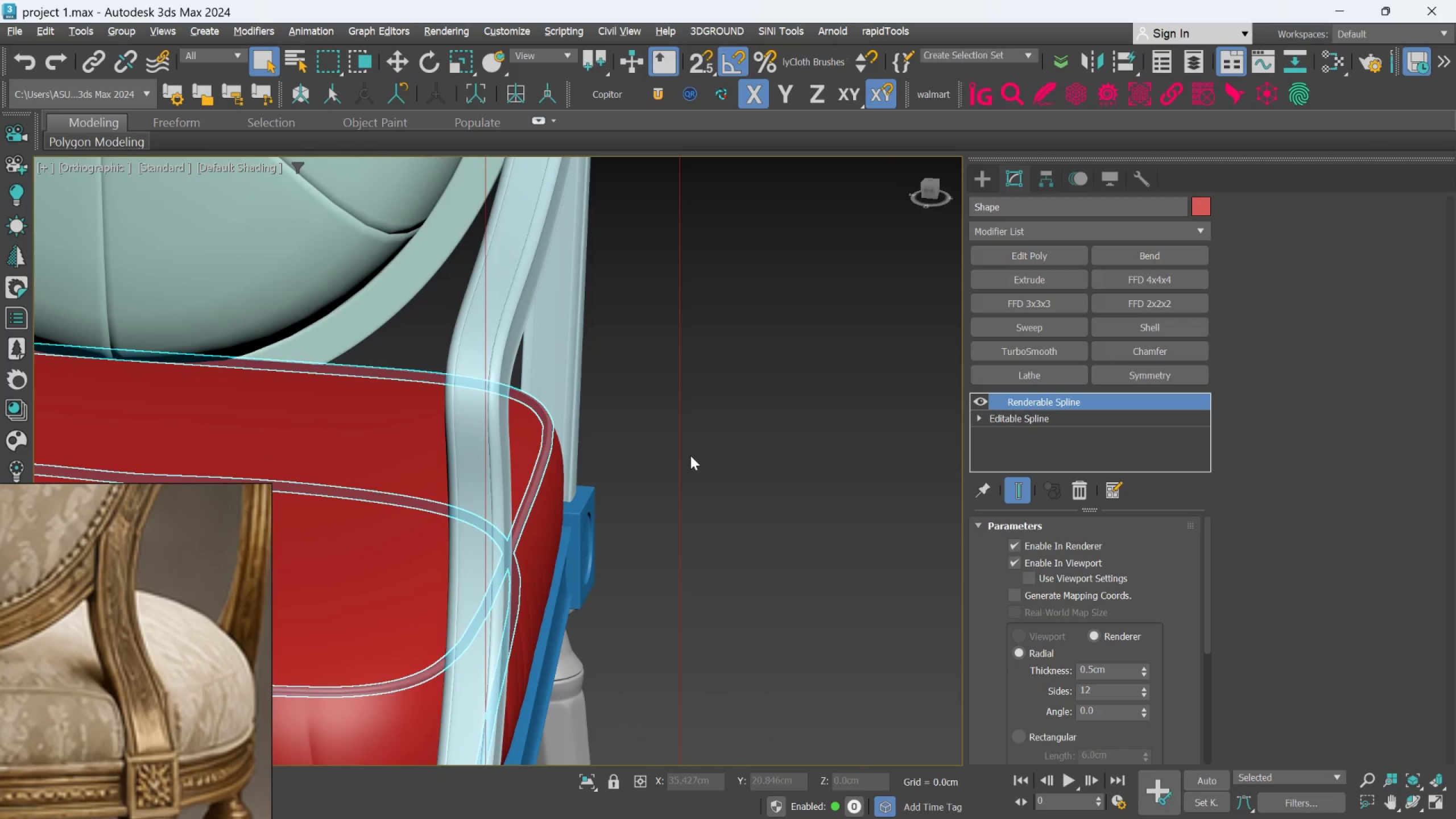 
hold_key(key=AltLeft, duration=0.8)
 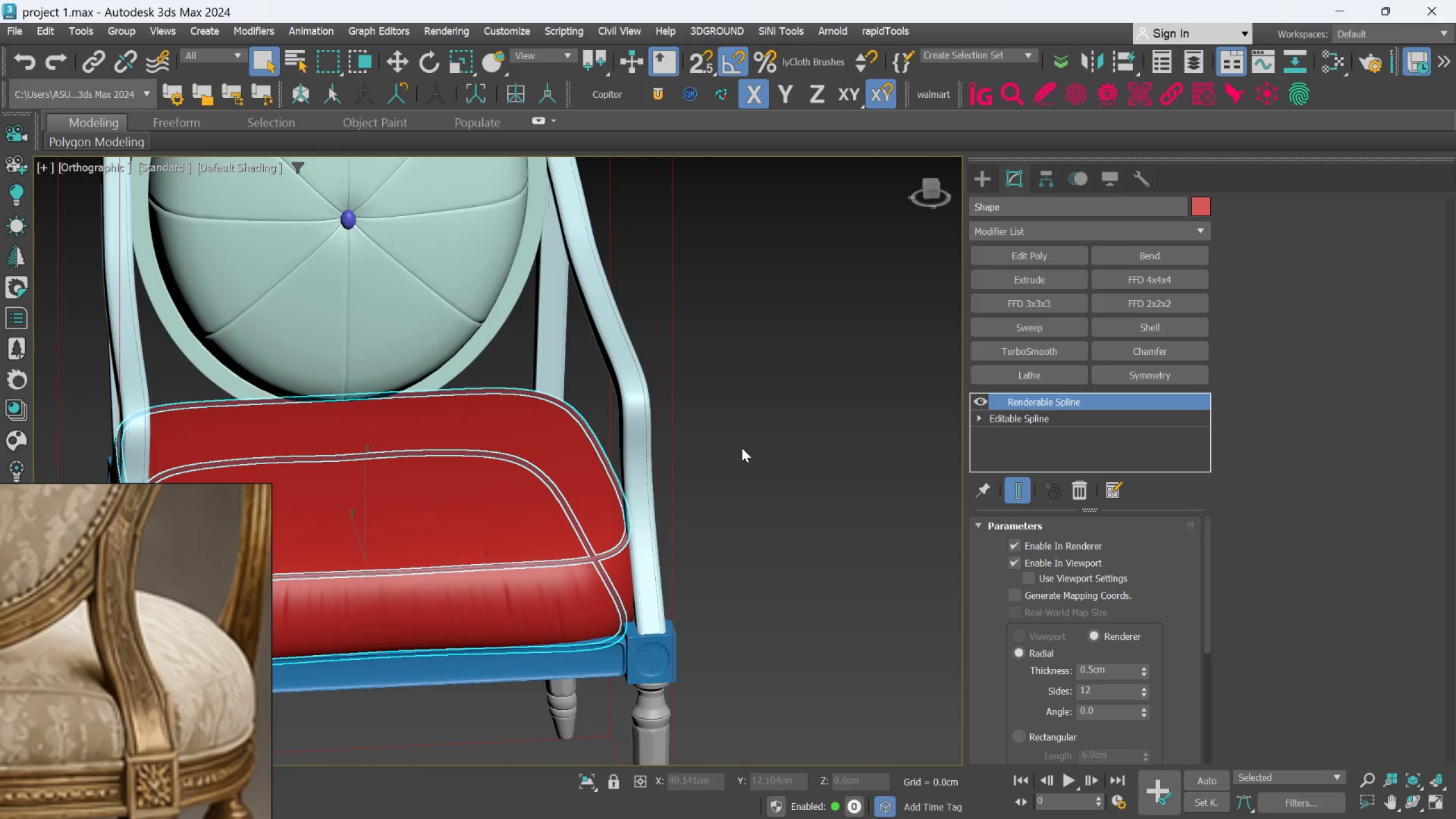 
scroll: coordinate [690, 456], scroll_direction: down, amount: 2.0
 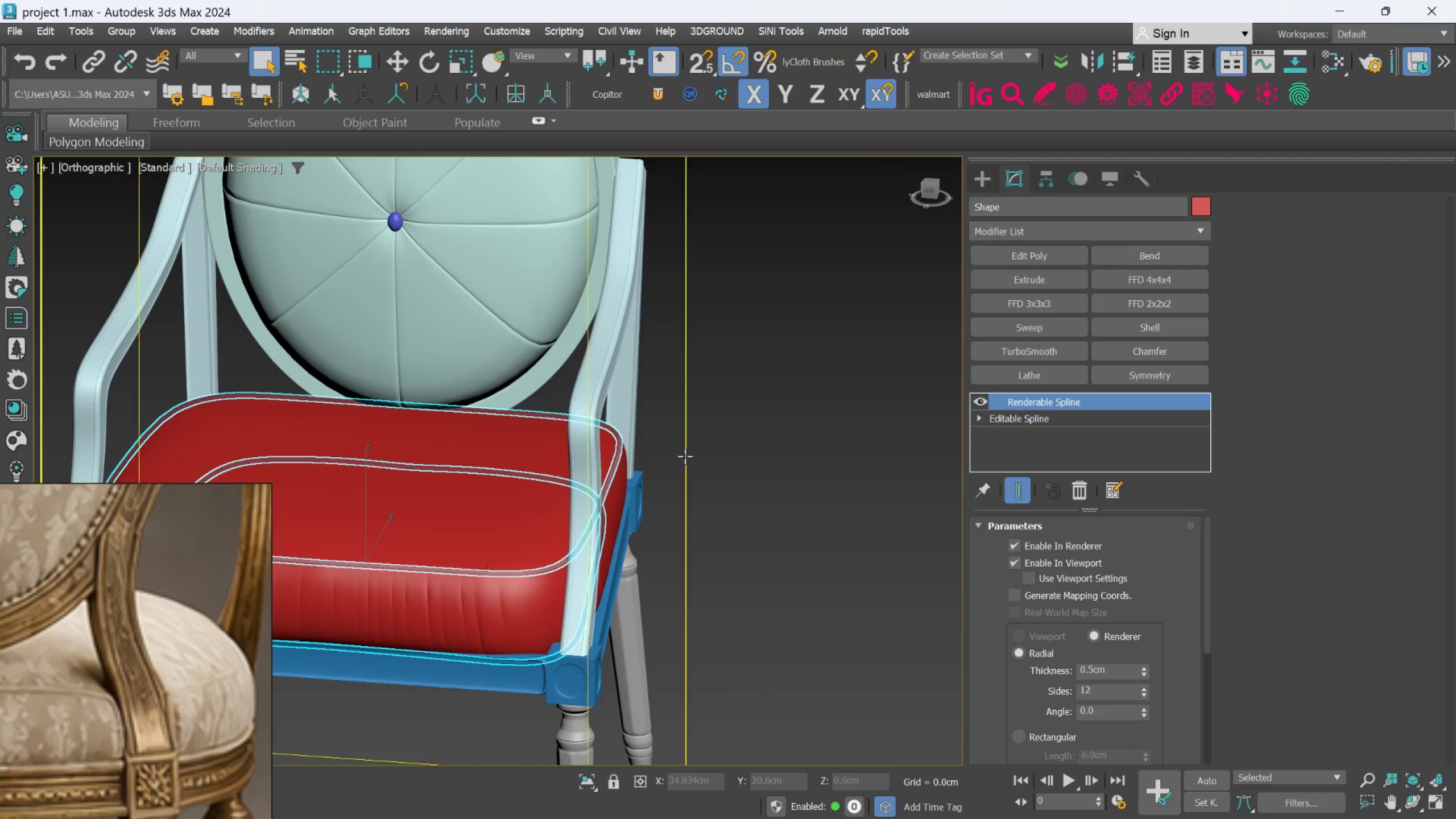 
left_click([742, 448])
 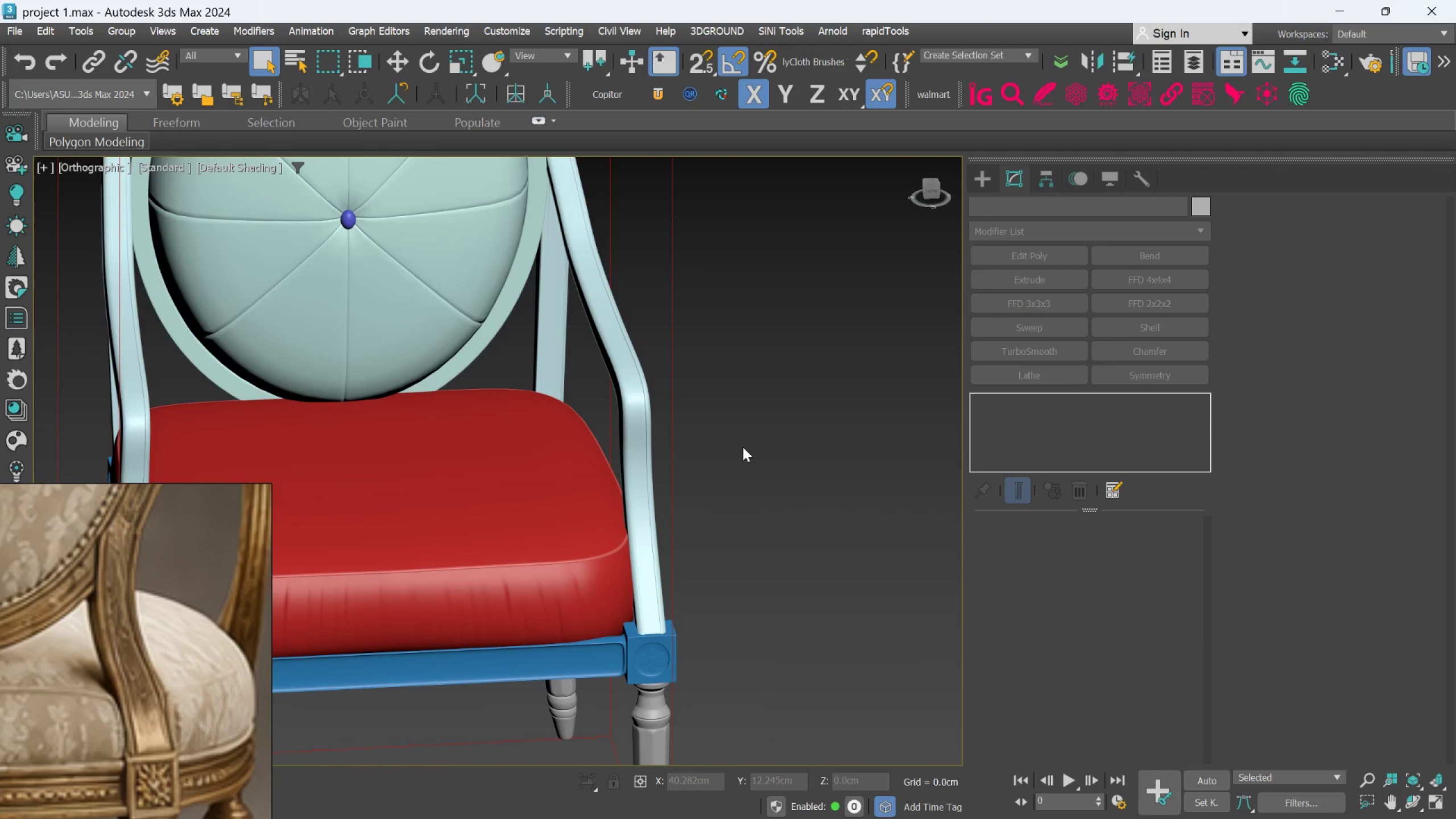 
hold_key(key=AltLeft, duration=0.8)
 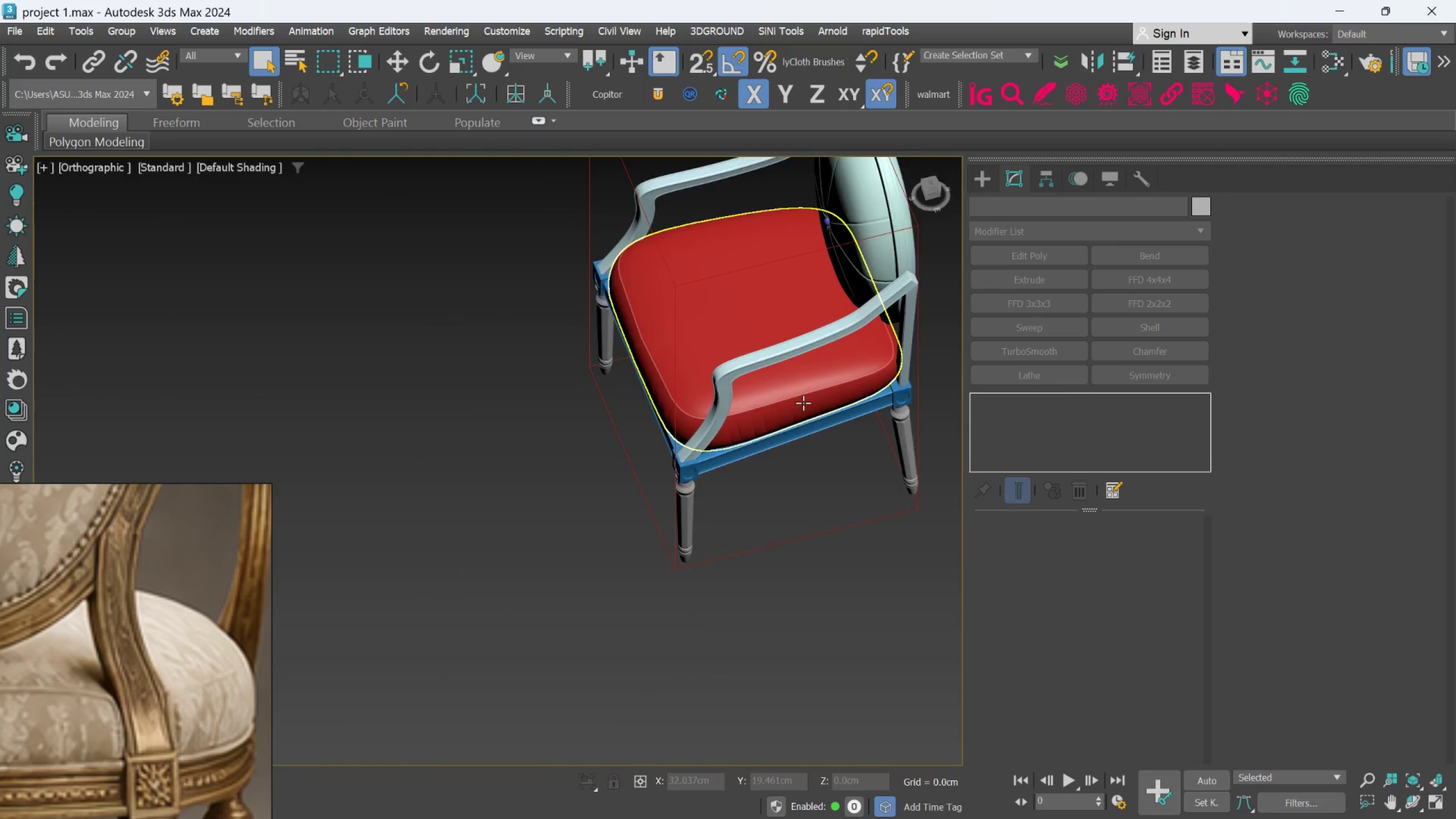 
scroll: coordinate [743, 447], scroll_direction: down, amount: 2.0
 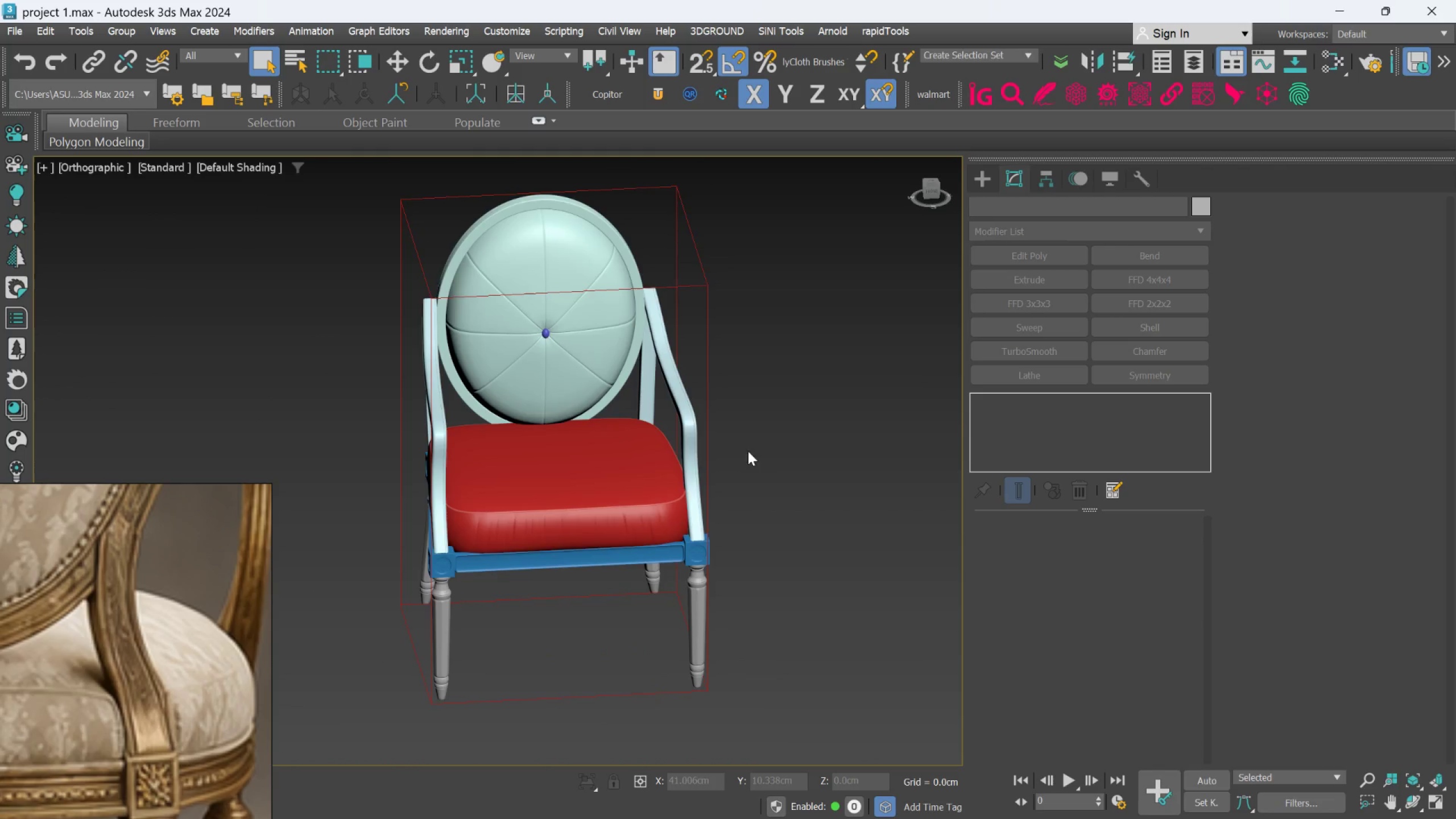 
scroll: coordinate [803, 402], scroll_direction: up, amount: 3.0
 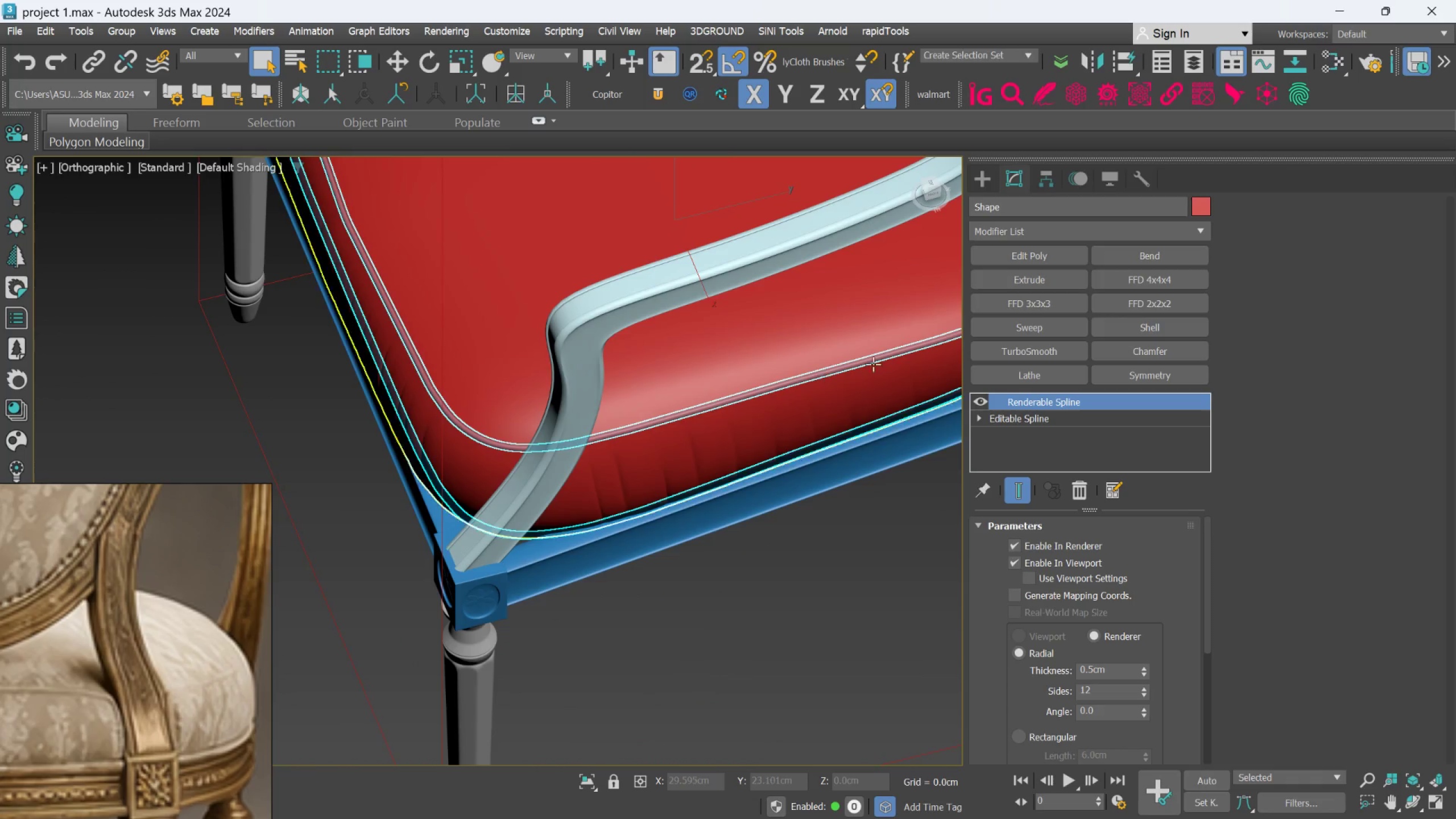 
left_click([1039, 349])
 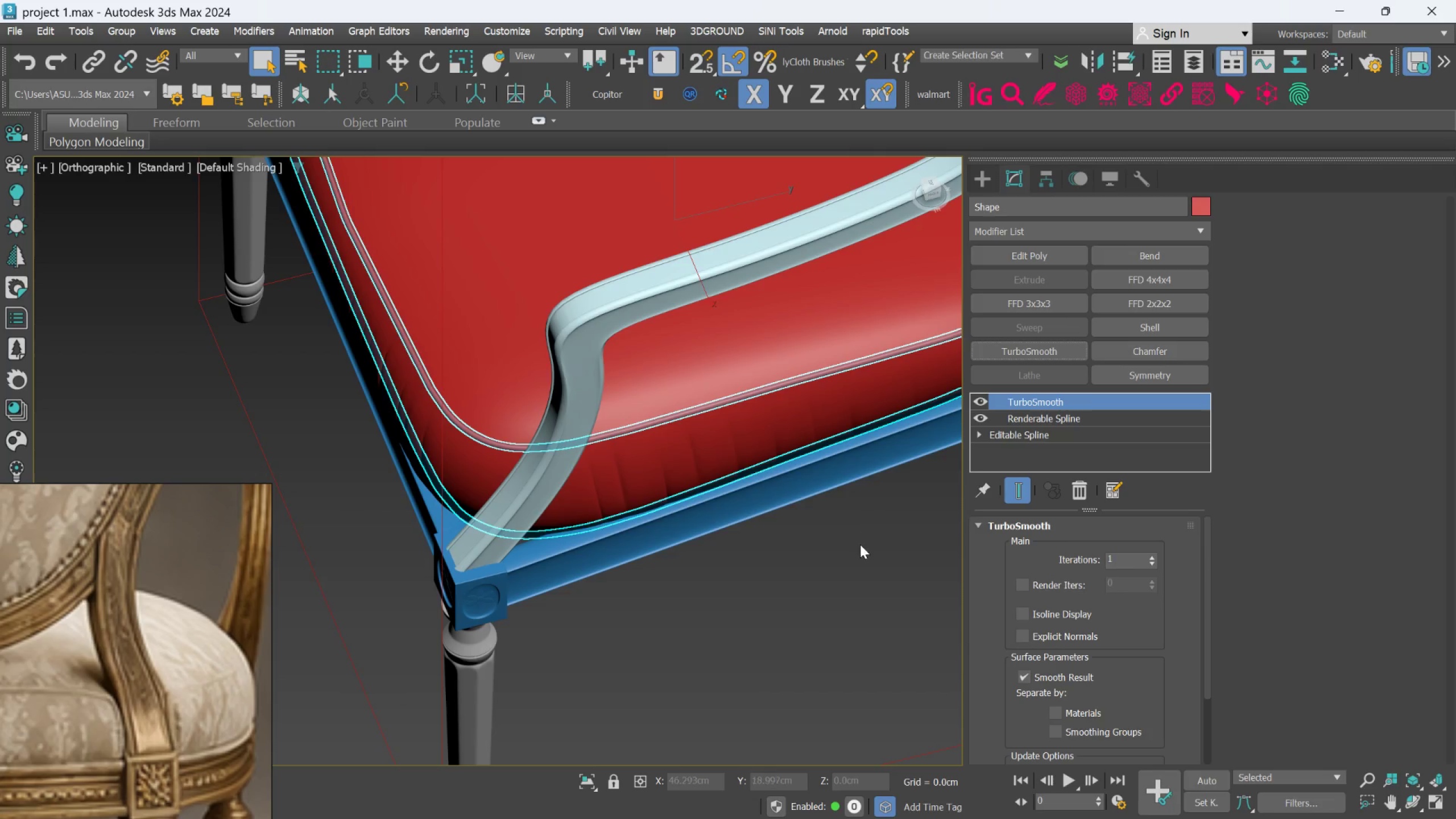 
left_click([860, 557])
 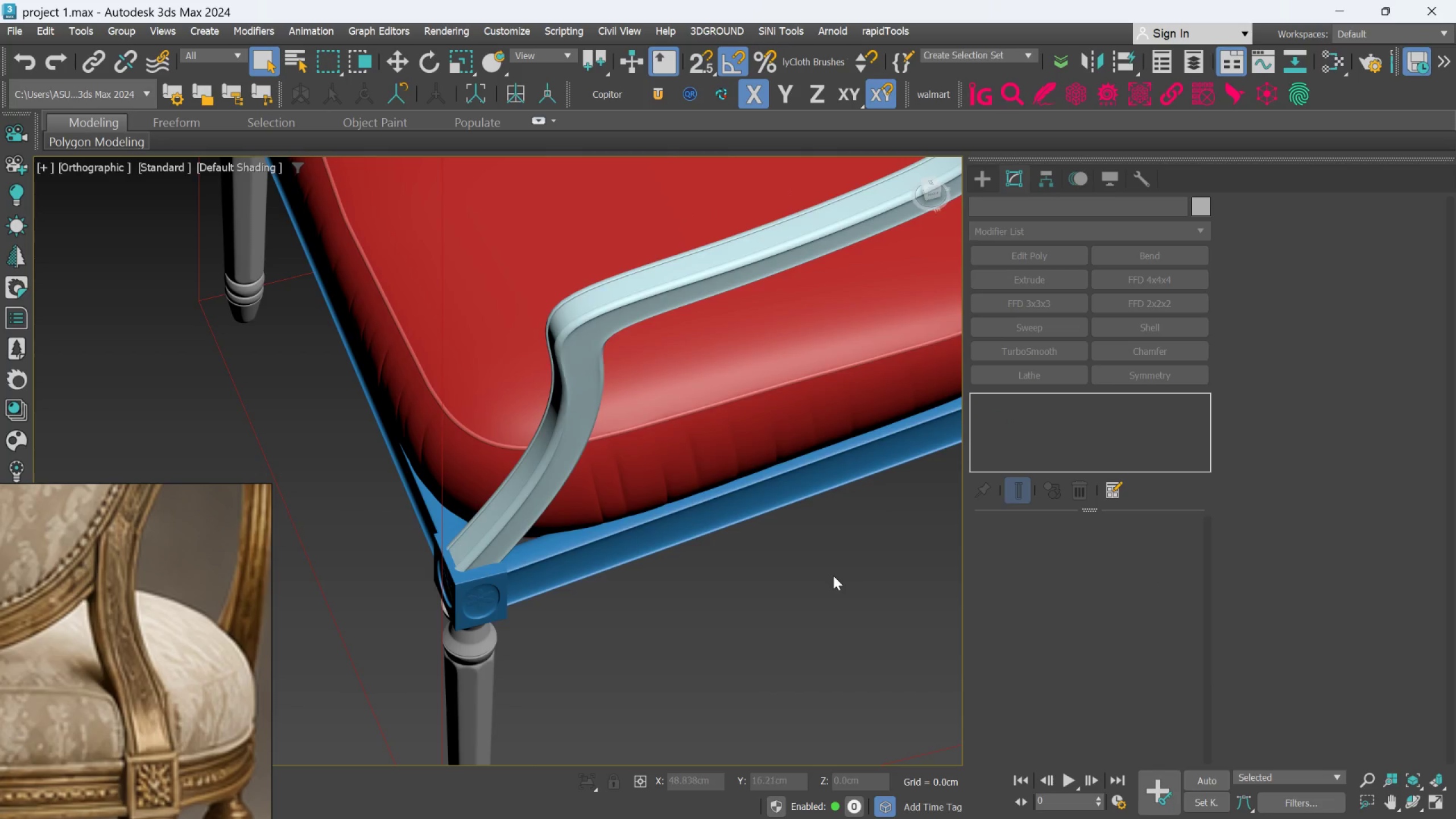 
hold_key(key=AltLeft, duration=0.83)
 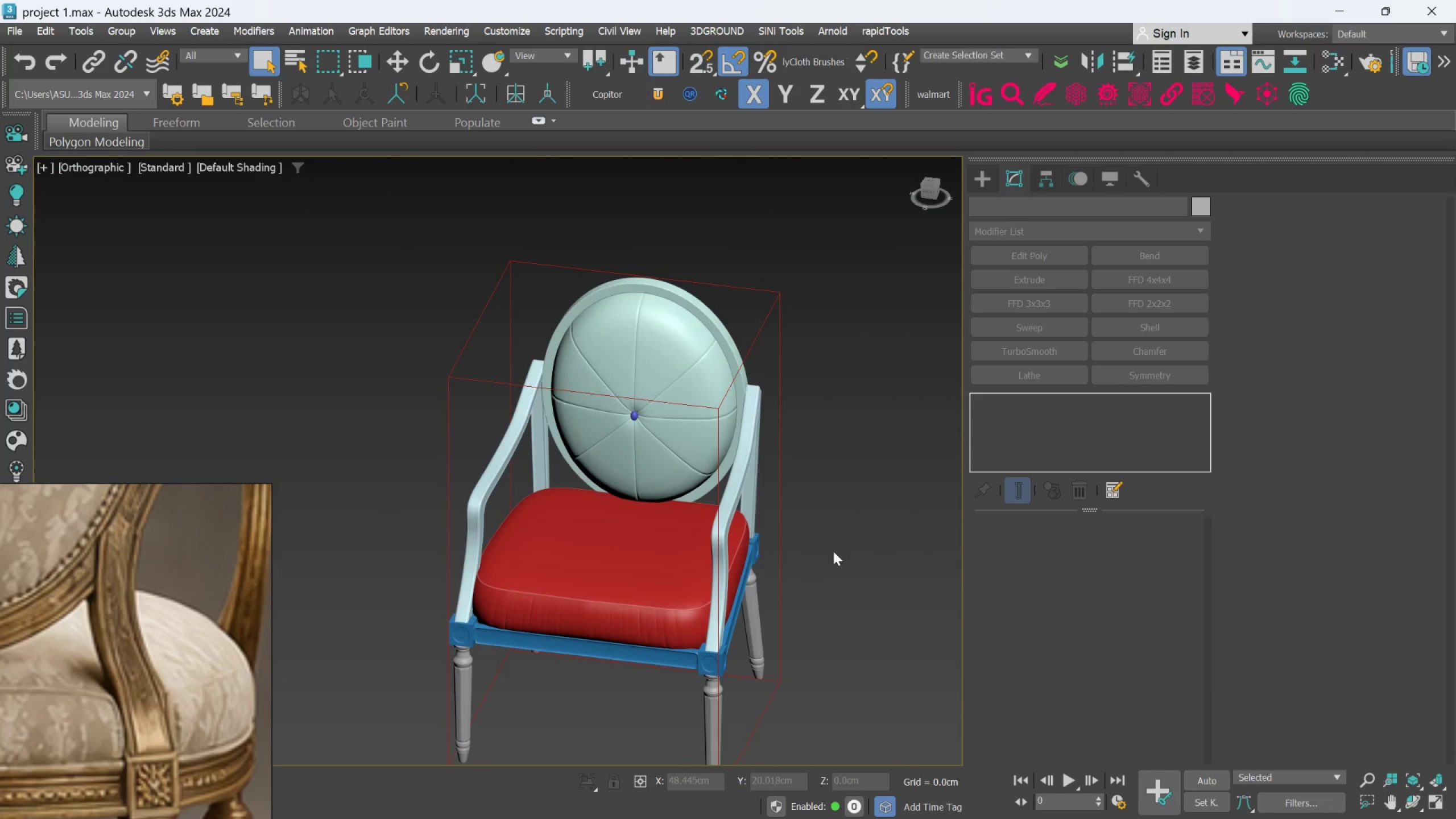 
scroll: coordinate [833, 576], scroll_direction: down, amount: 3.0
 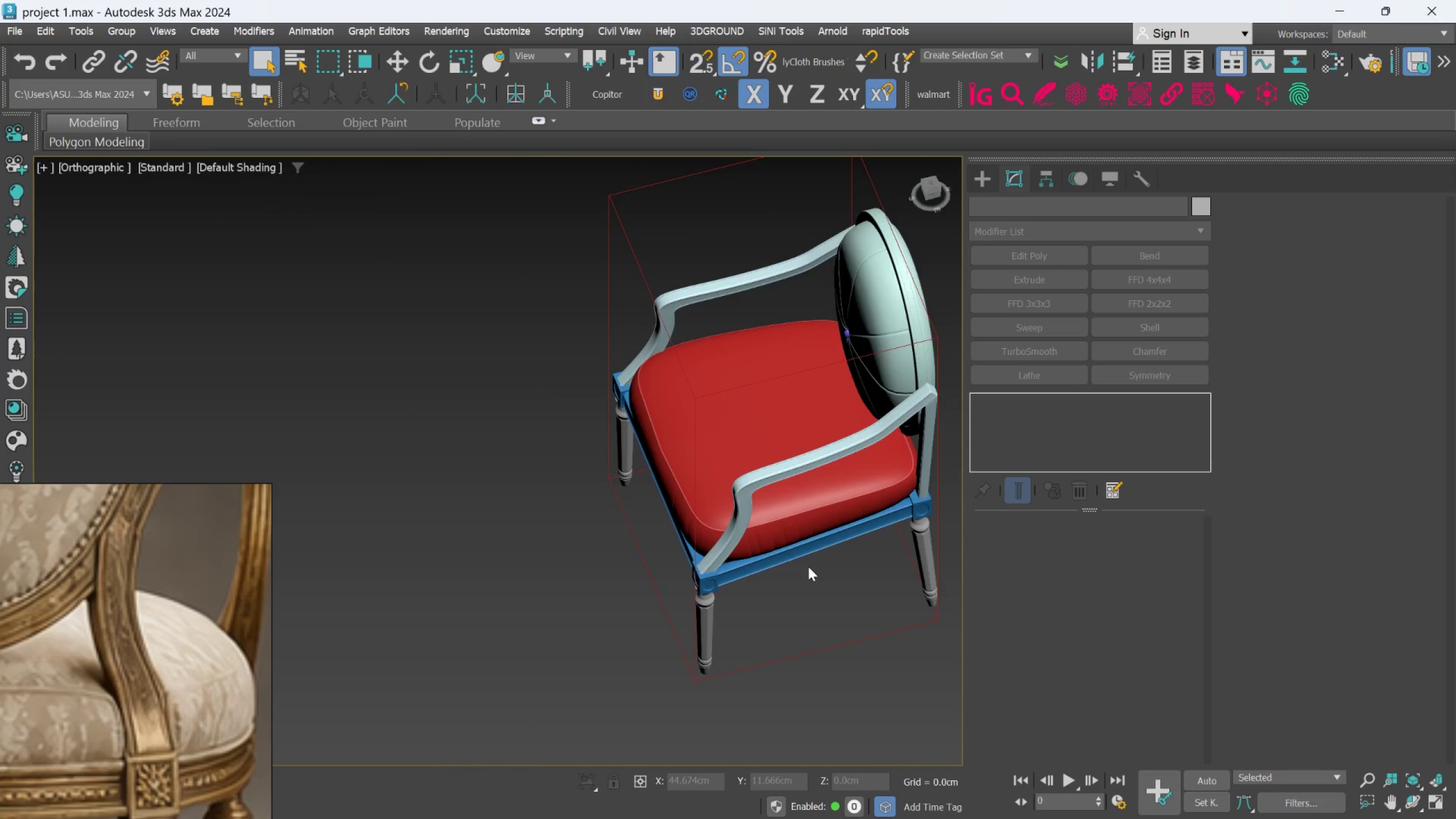 
hold_key(key=AltLeft, duration=0.47)
 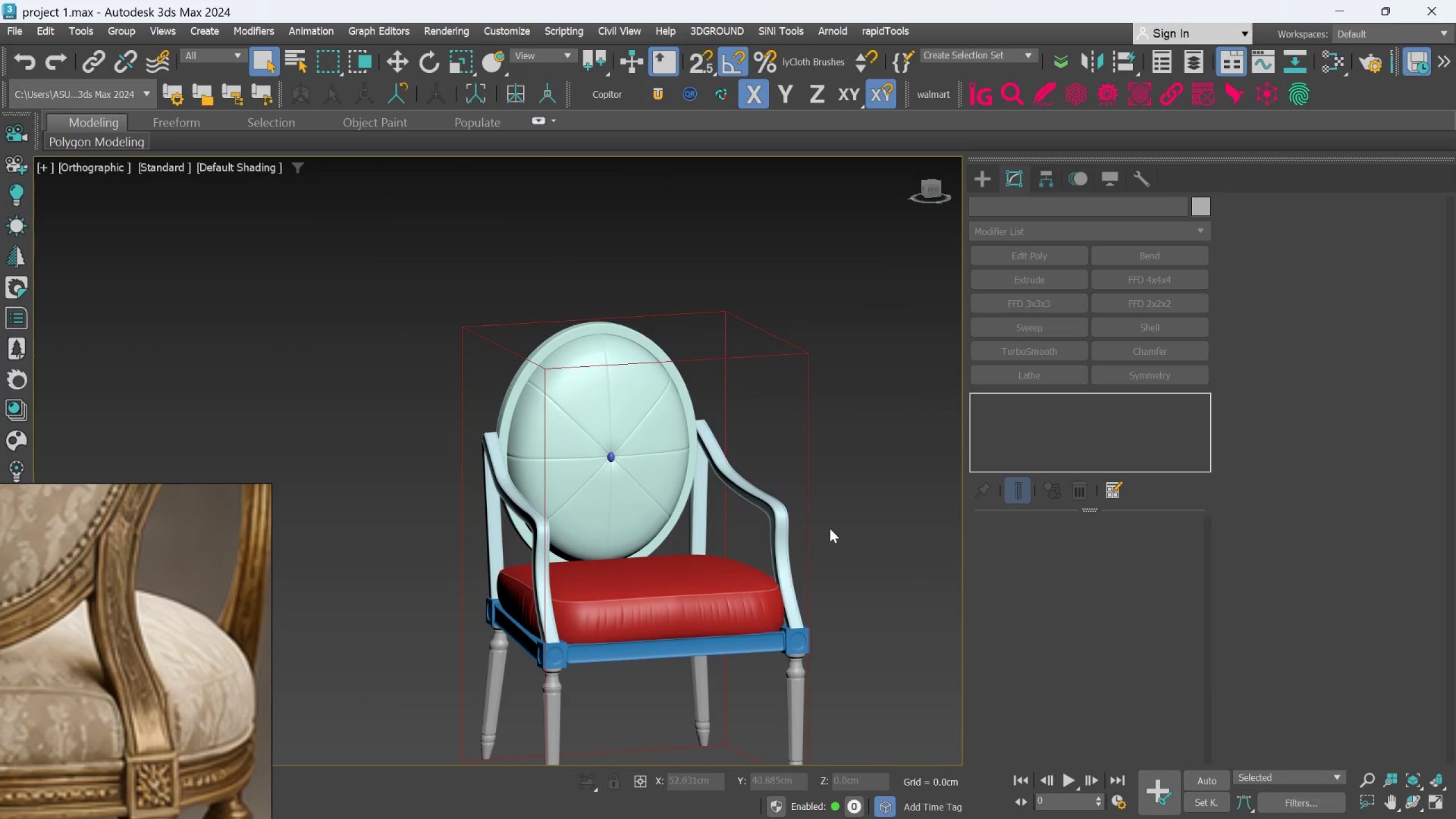 
scroll: coordinate [763, 619], scroll_direction: up, amount: 2.0
 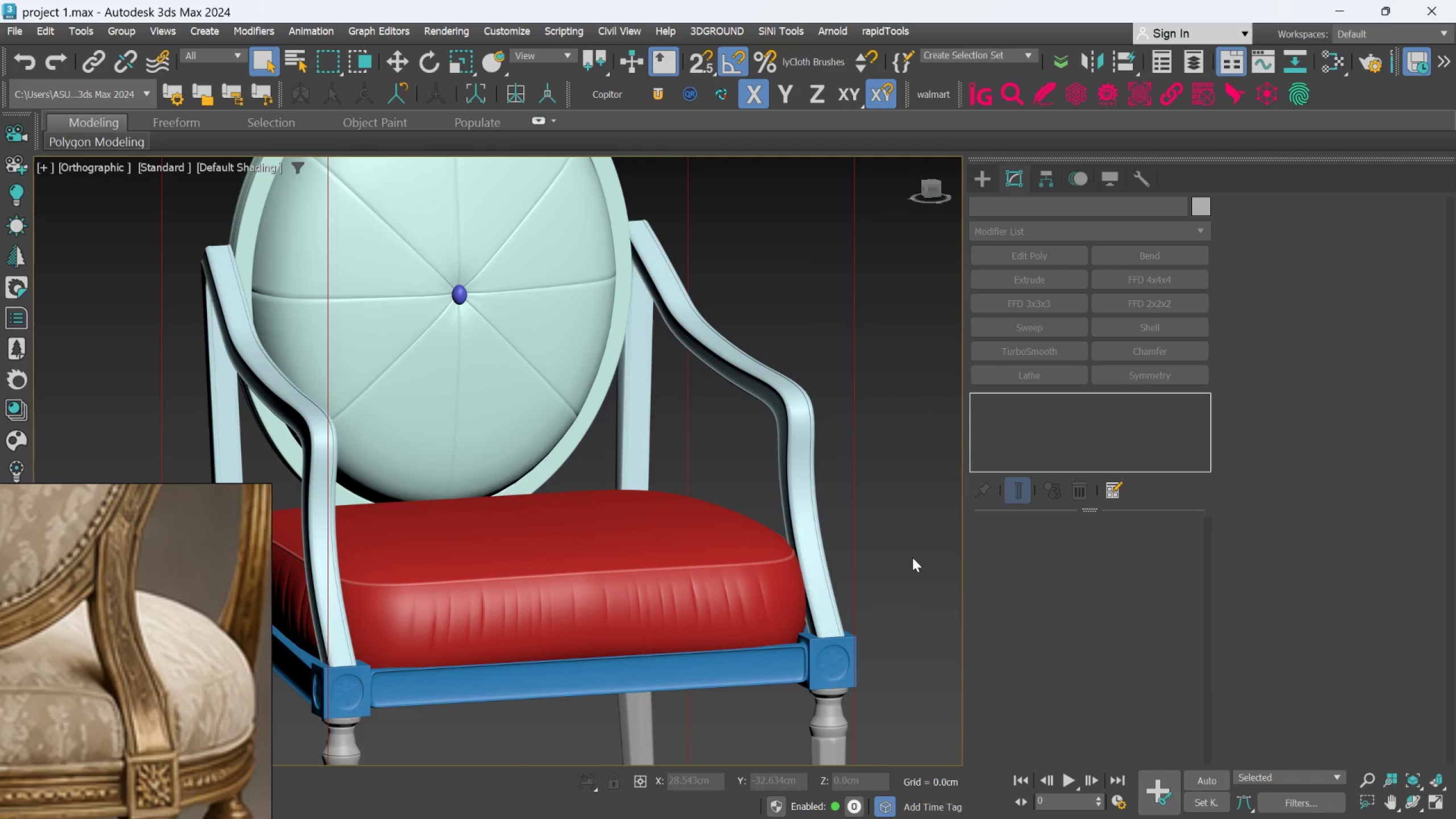 
hold_key(key=AltLeft, duration=0.53)
 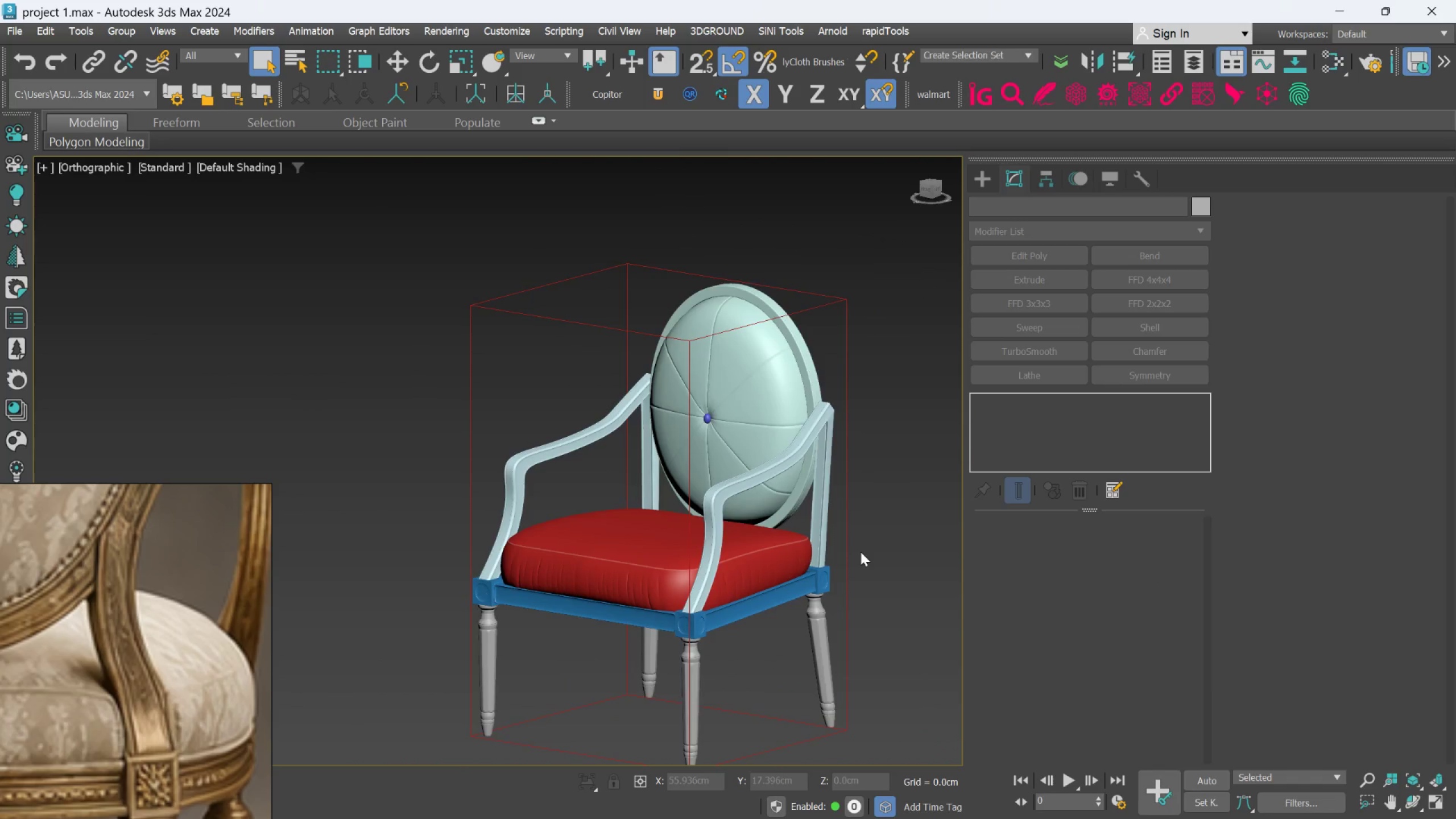 
scroll: coordinate [905, 541], scroll_direction: down, amount: 2.0
 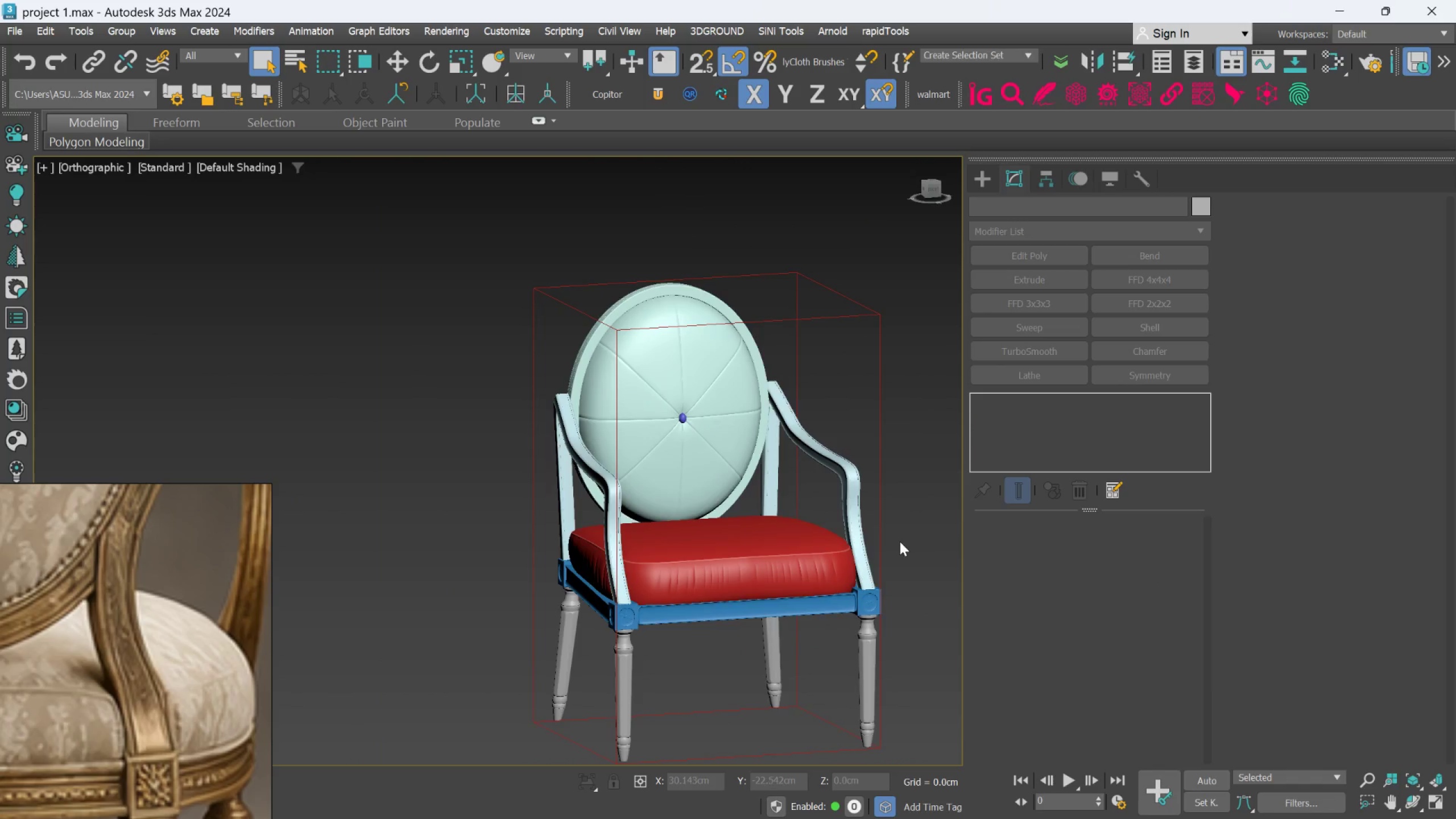 
hold_key(key=AltLeft, duration=0.41)
 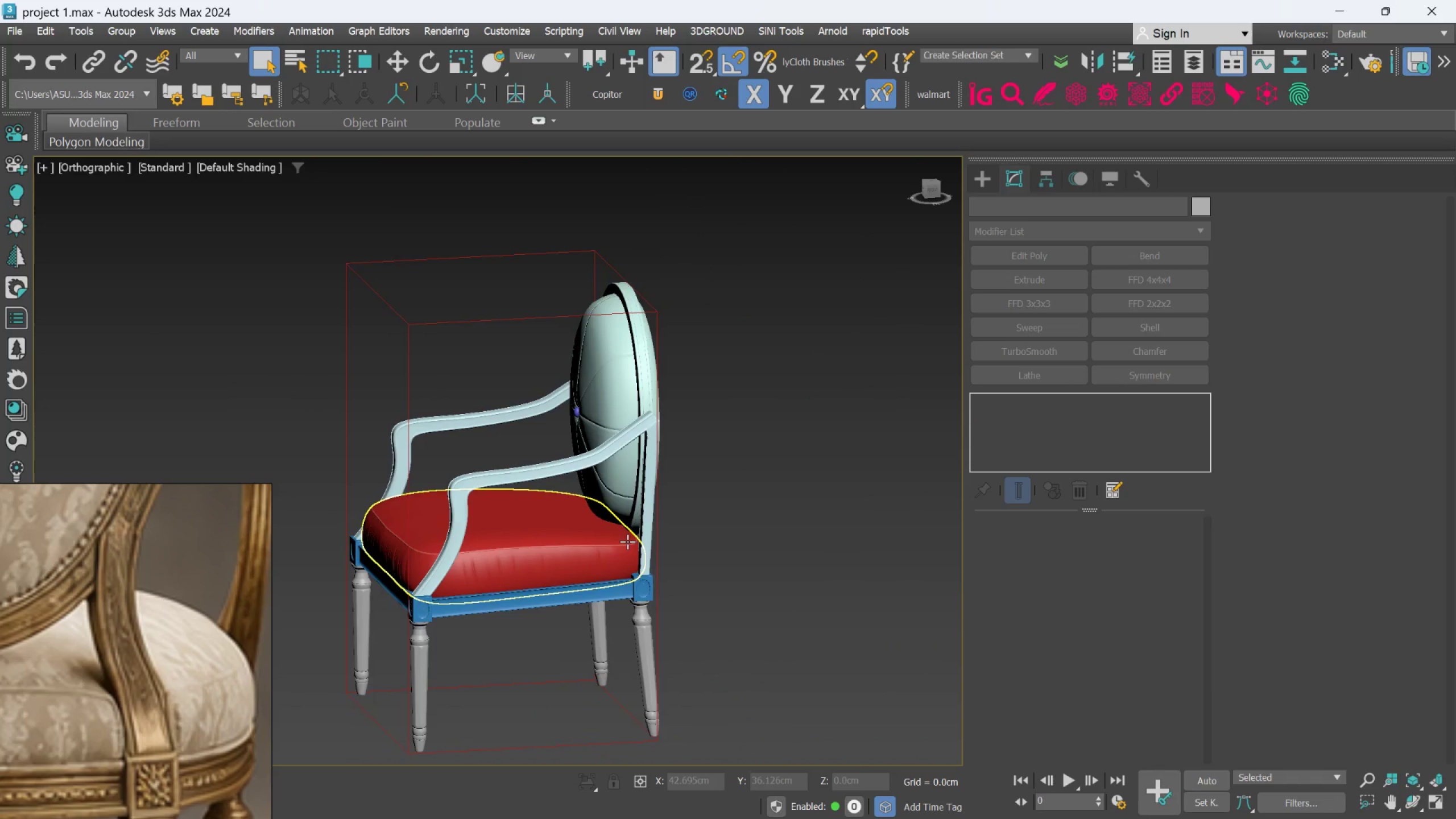 
scroll: coordinate [623, 546], scroll_direction: up, amount: 3.0
 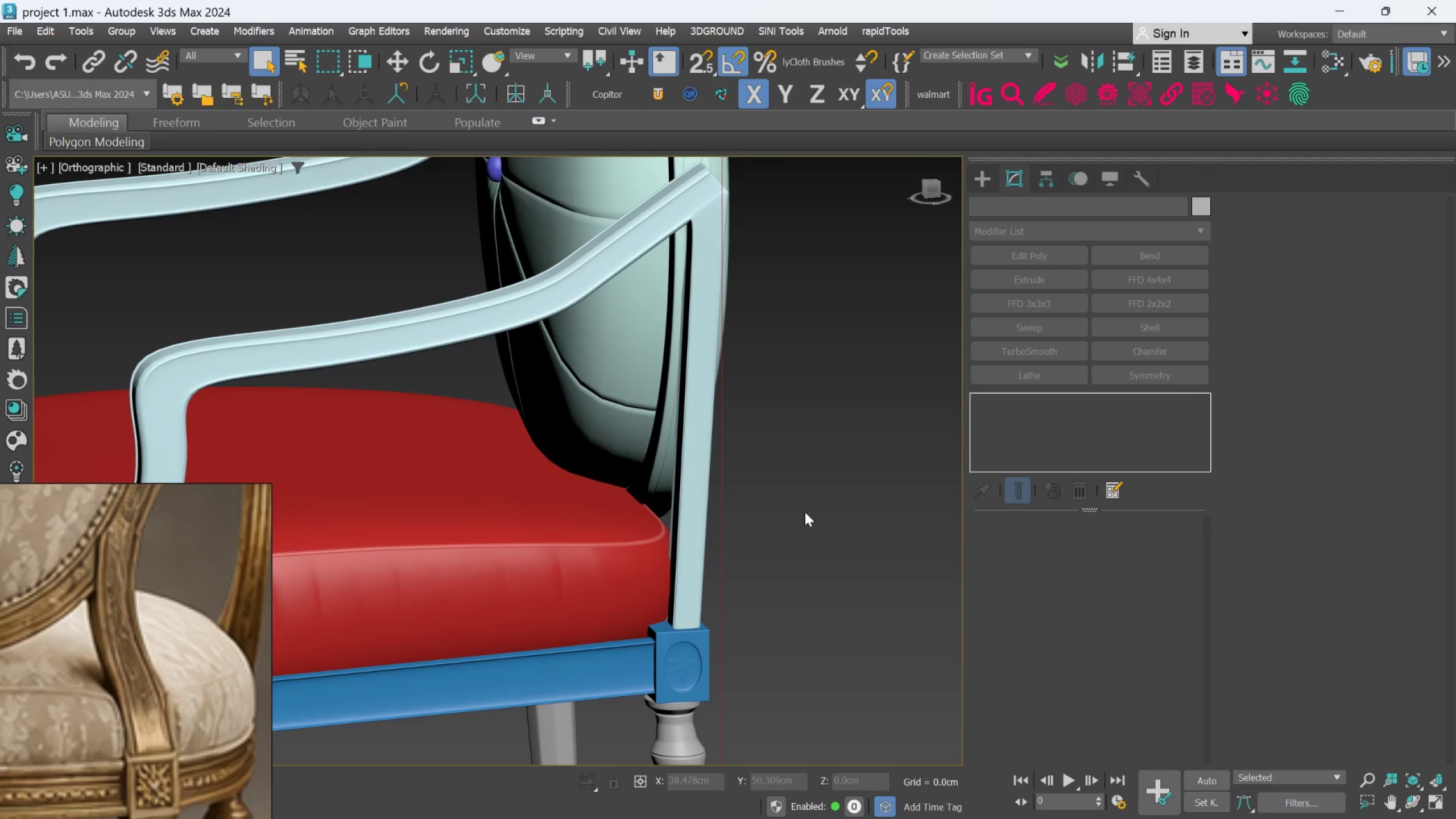 
scroll: coordinate [805, 512], scroll_direction: down, amount: 1.0
 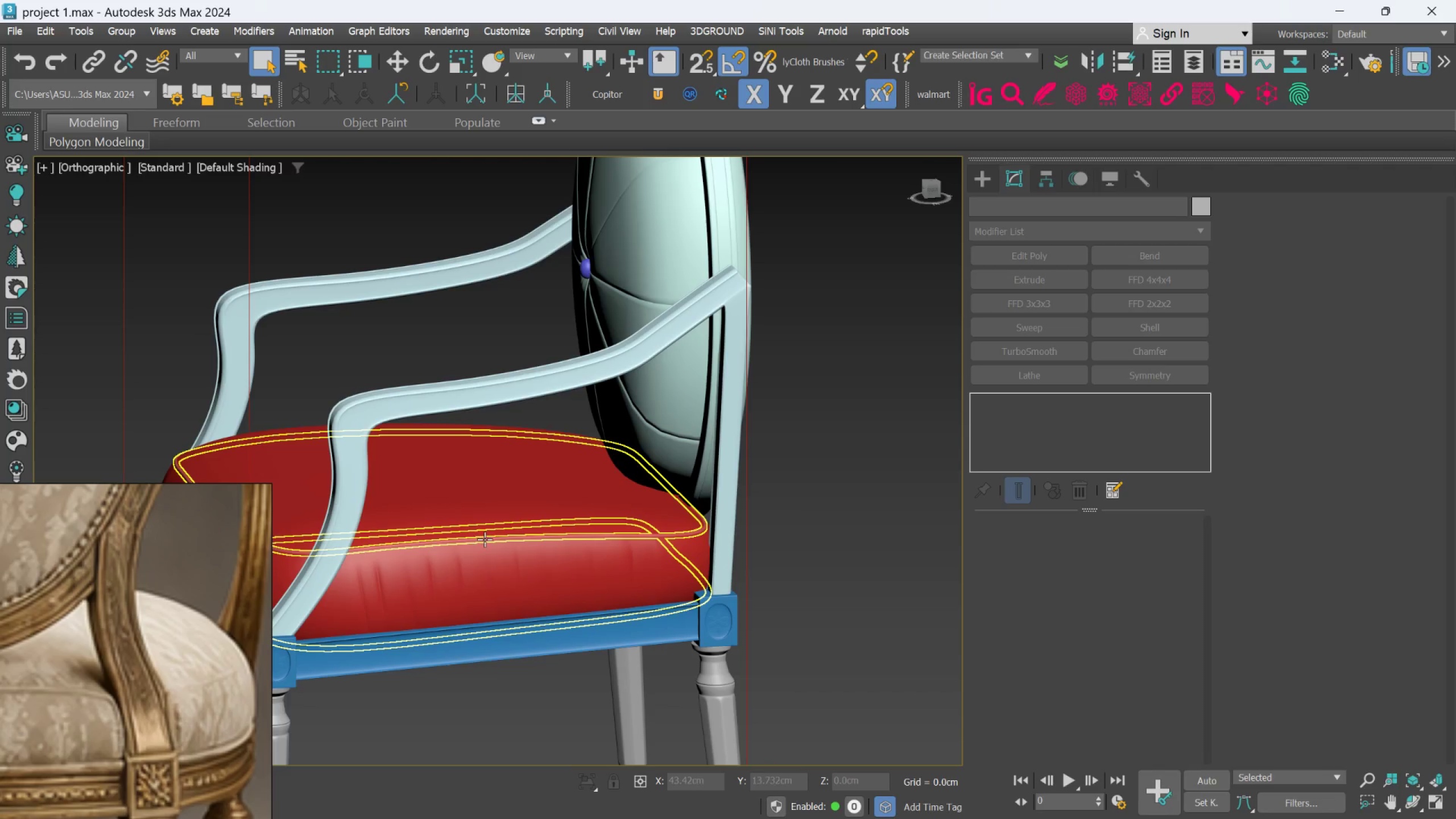 
left_click([485, 539])
 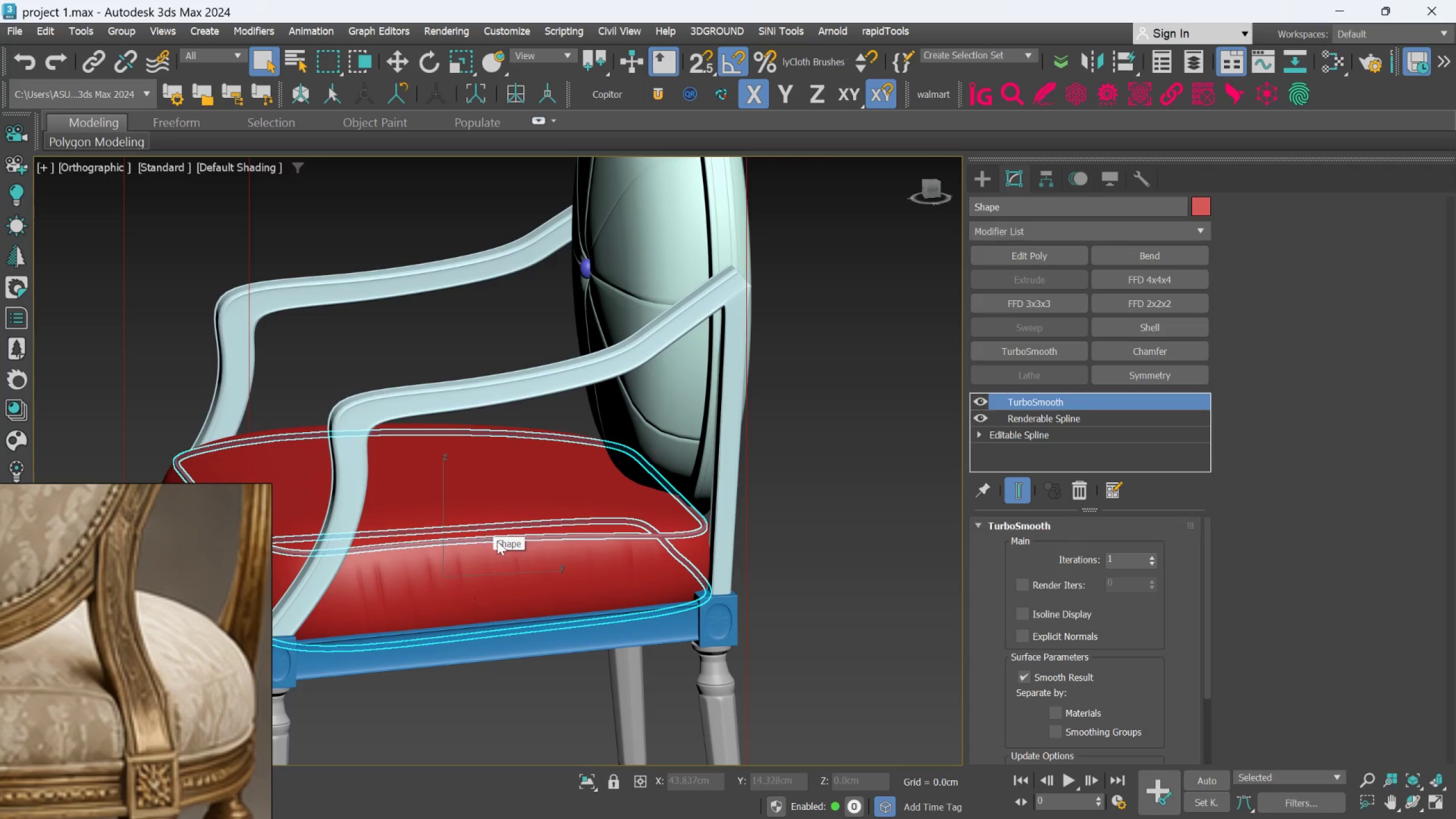 
hold_key(key=AltLeft, duration=0.33)
scroll: coordinate [497, 541], scroll_direction: down, amount: 1.0
 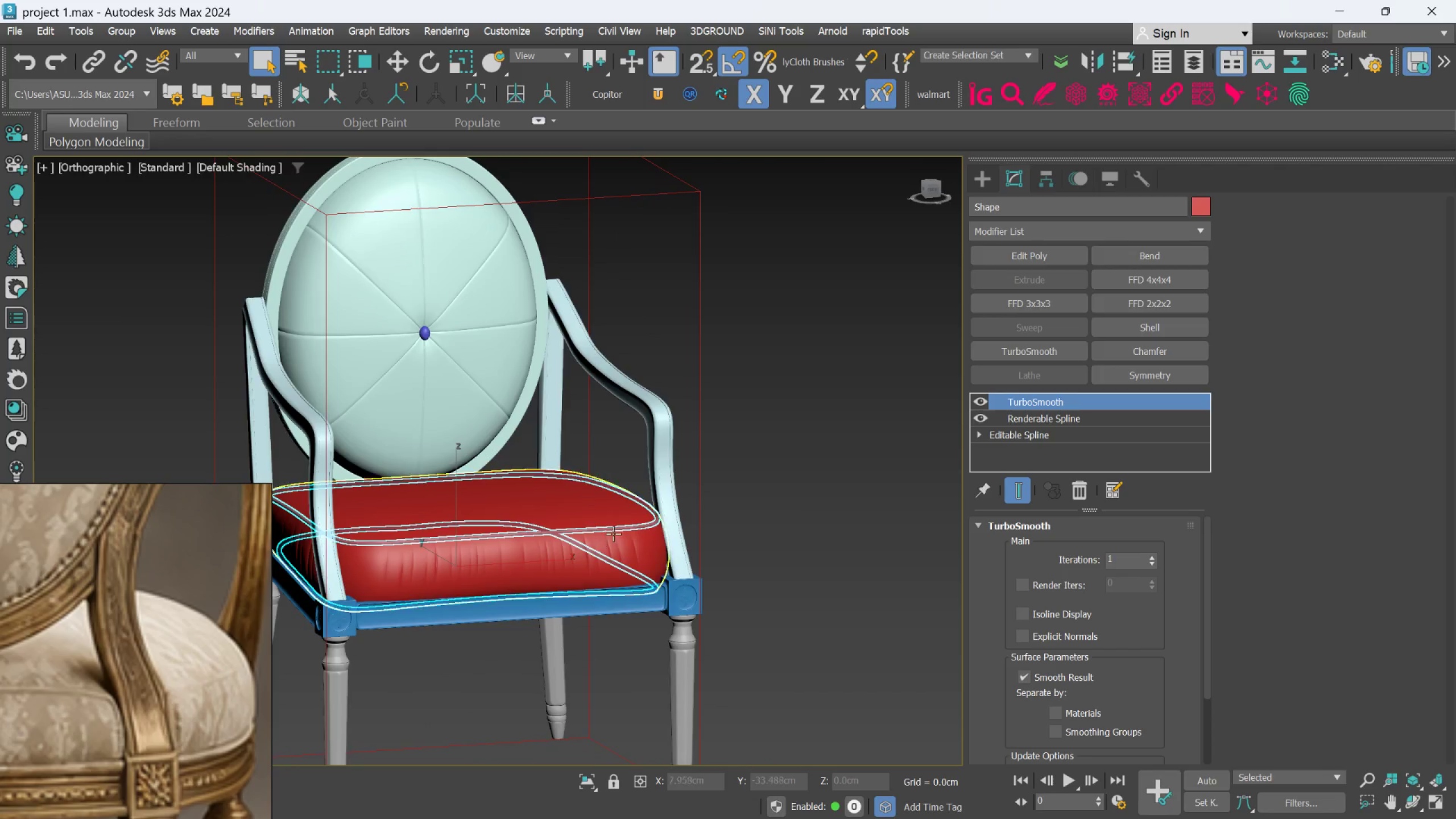 
left_click([753, 470])
 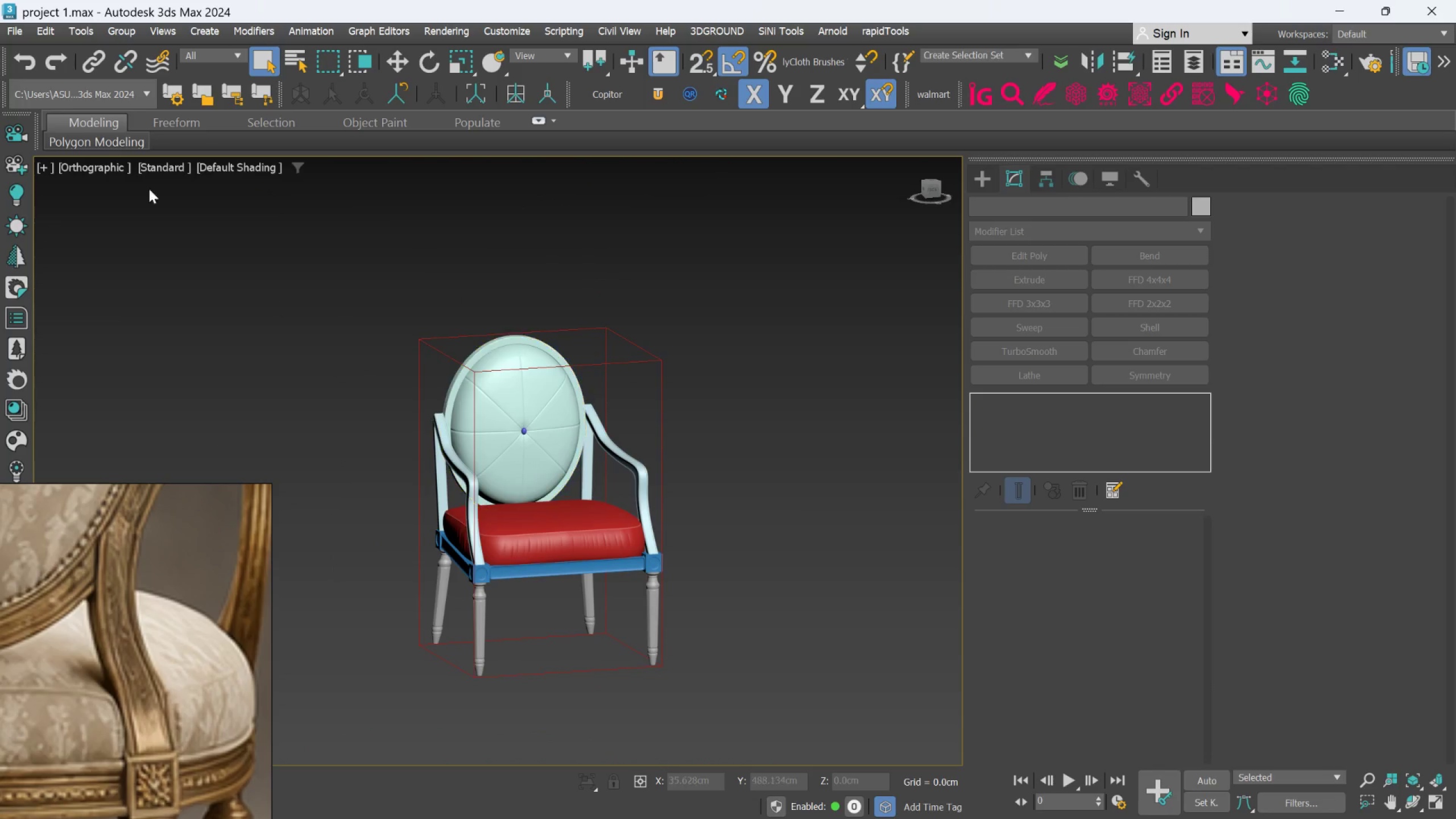 
scroll: coordinate [623, 529], scroll_direction: down, amount: 2.0
 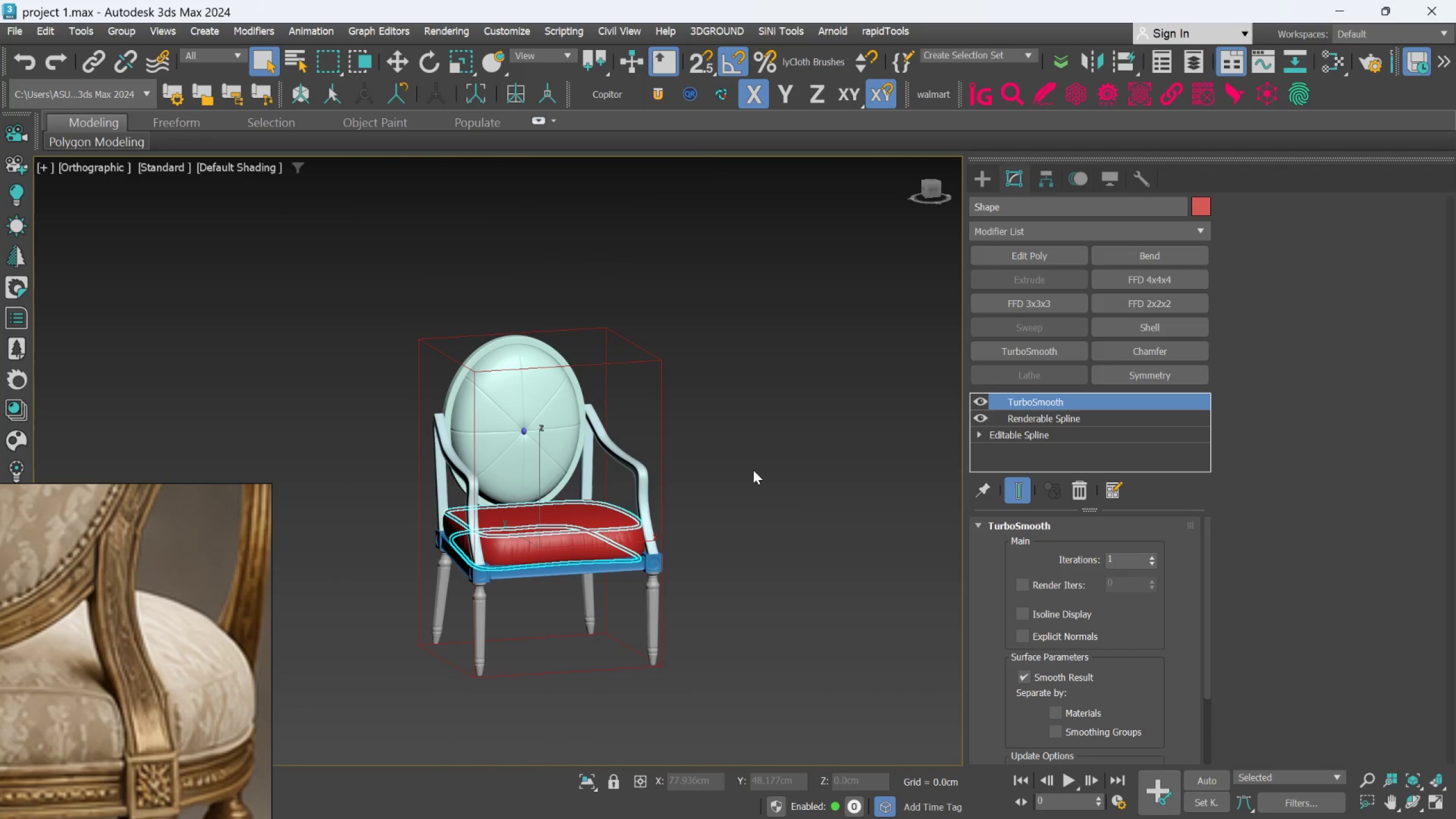 
left_click([19, 32])
 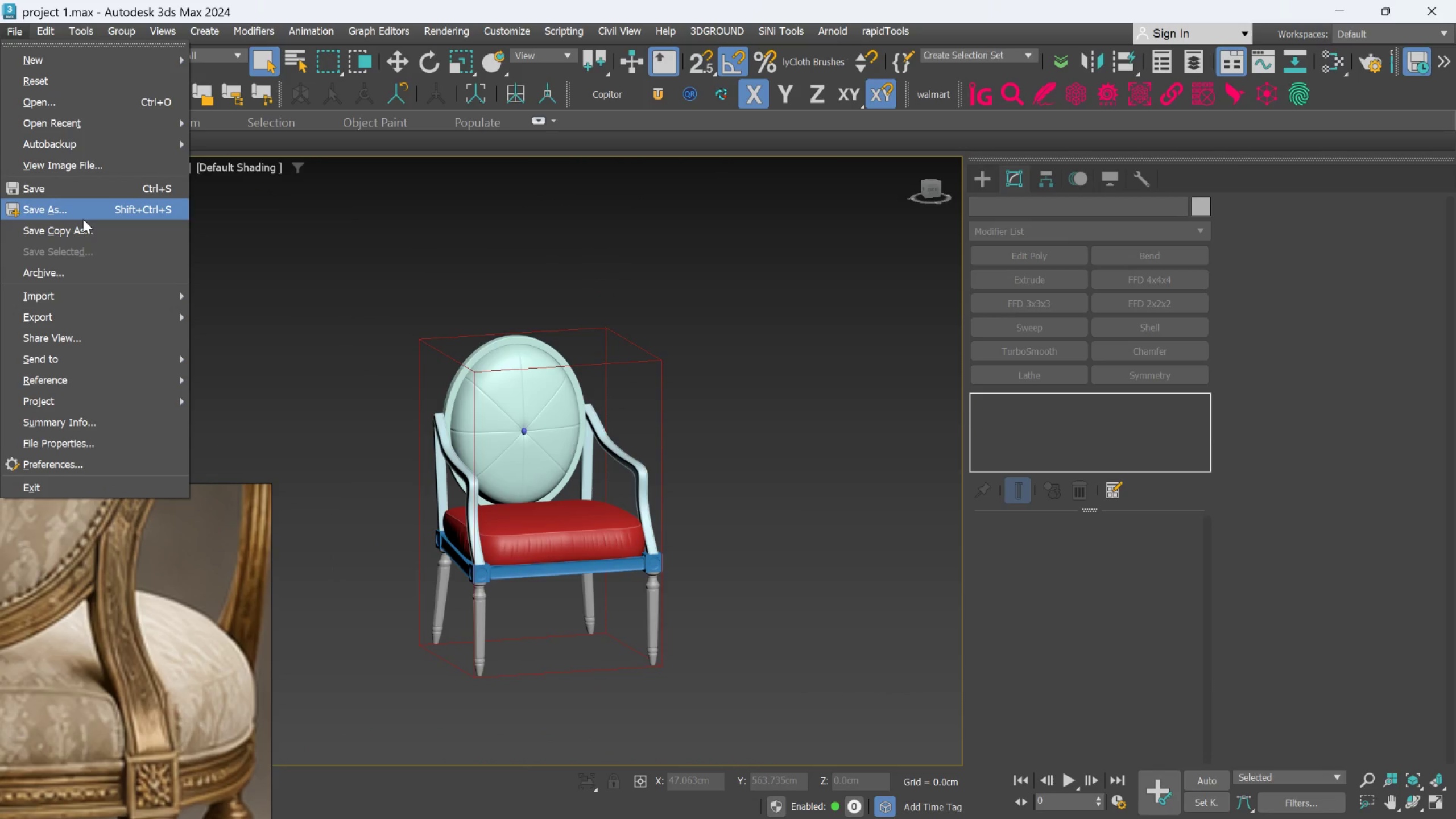 
left_click([81, 237])
 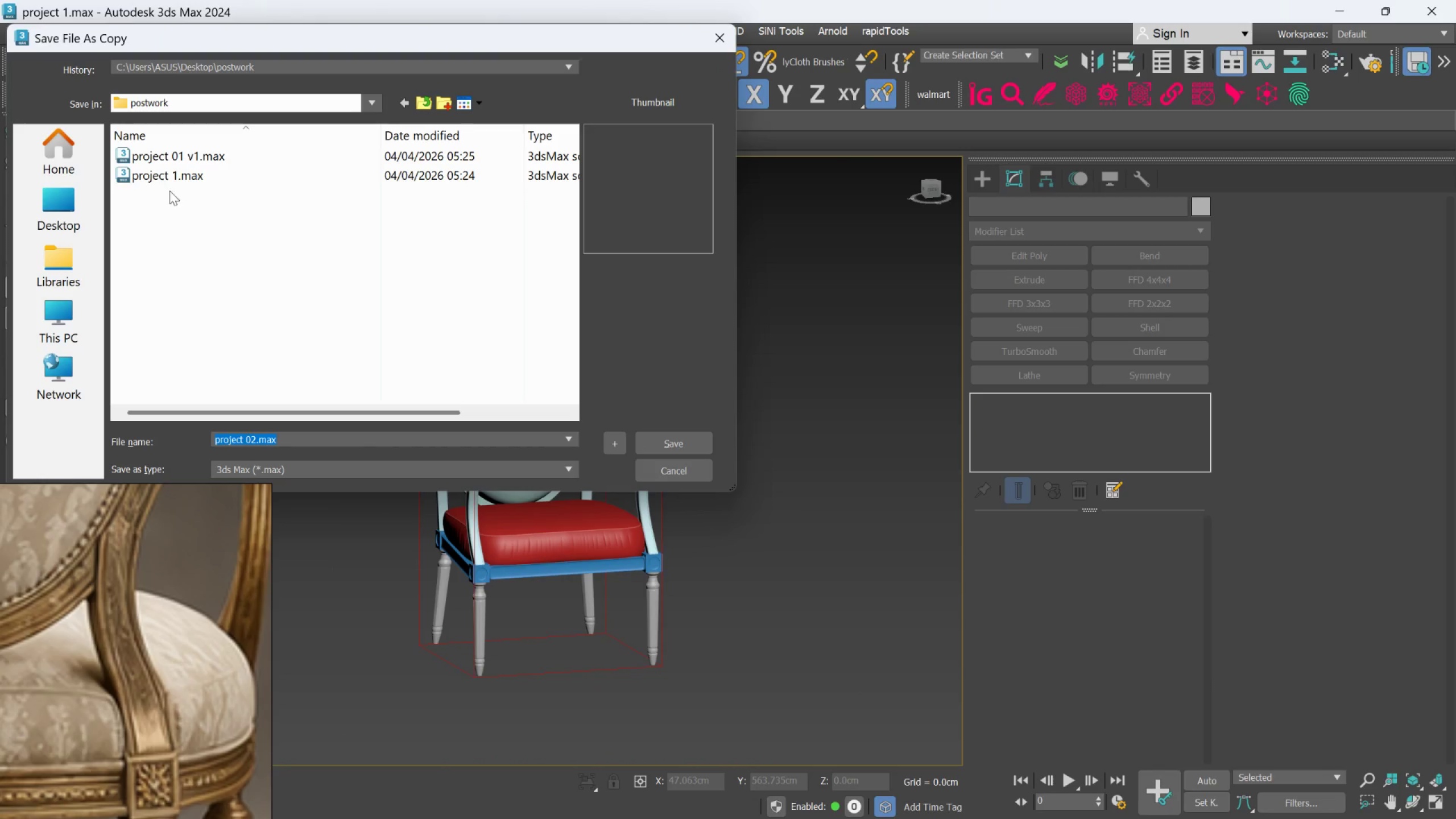 
left_click([169, 177])
 